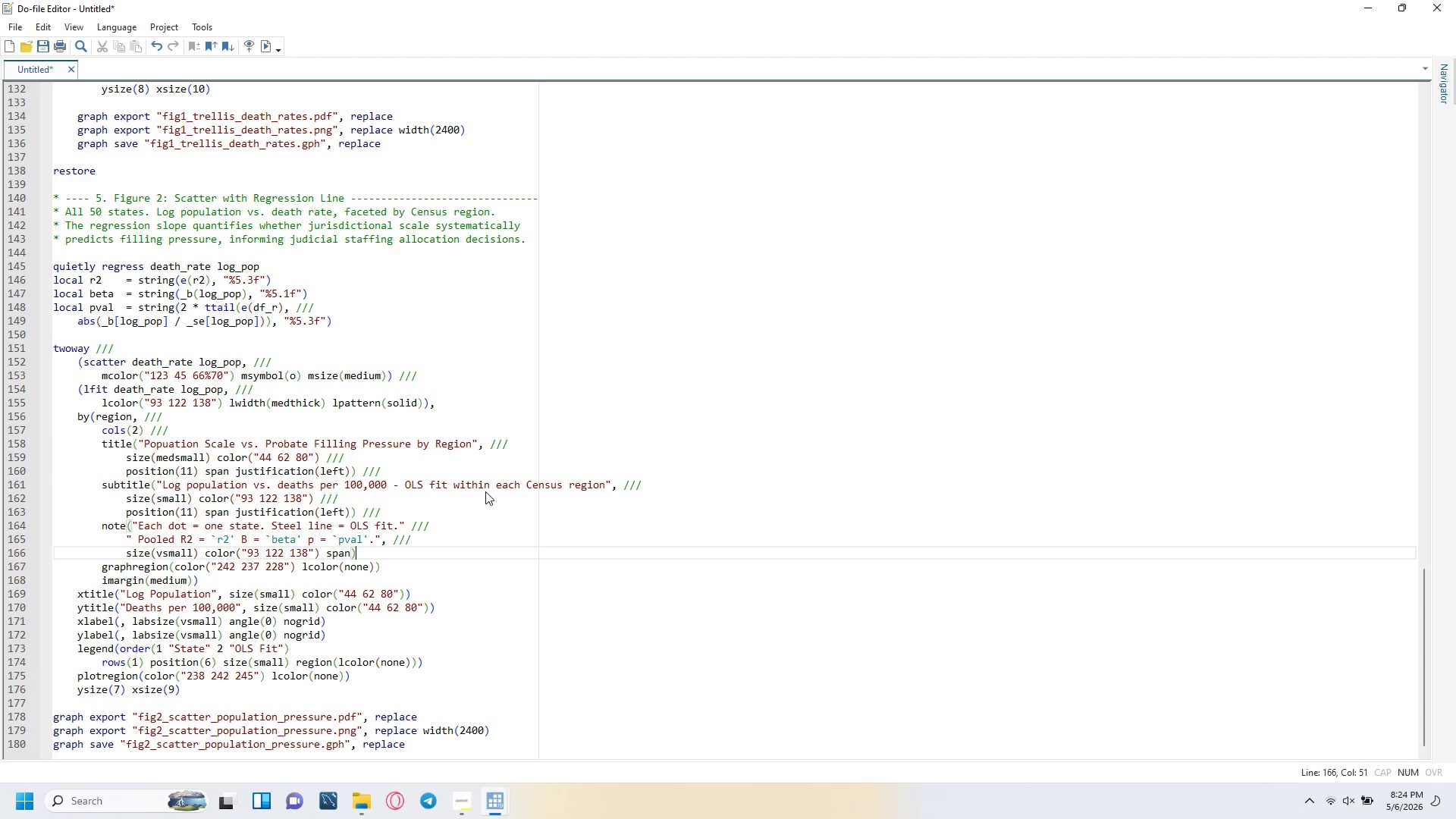 
key(Space)
 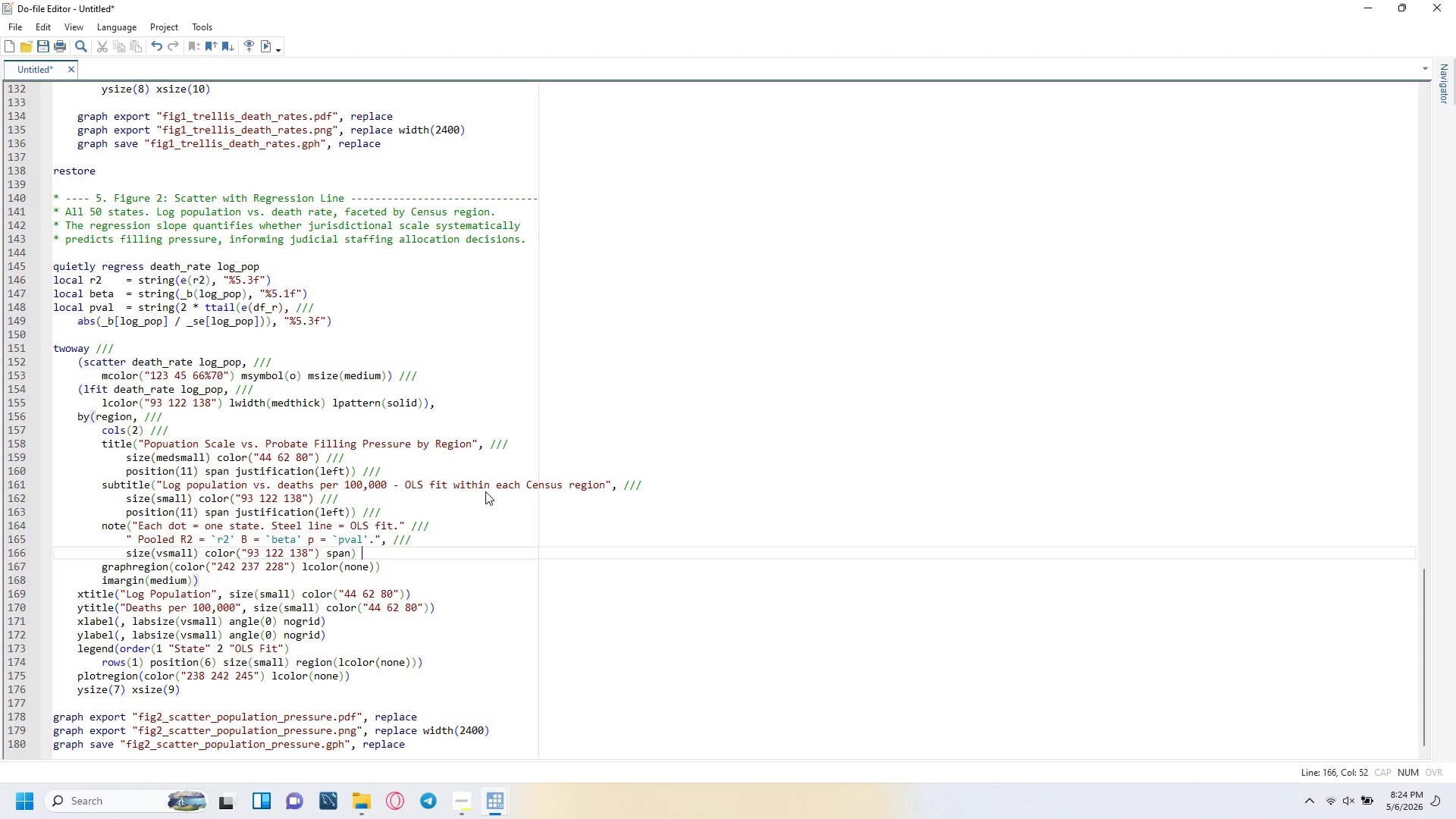 
key(Slash)
 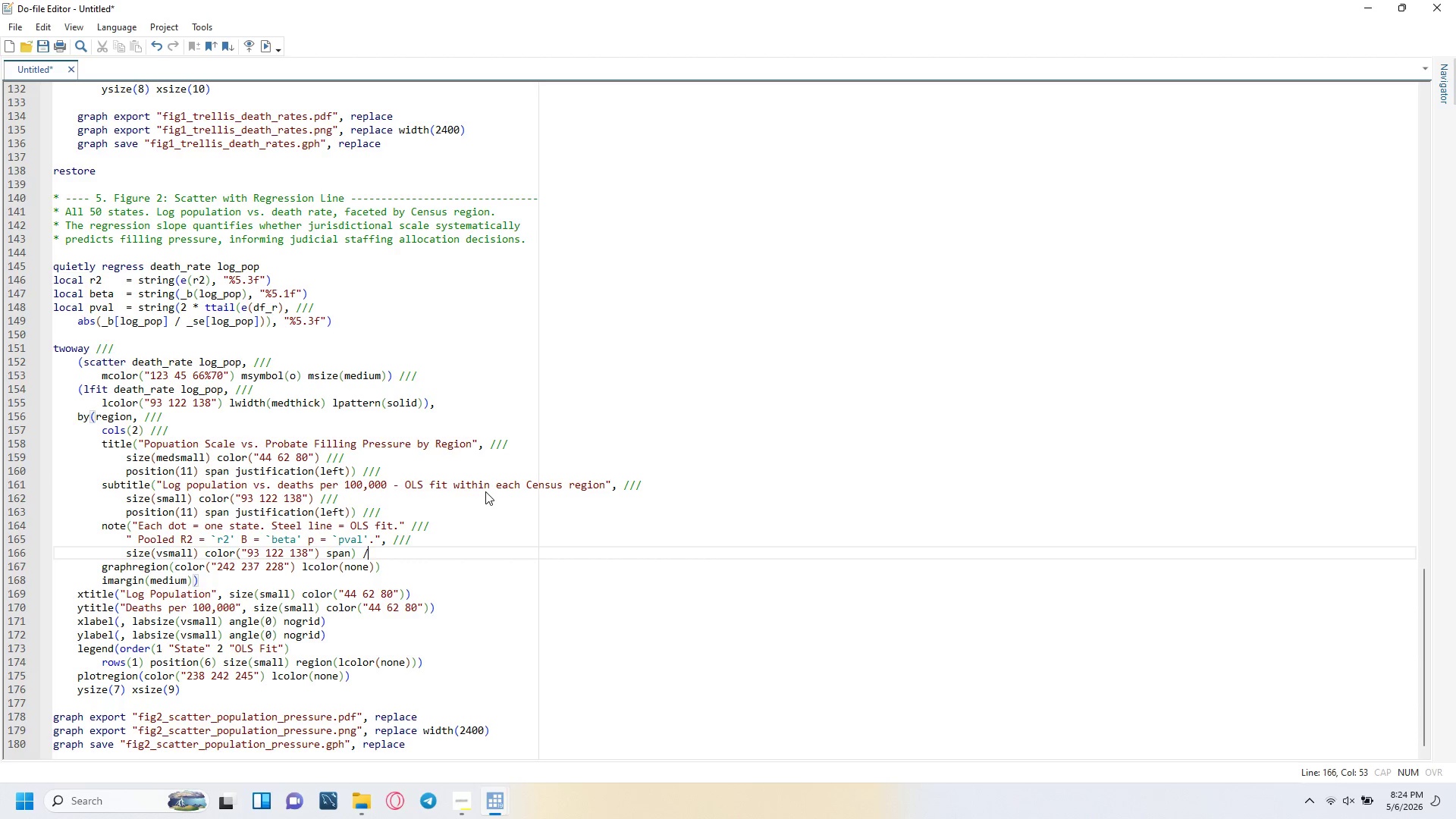 
key(Slash)
 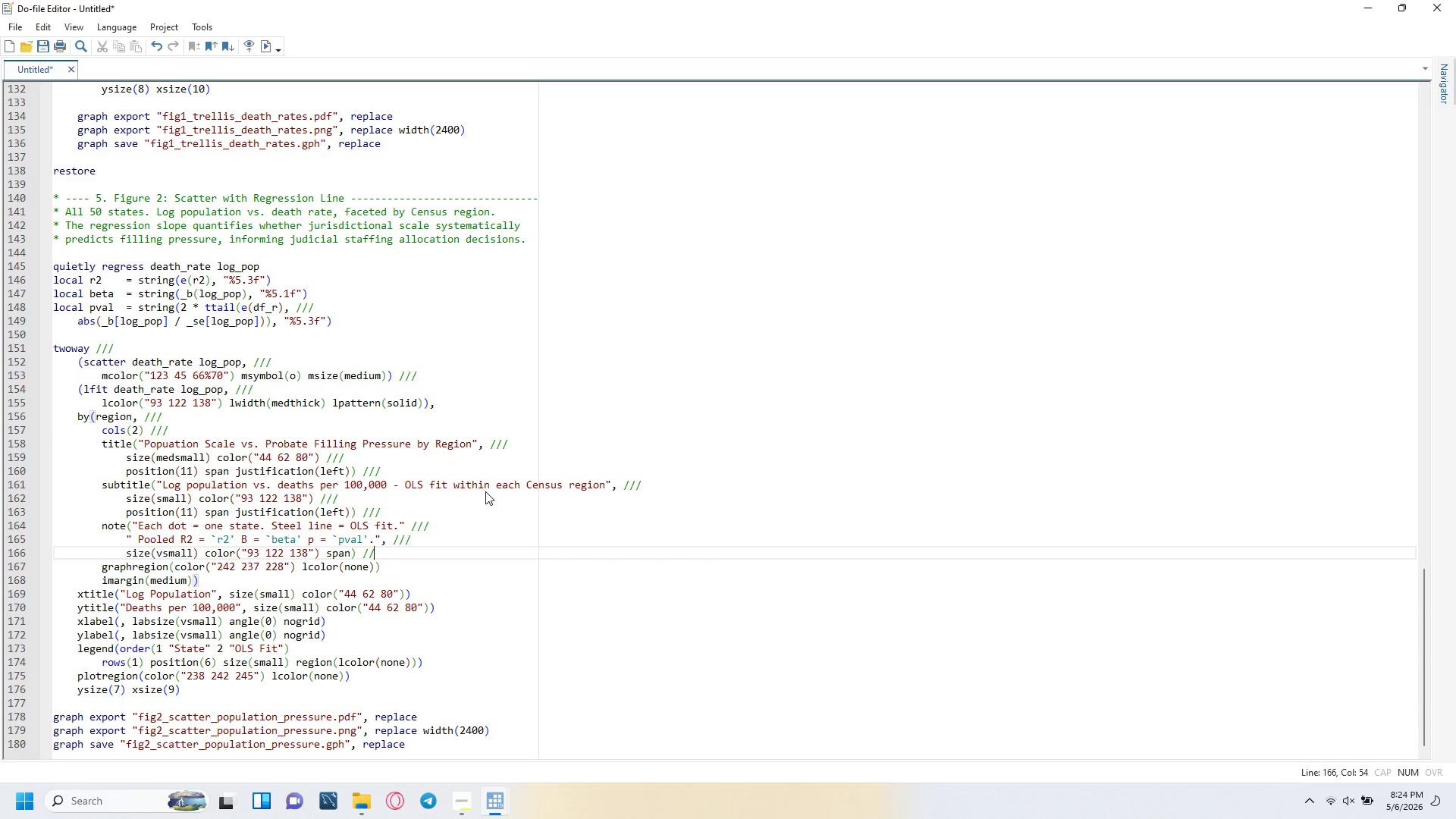 
key(Slash)
 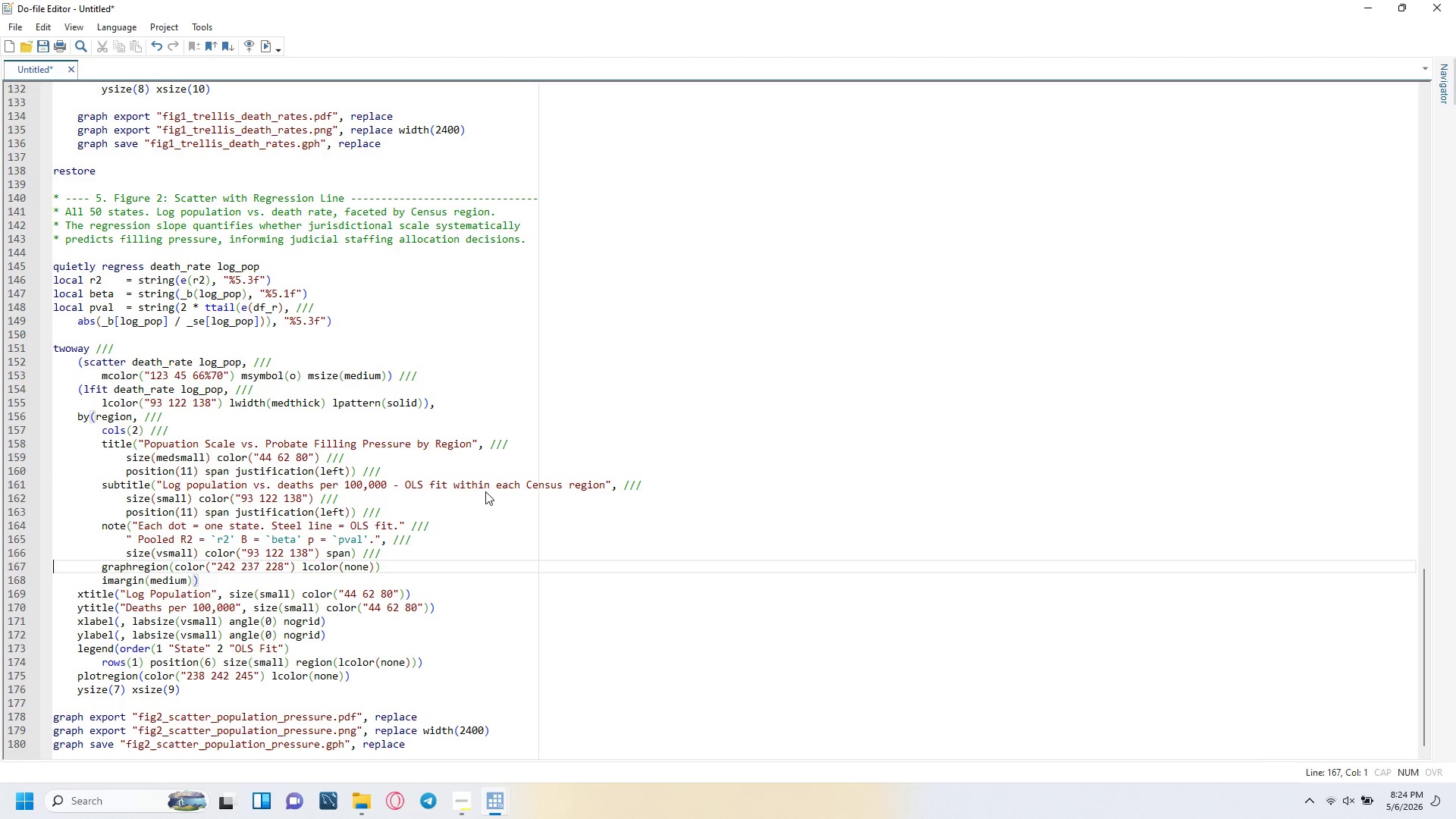 
key(ArrowRight)
 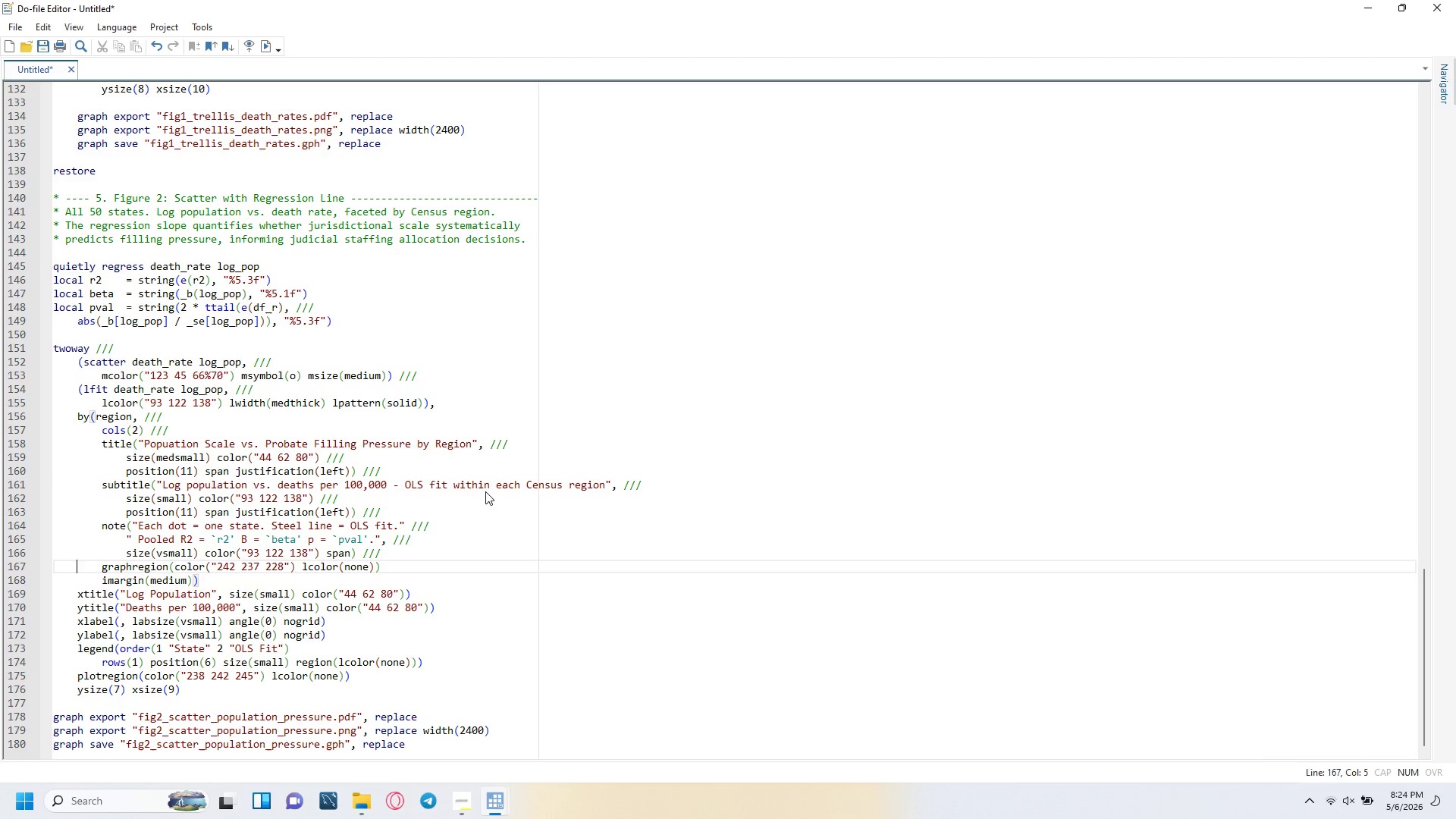 
key(ArrowRight)
 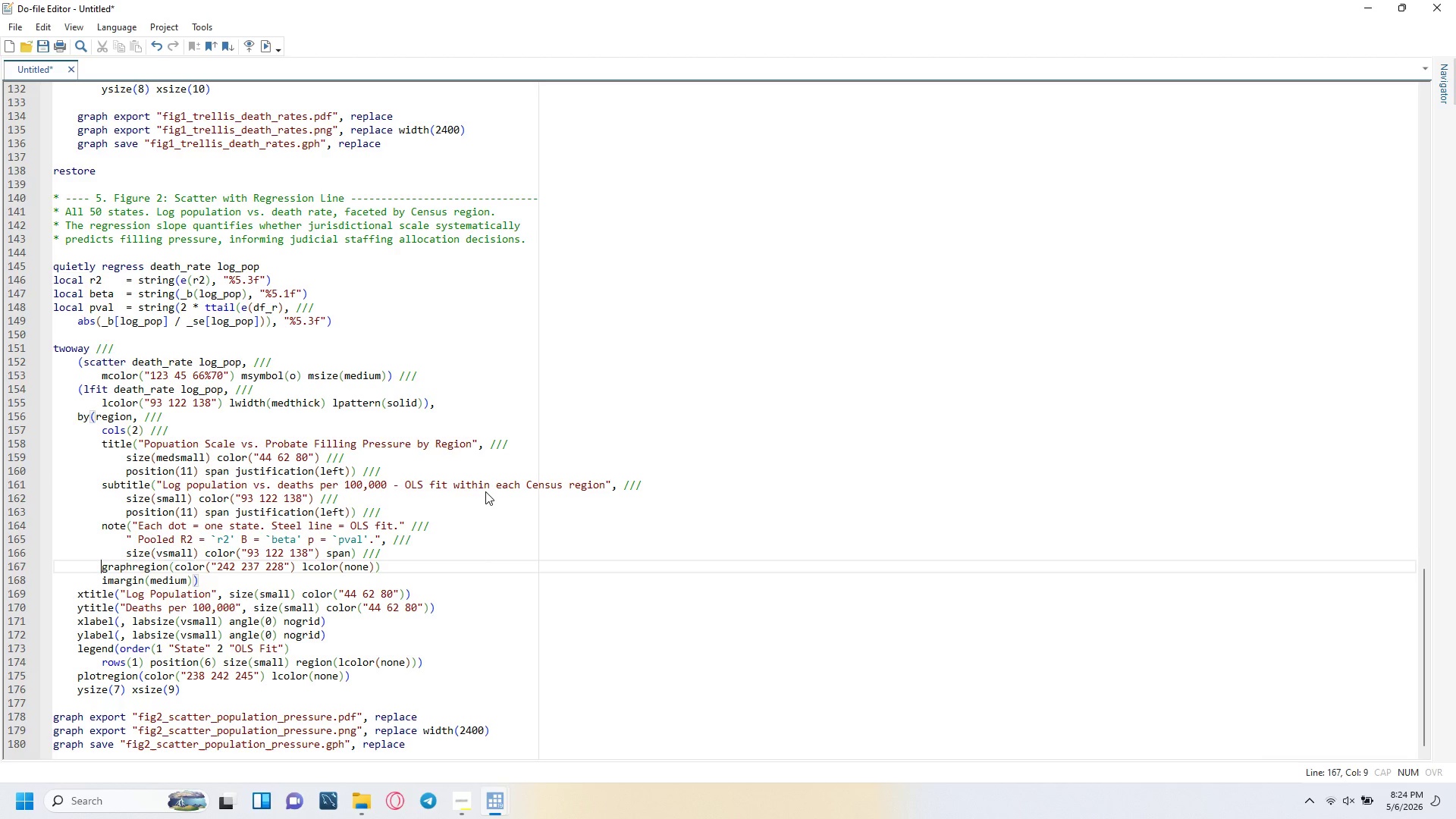 
key(ArrowRight)
 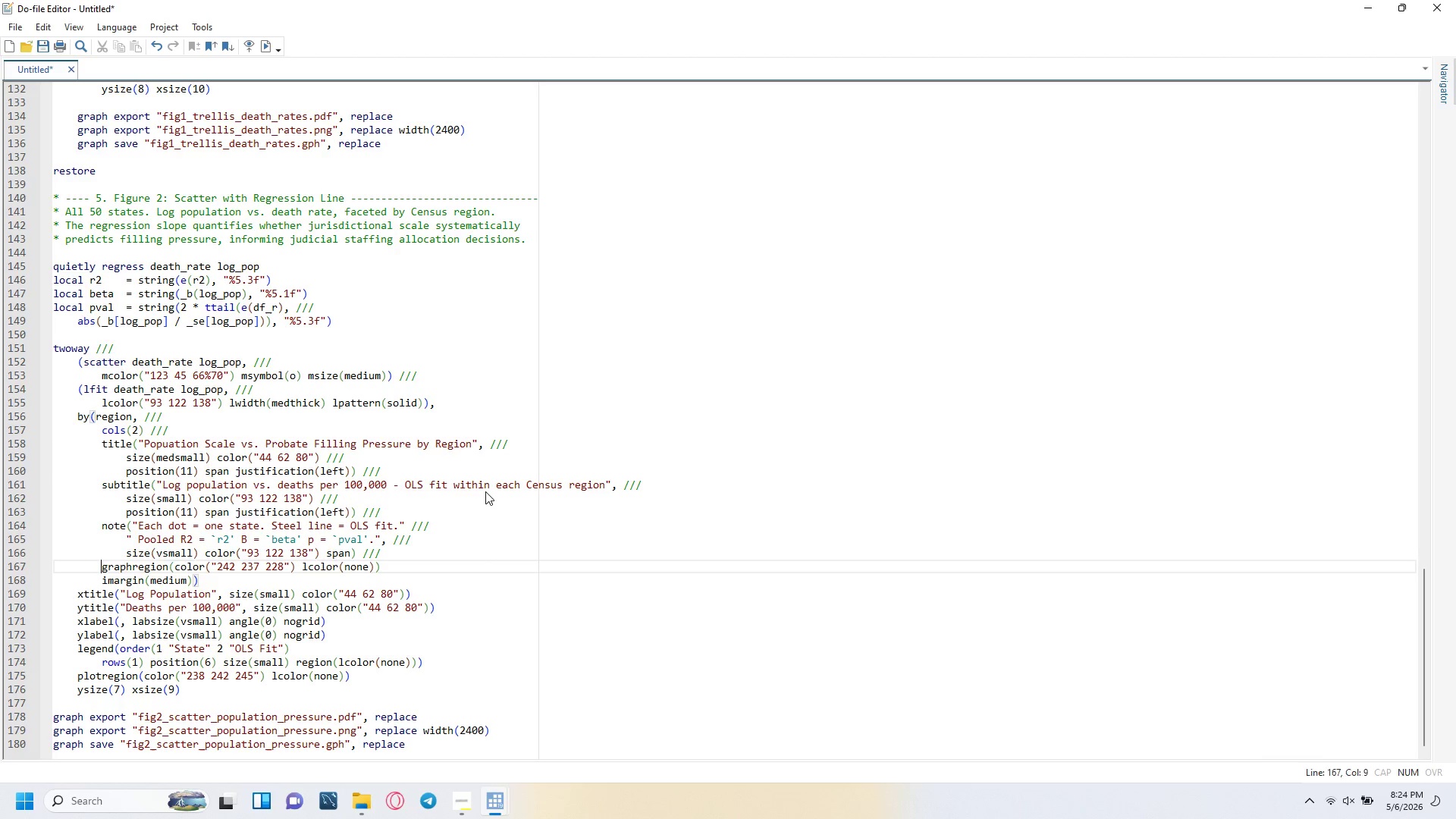 
key(ArrowRight)
 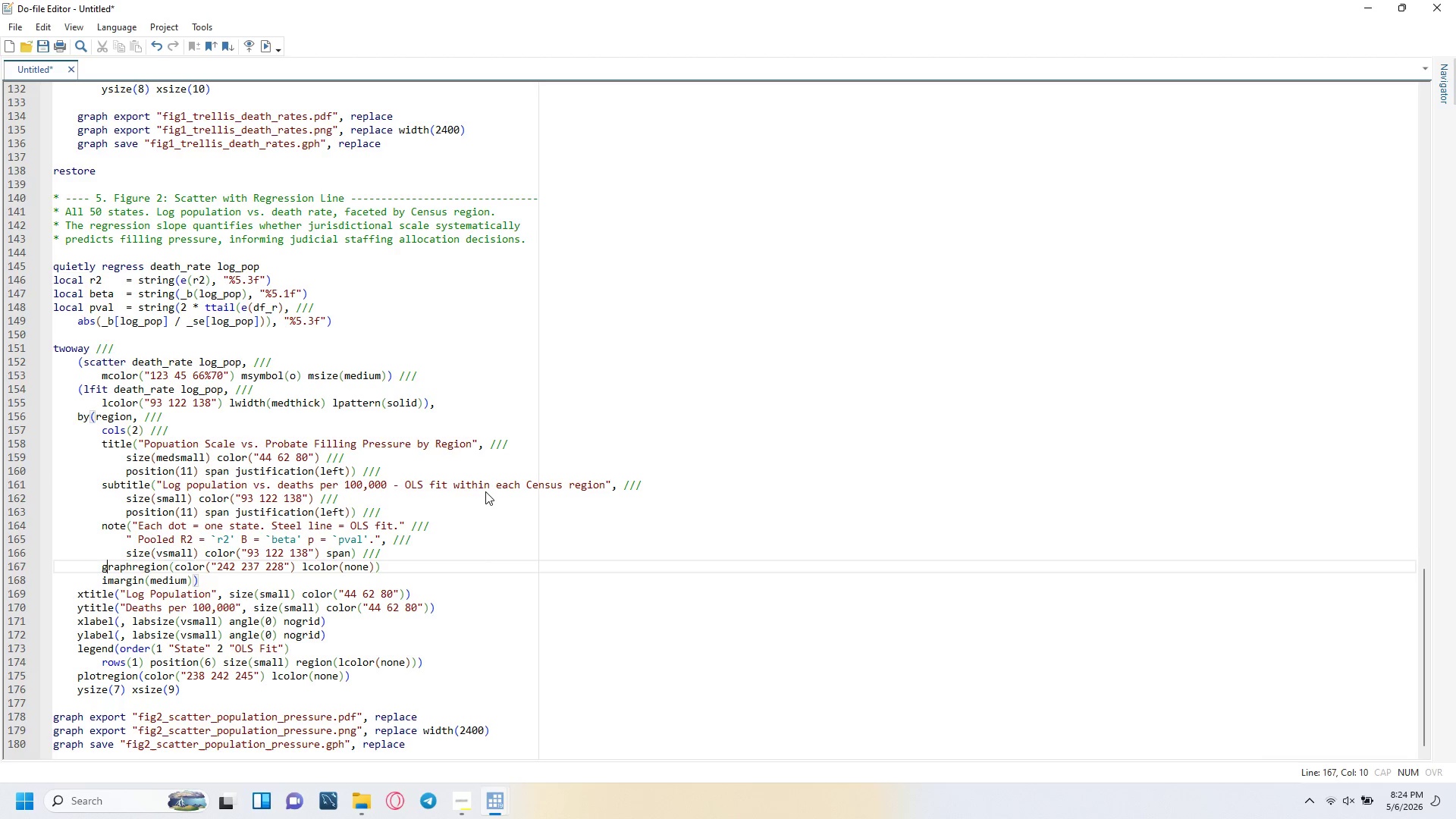 
key(ArrowRight)
 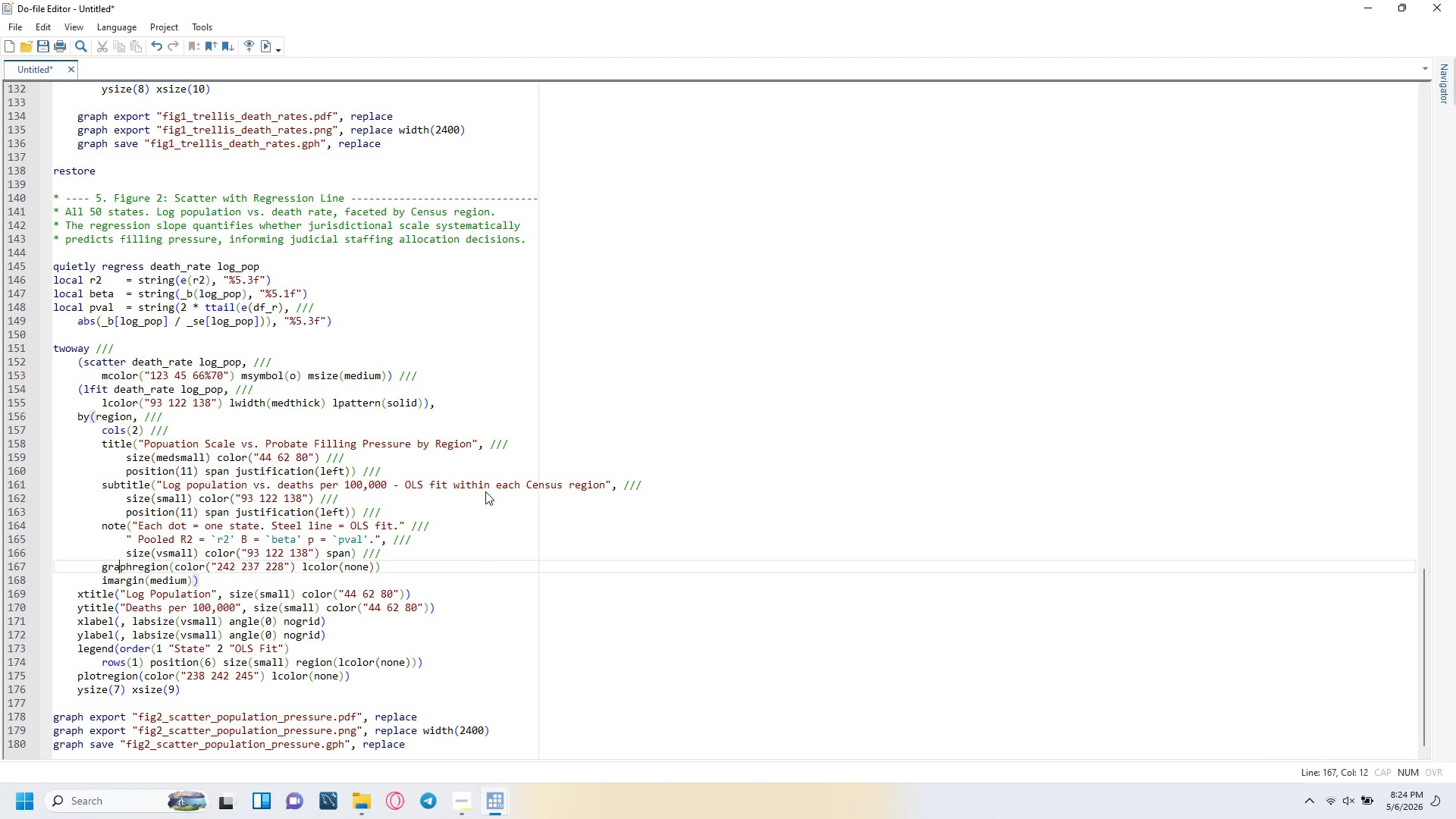 
key(ArrowRight)
 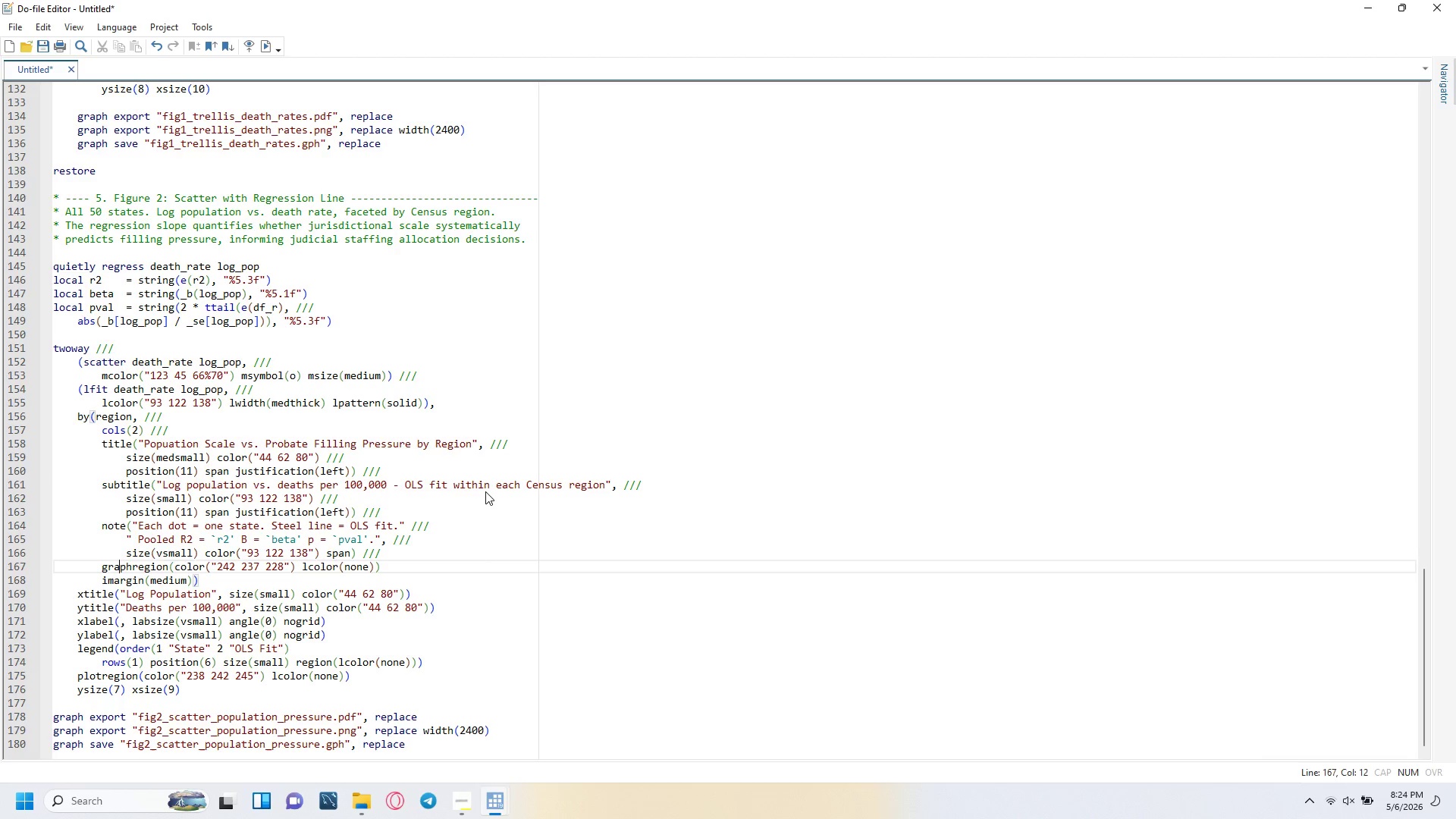 
key(ArrowRight)
 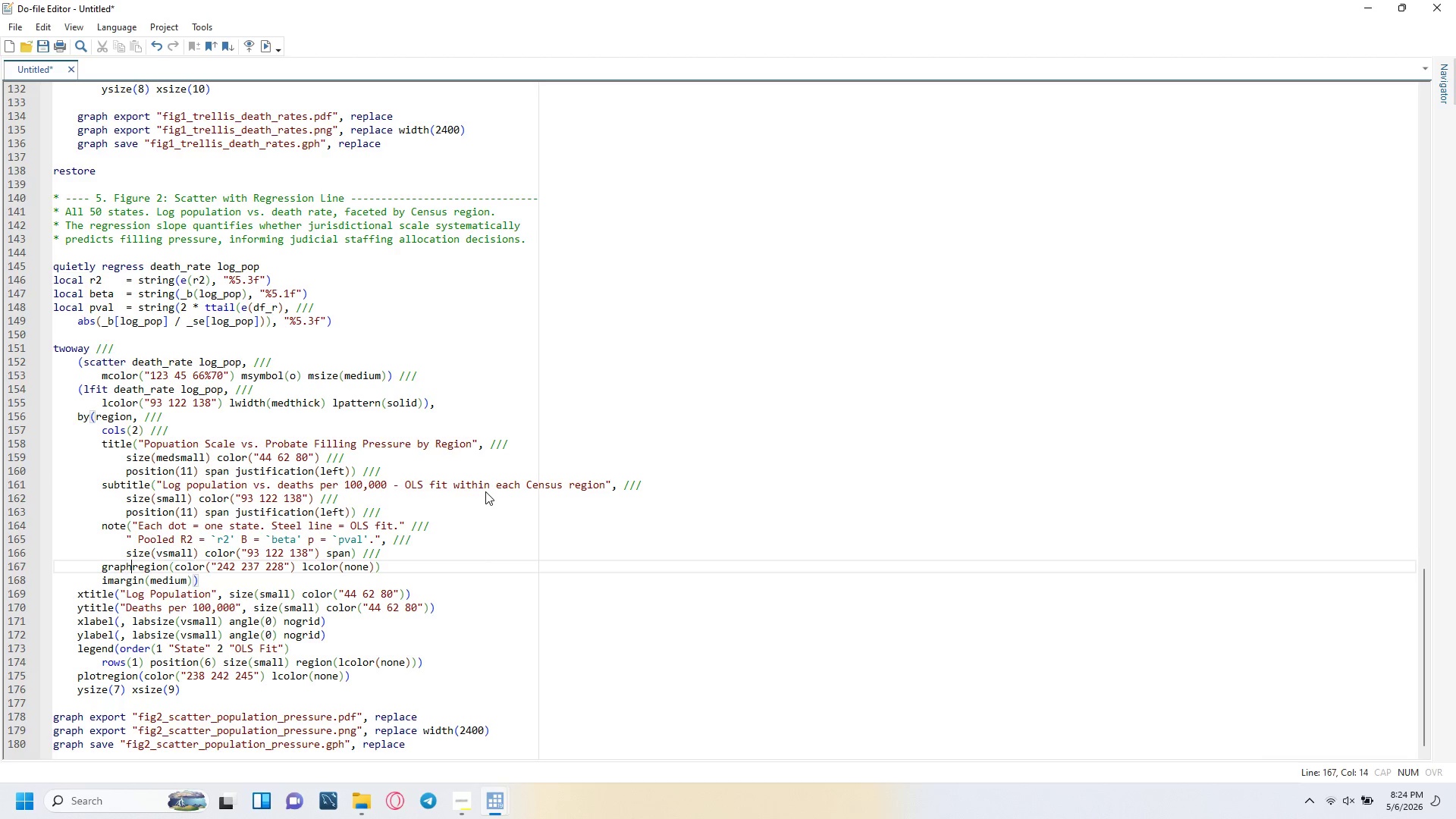 
key(ArrowRight)
 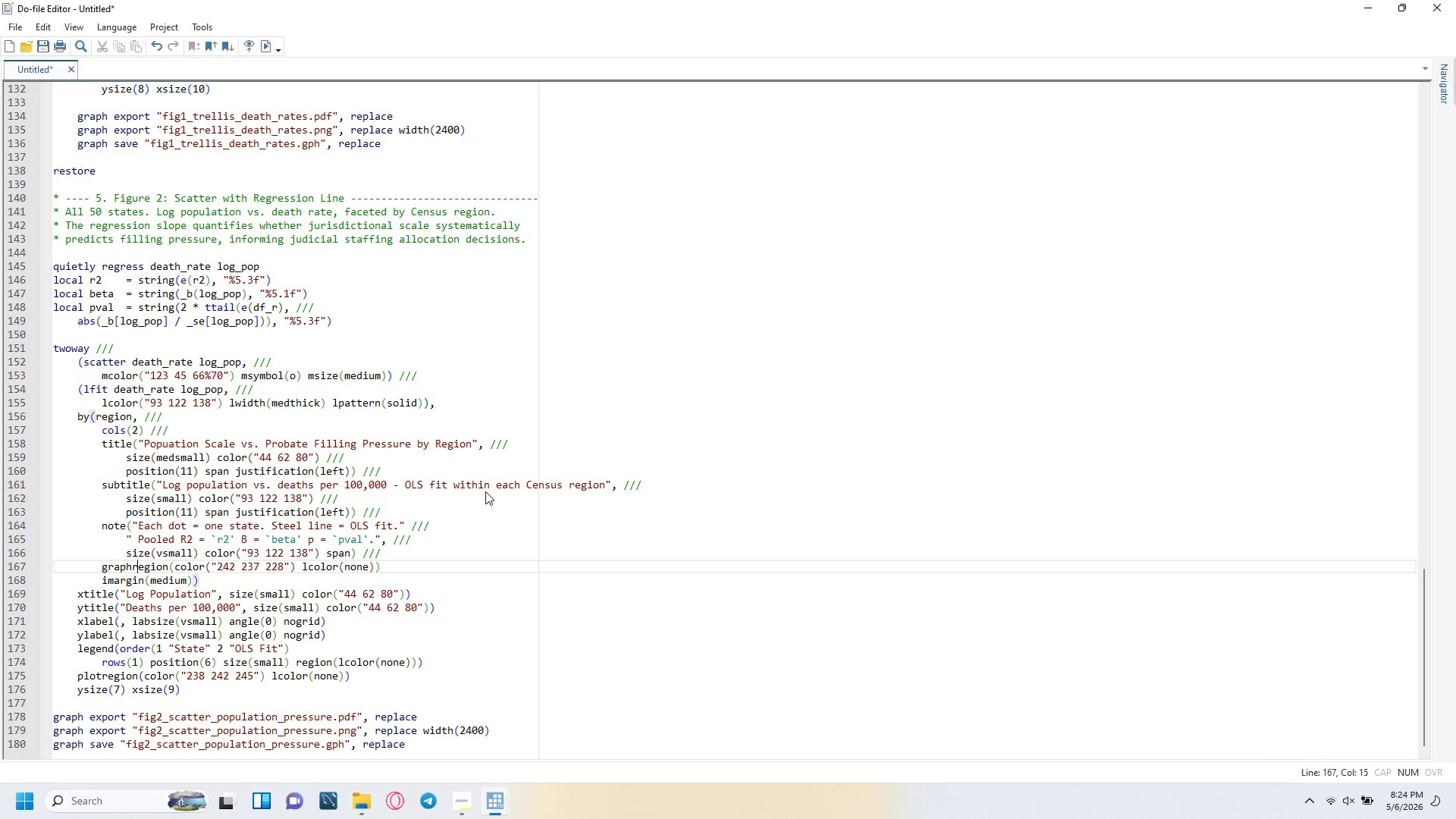 
key(ArrowRight)
 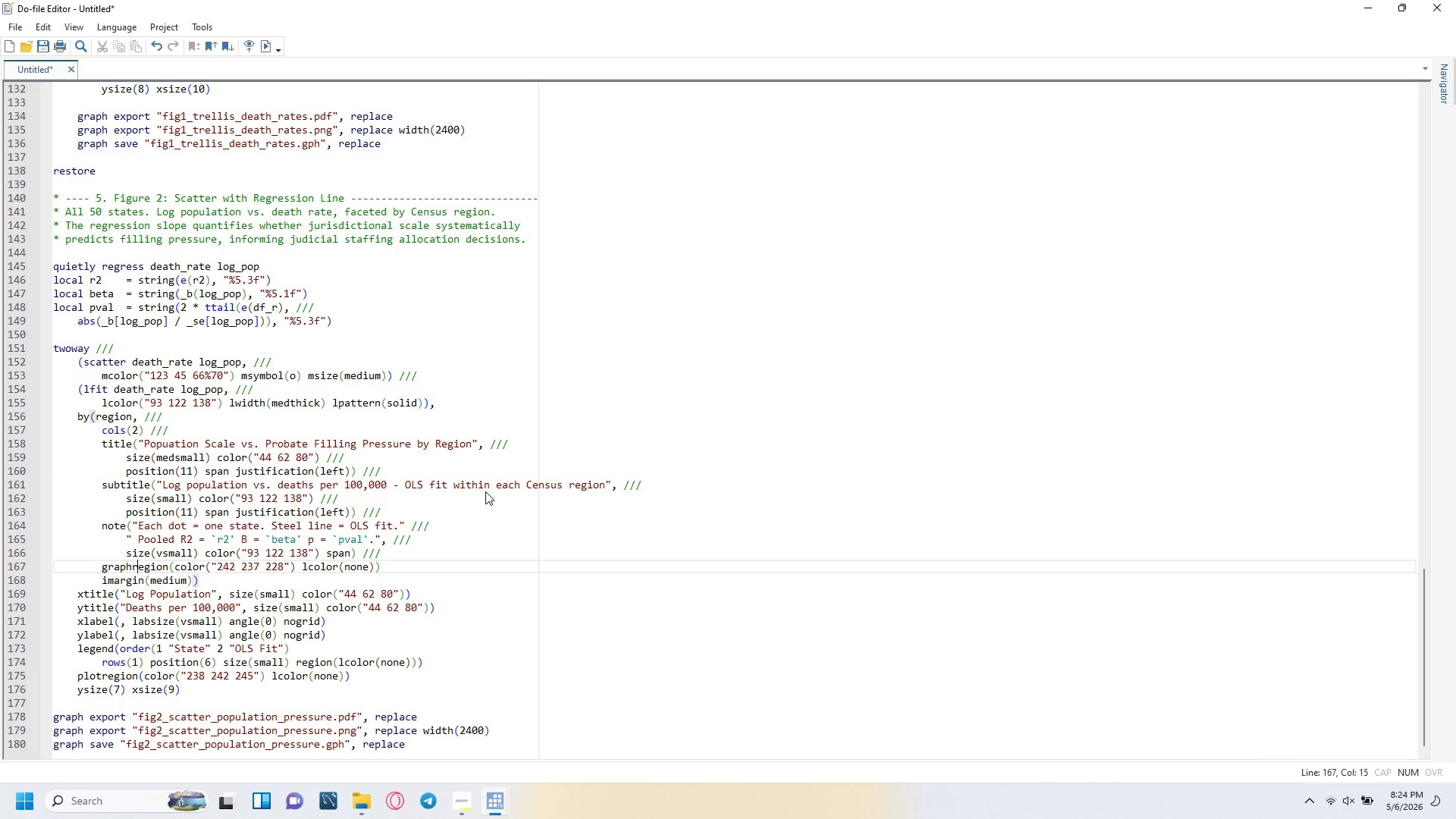 
key(ArrowRight)
 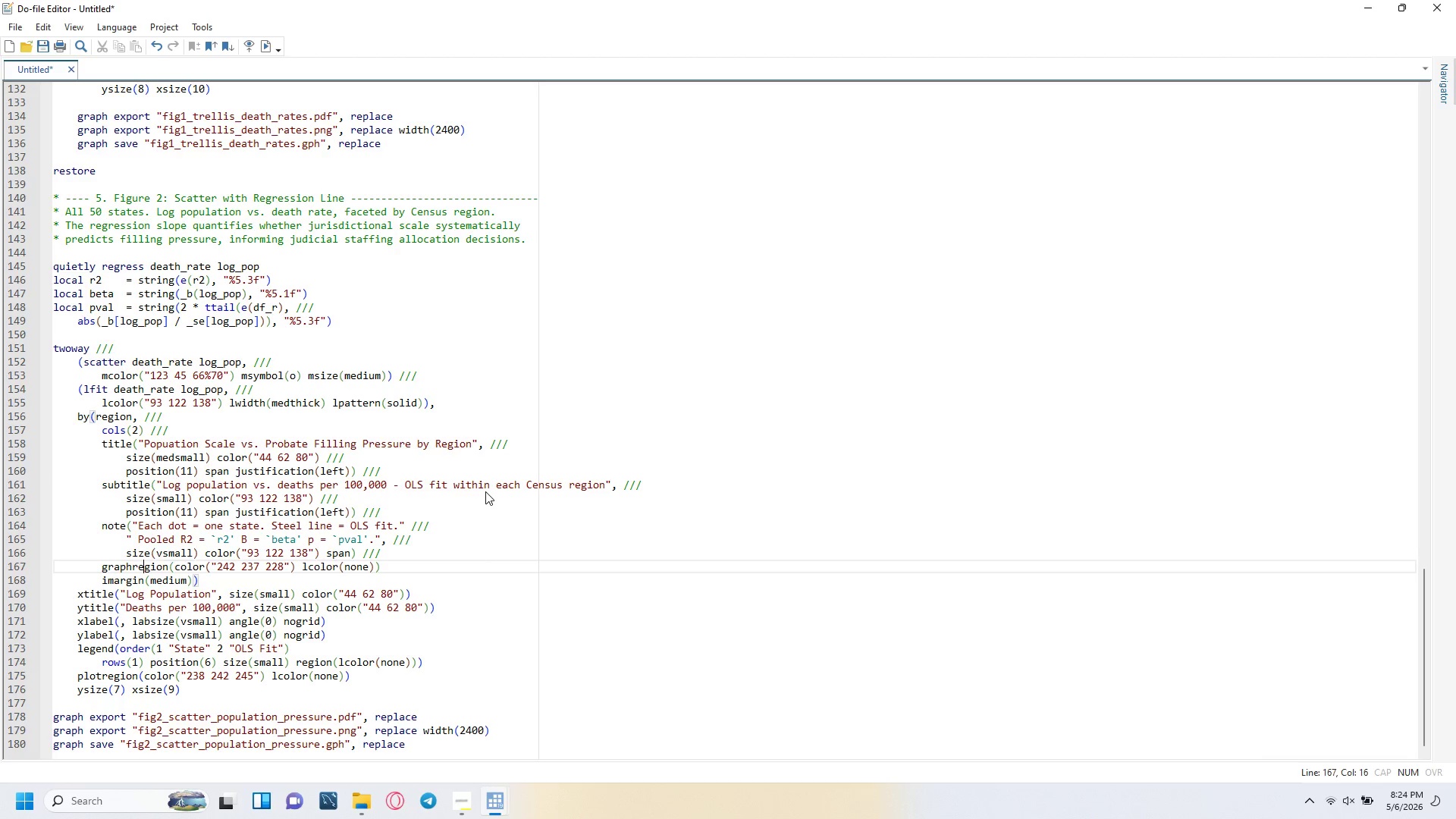 
key(ArrowRight)
 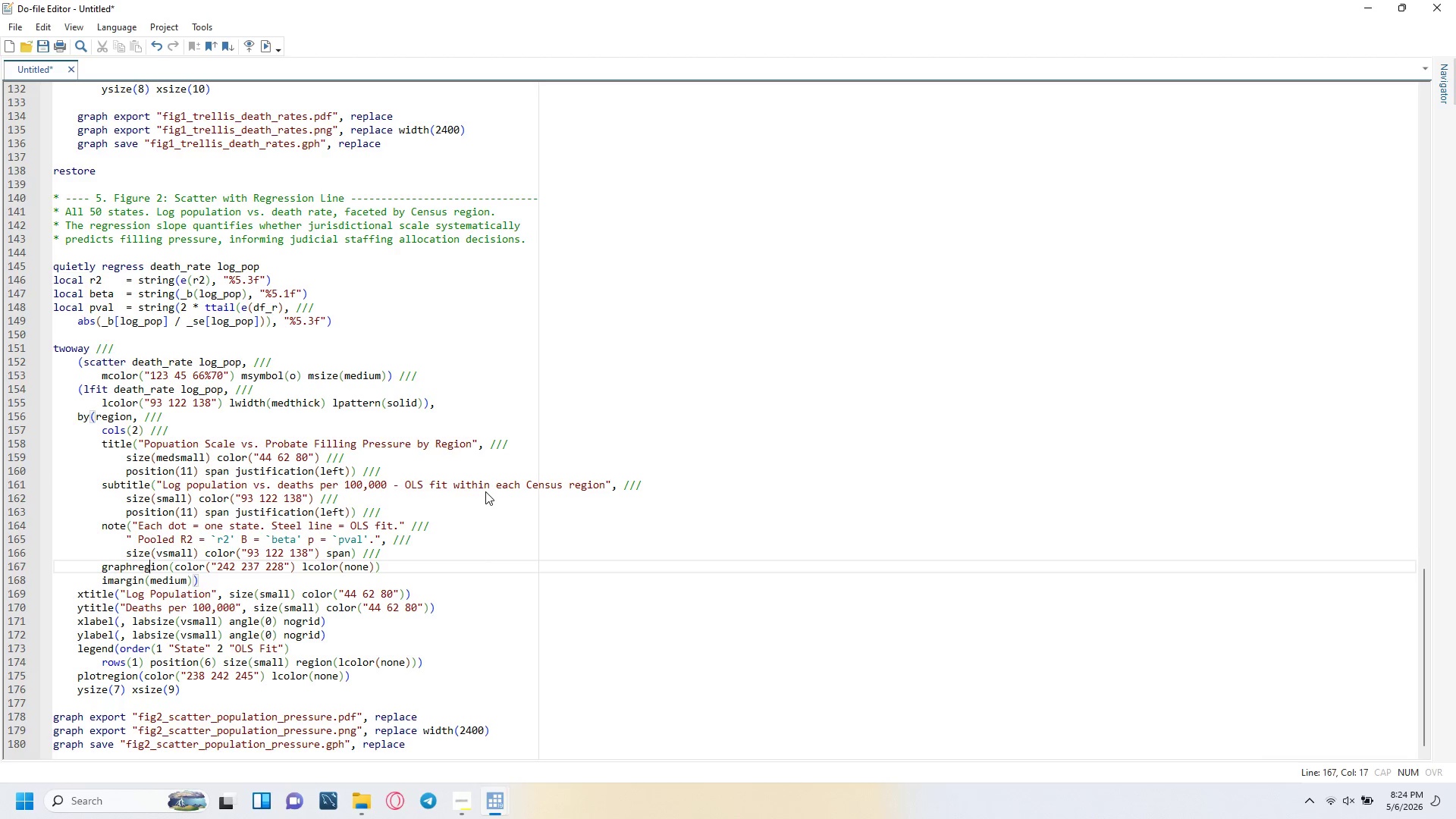 
key(ArrowRight)
 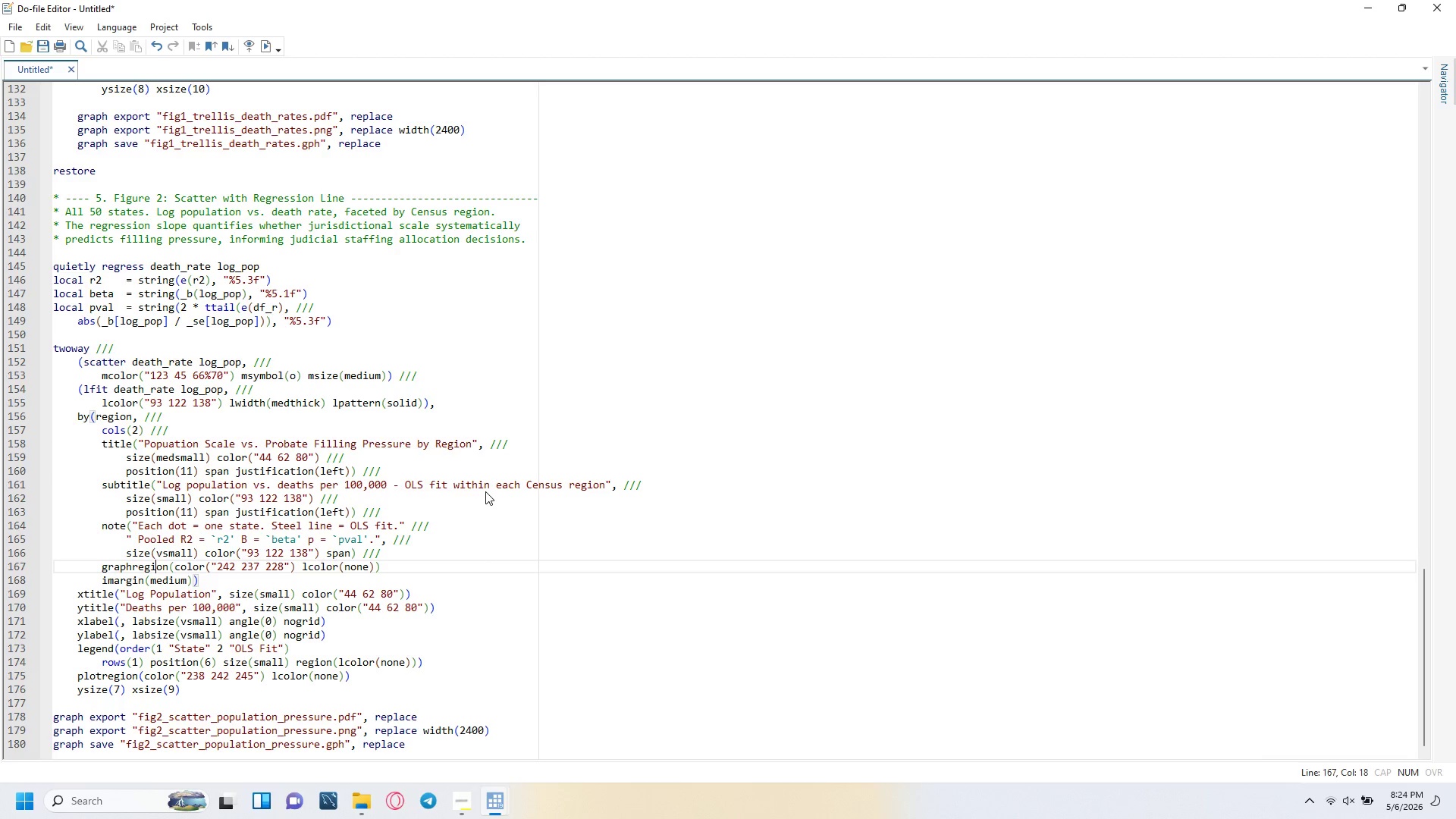 
key(ArrowRight)
 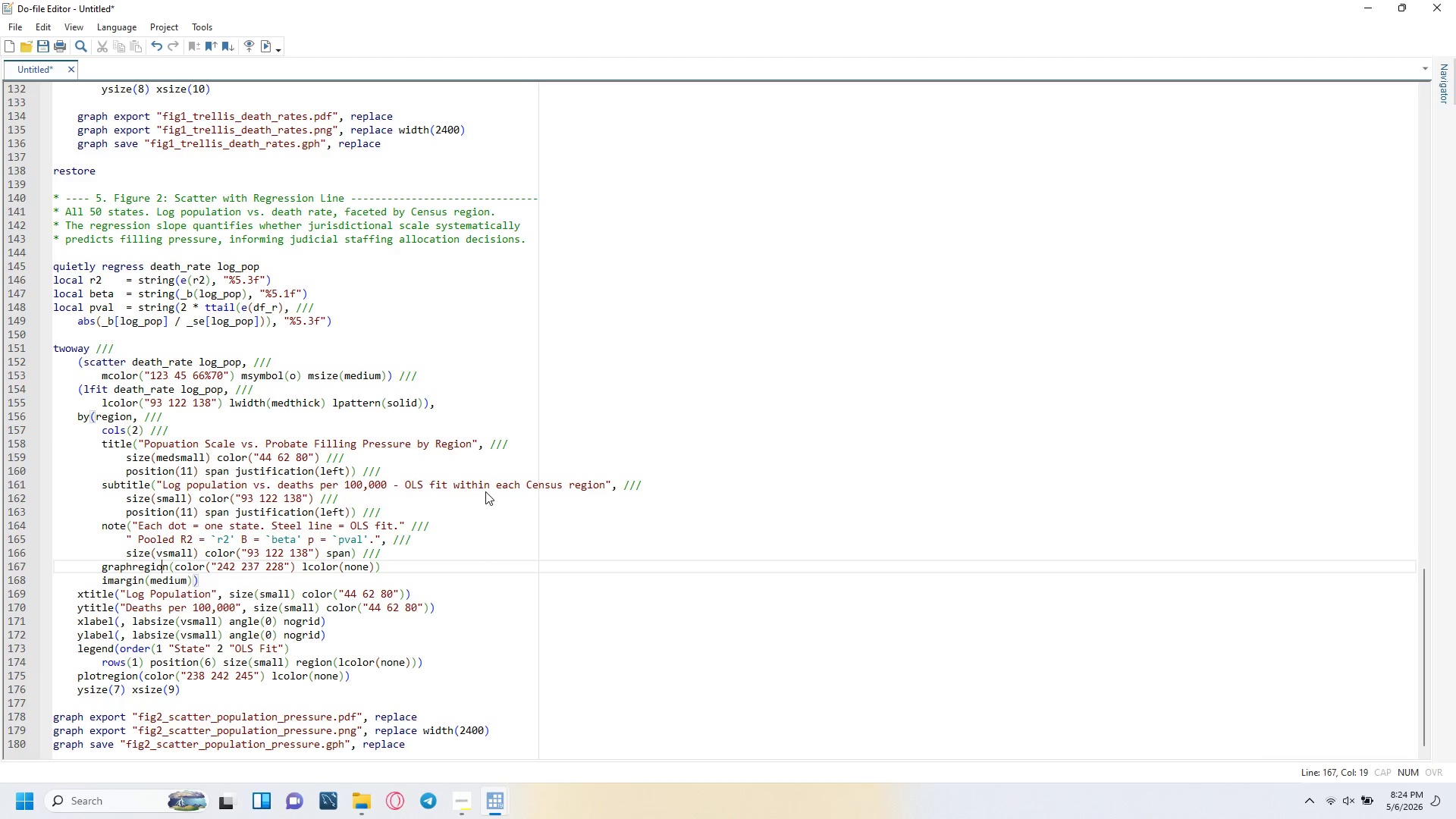 
key(ArrowRight)
 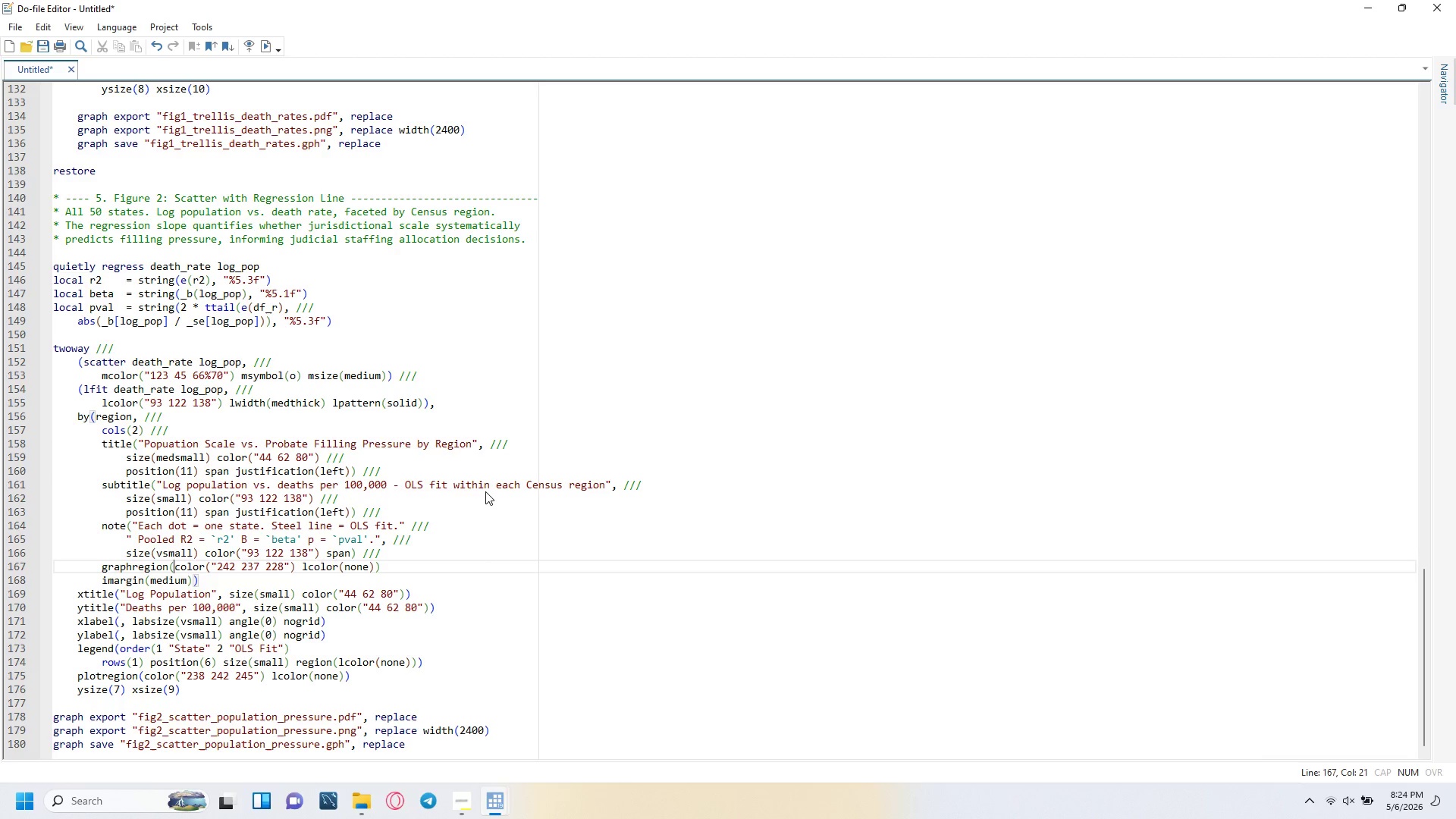 
key(ArrowRight)
 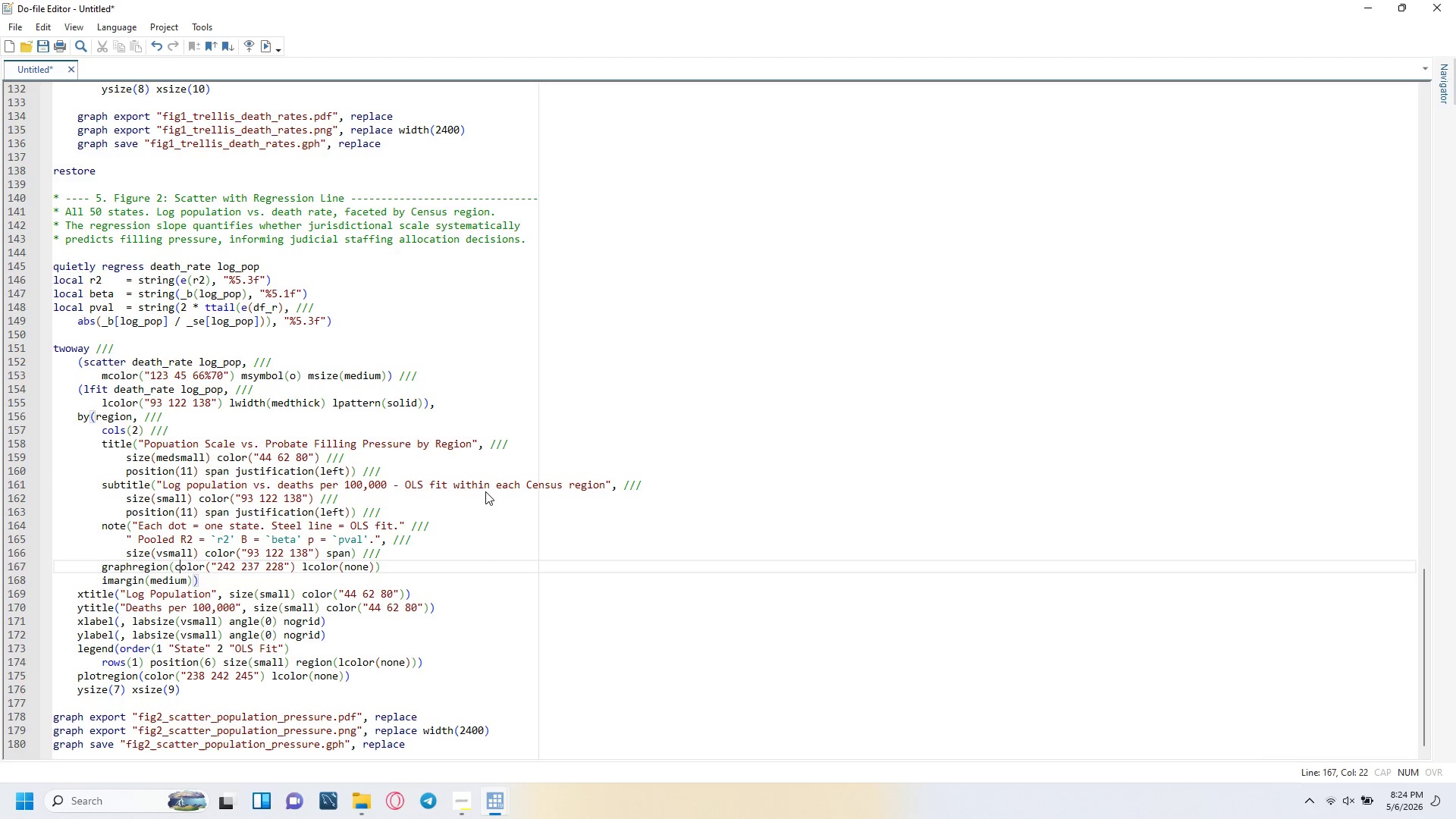 
key(ArrowRight)
 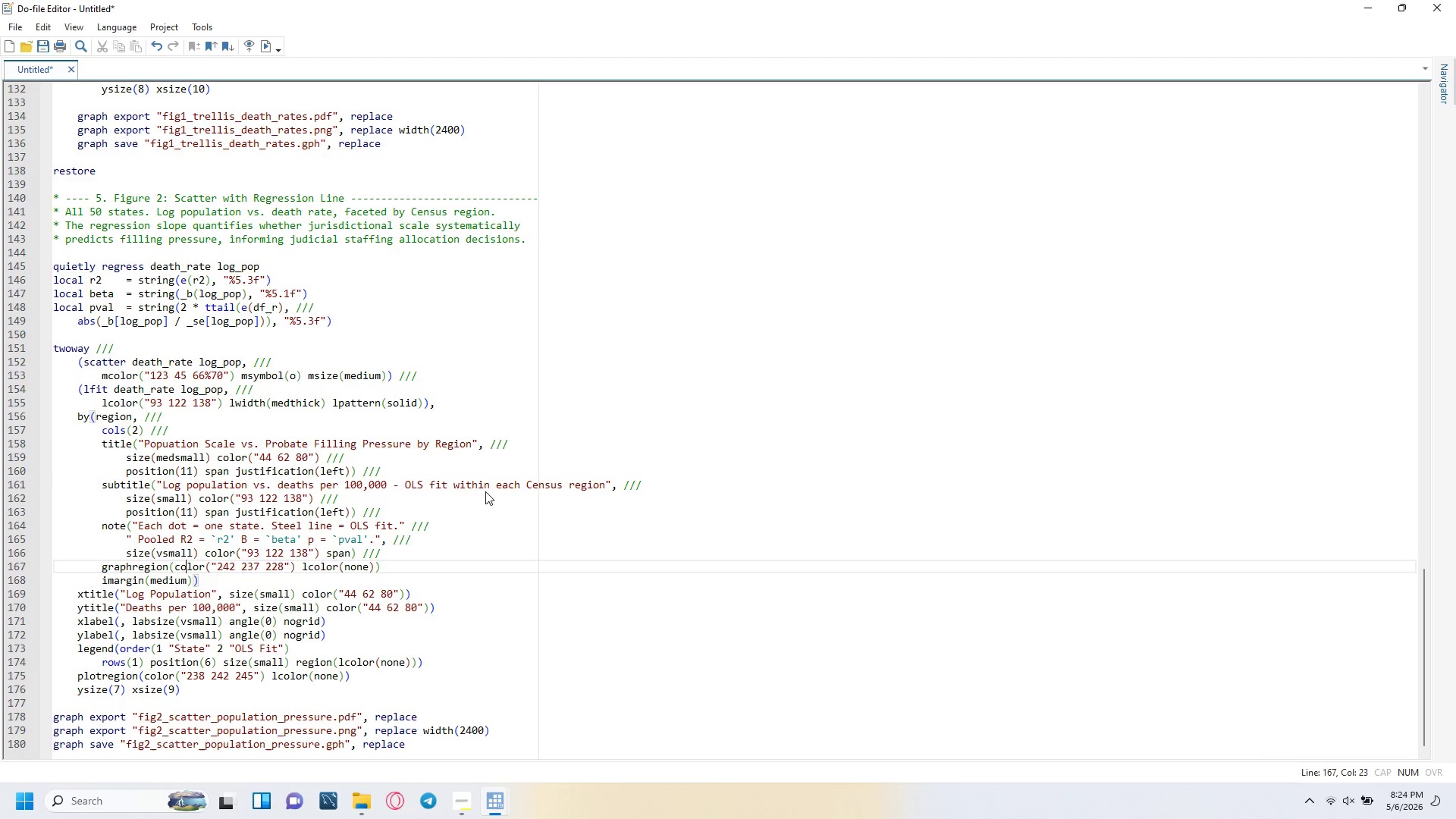 
key(ArrowRight)
 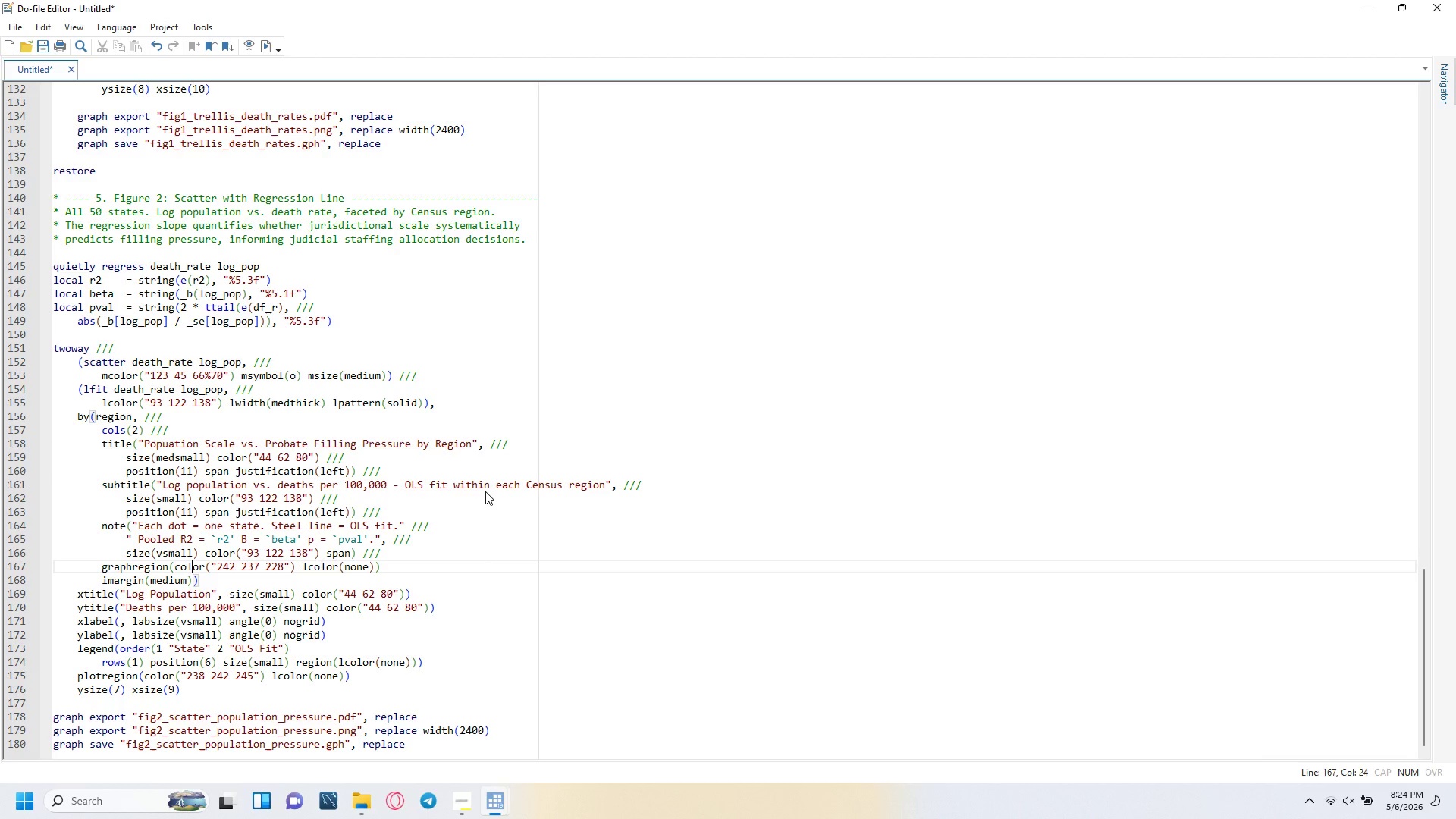 
key(ArrowRight)
 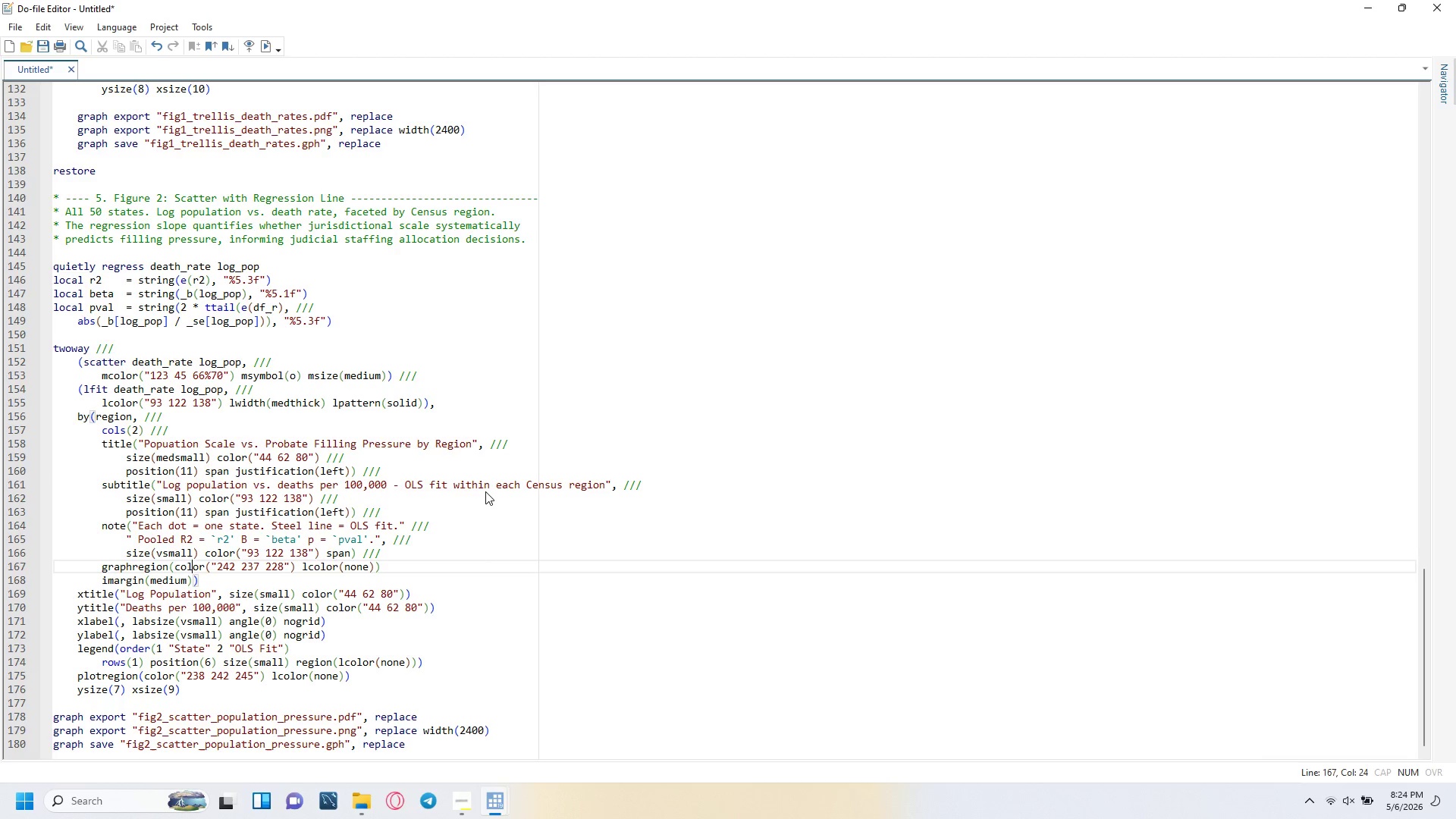 
key(ArrowRight)
 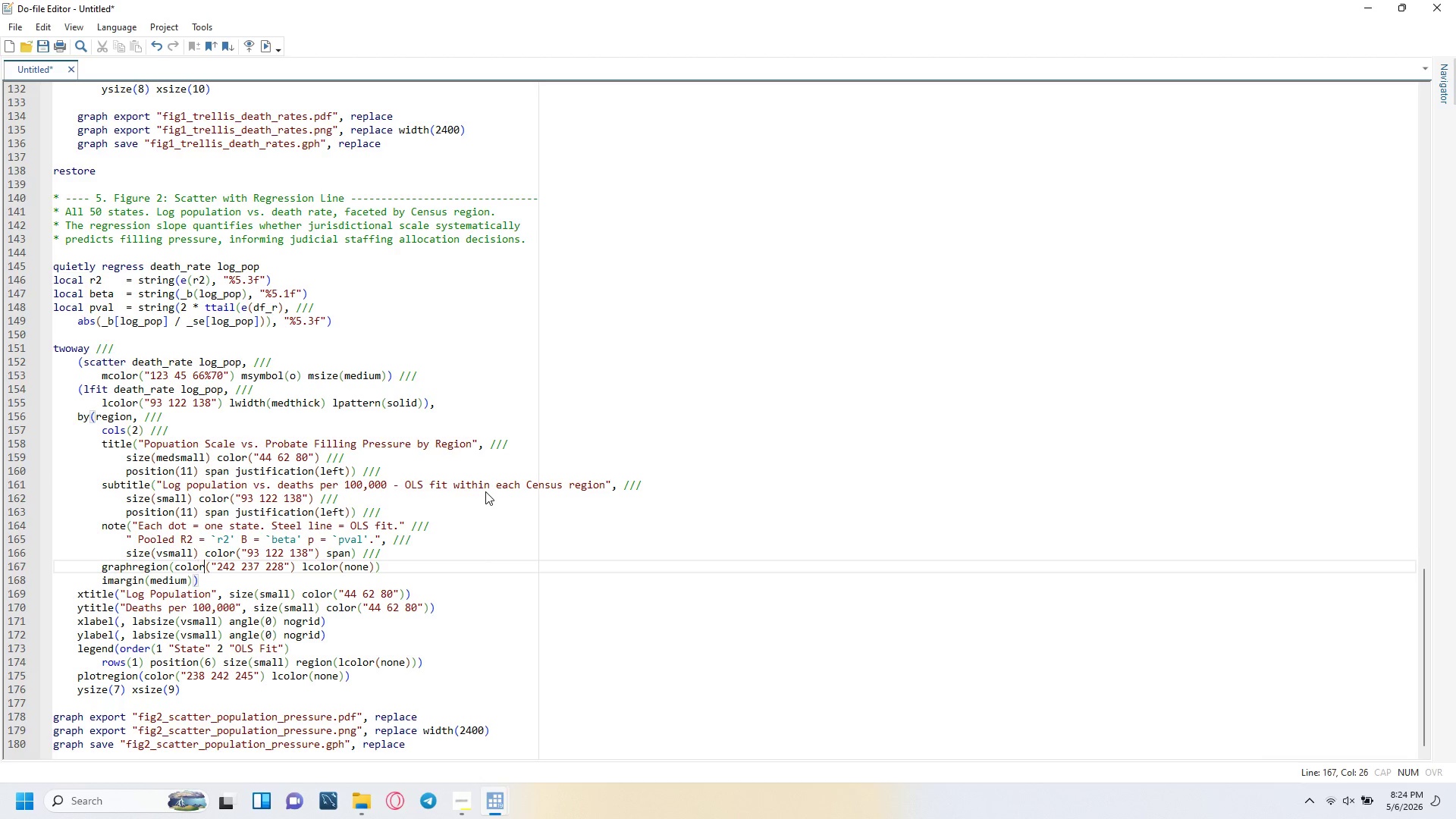 
key(ArrowRight)
 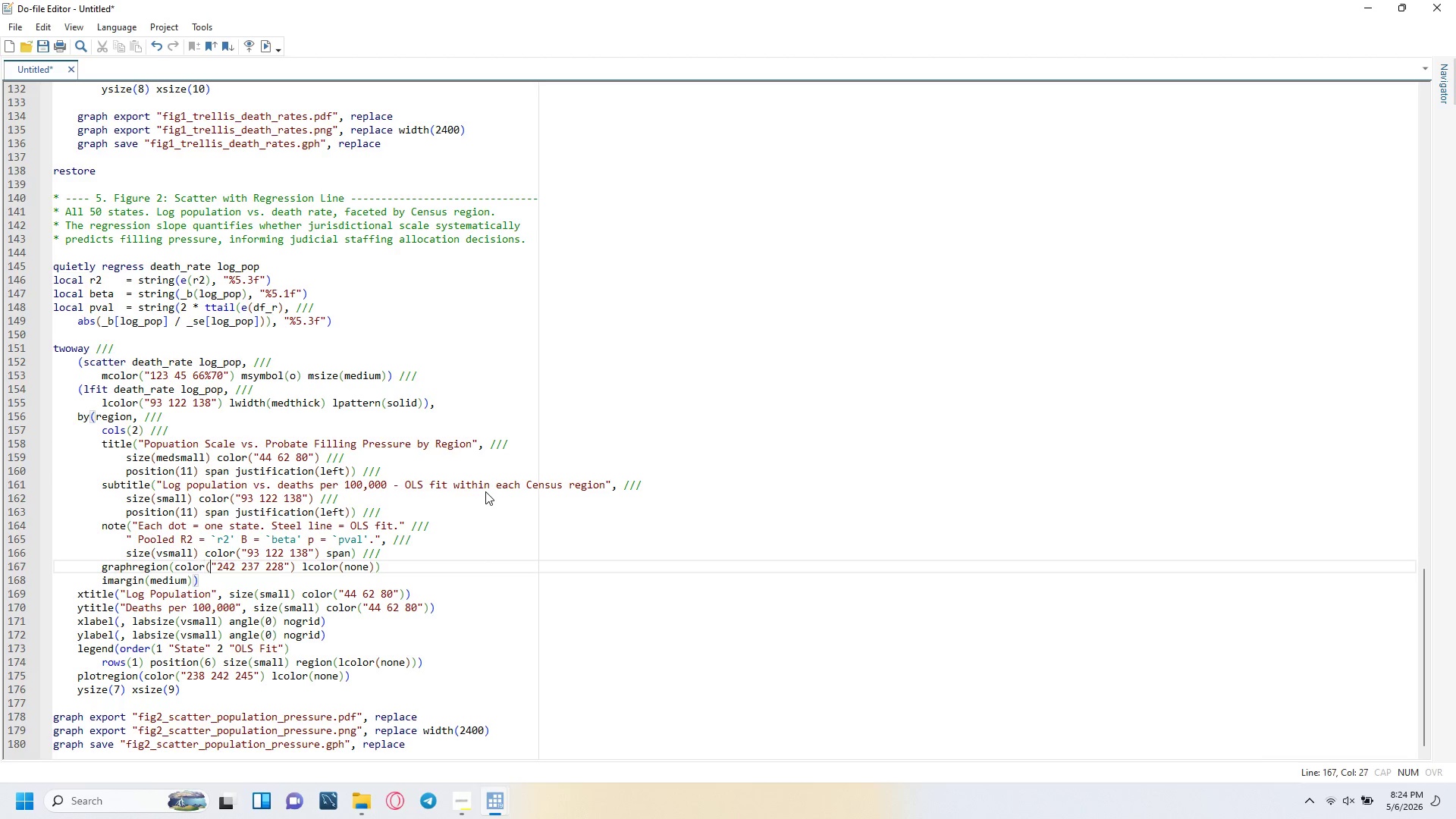 
key(ArrowRight)
 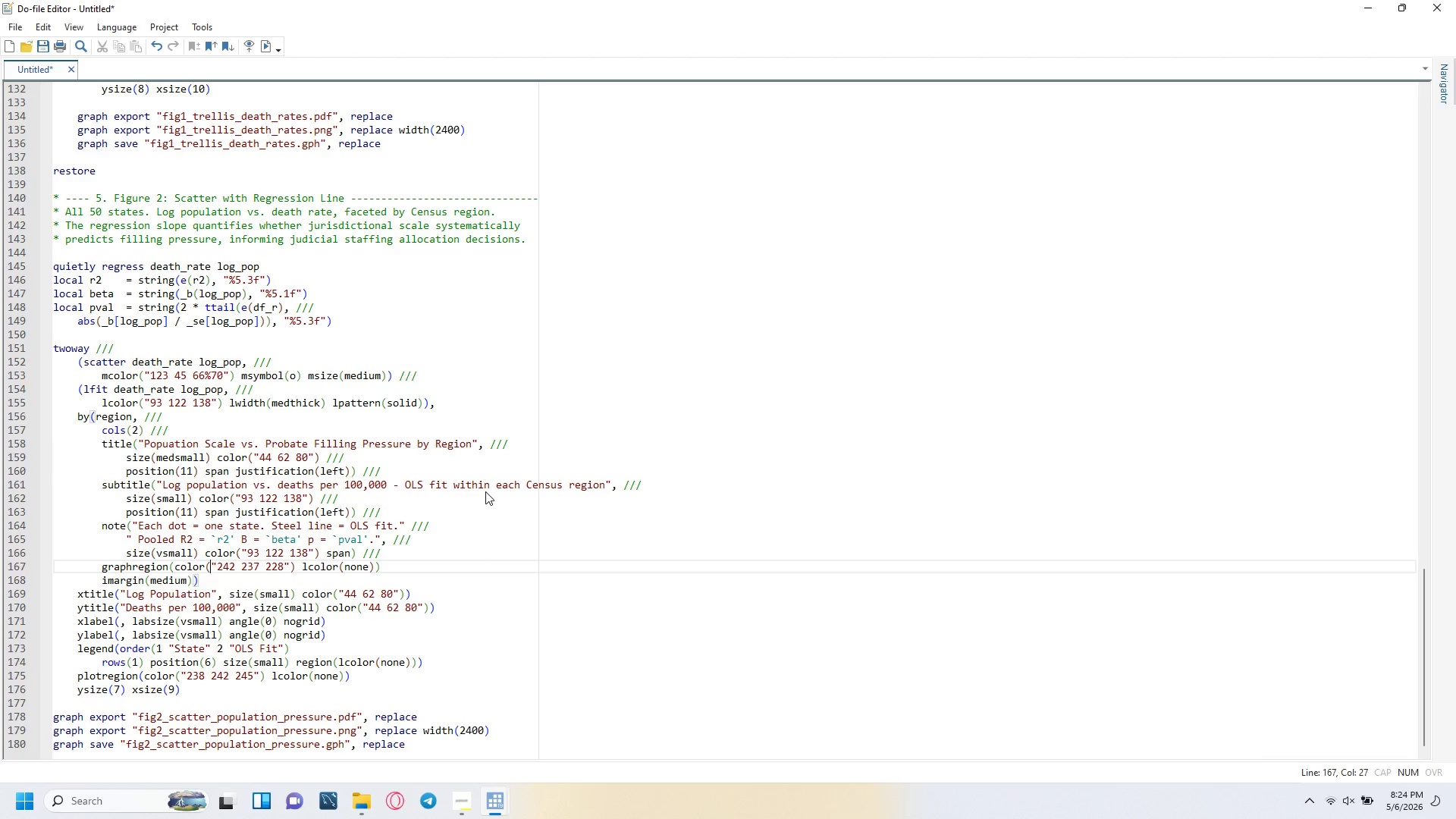 
key(ArrowRight)
 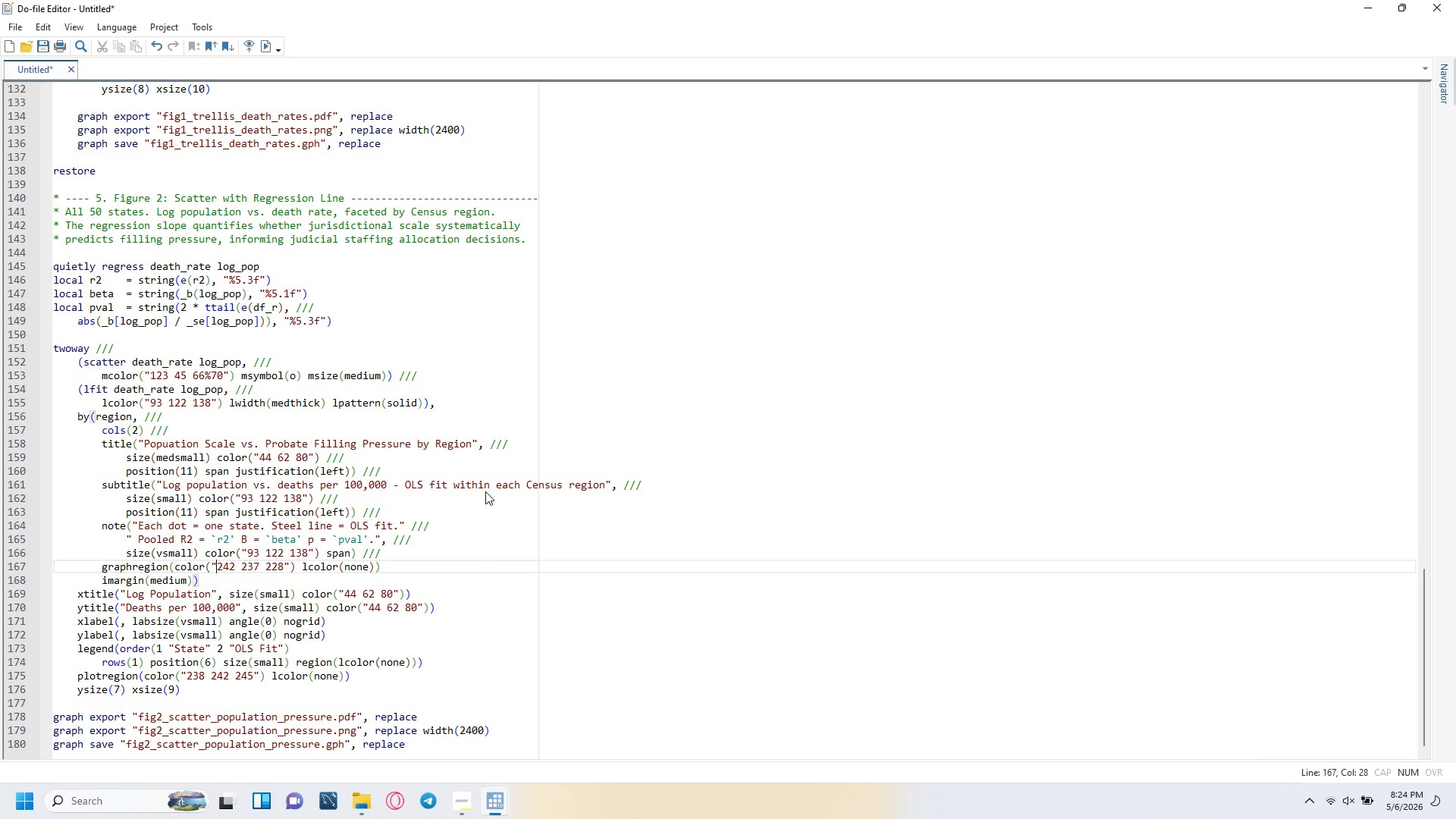 
key(ArrowRight)
 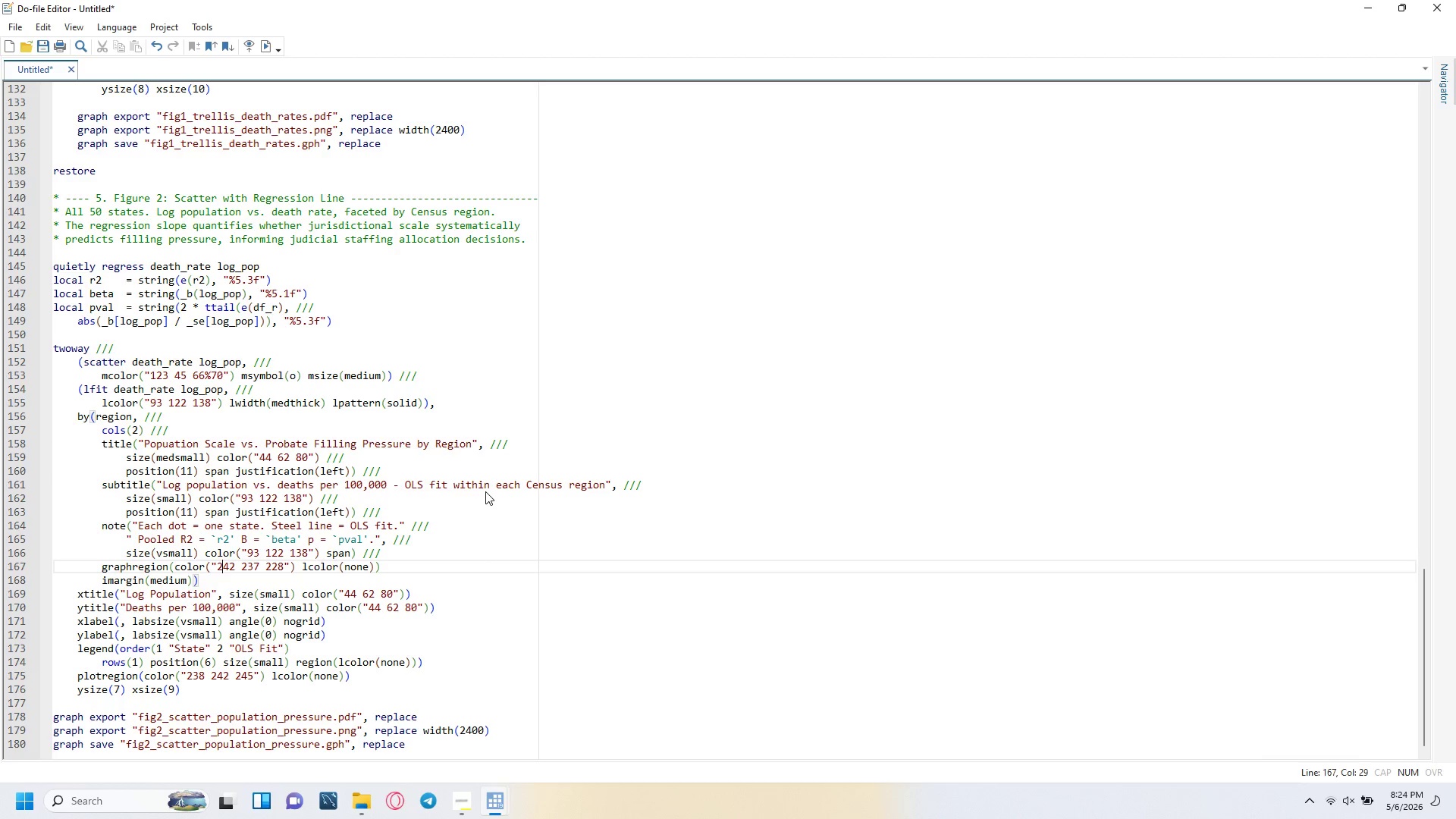 
key(ArrowRight)
 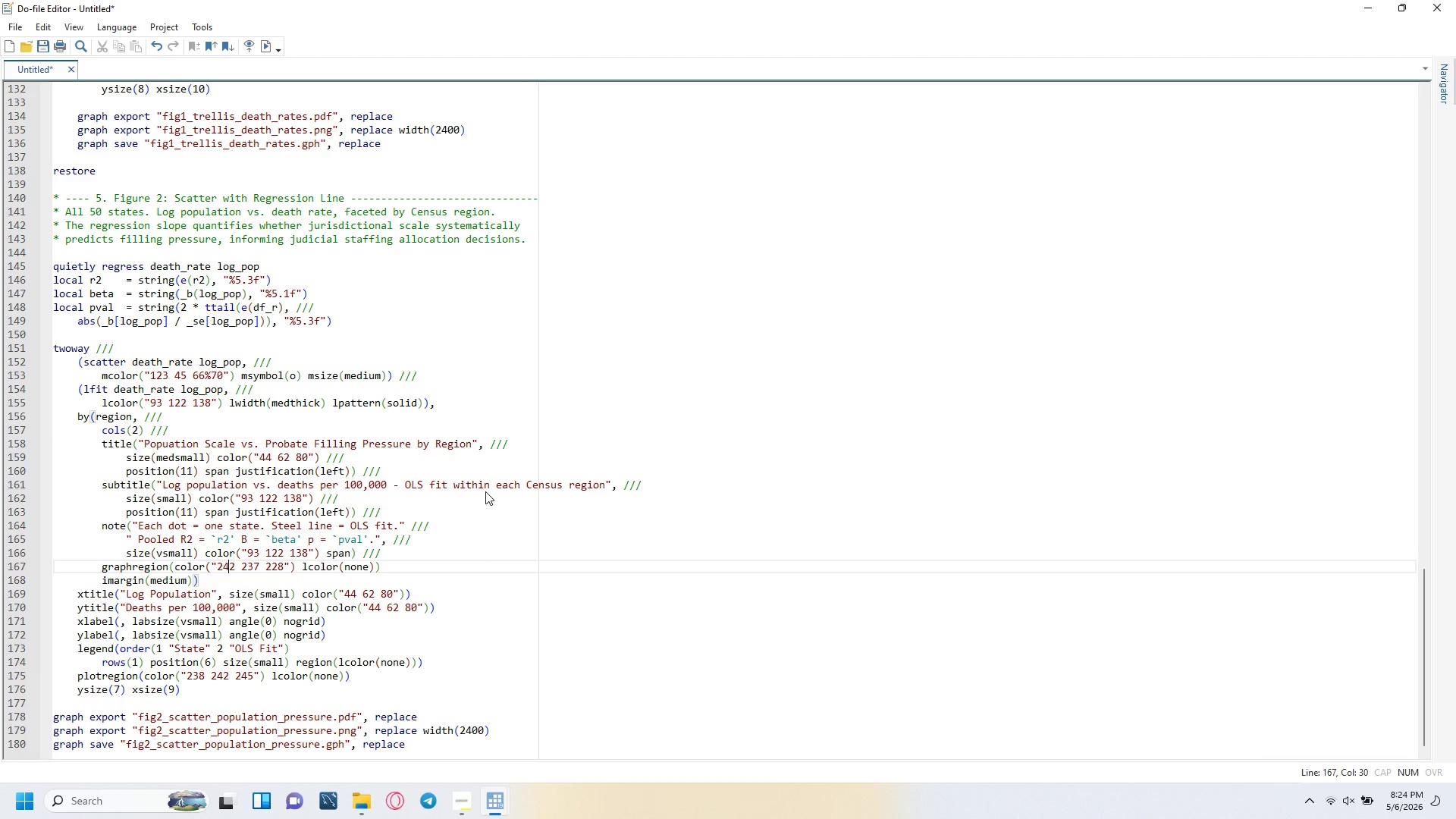 
key(ArrowRight)
 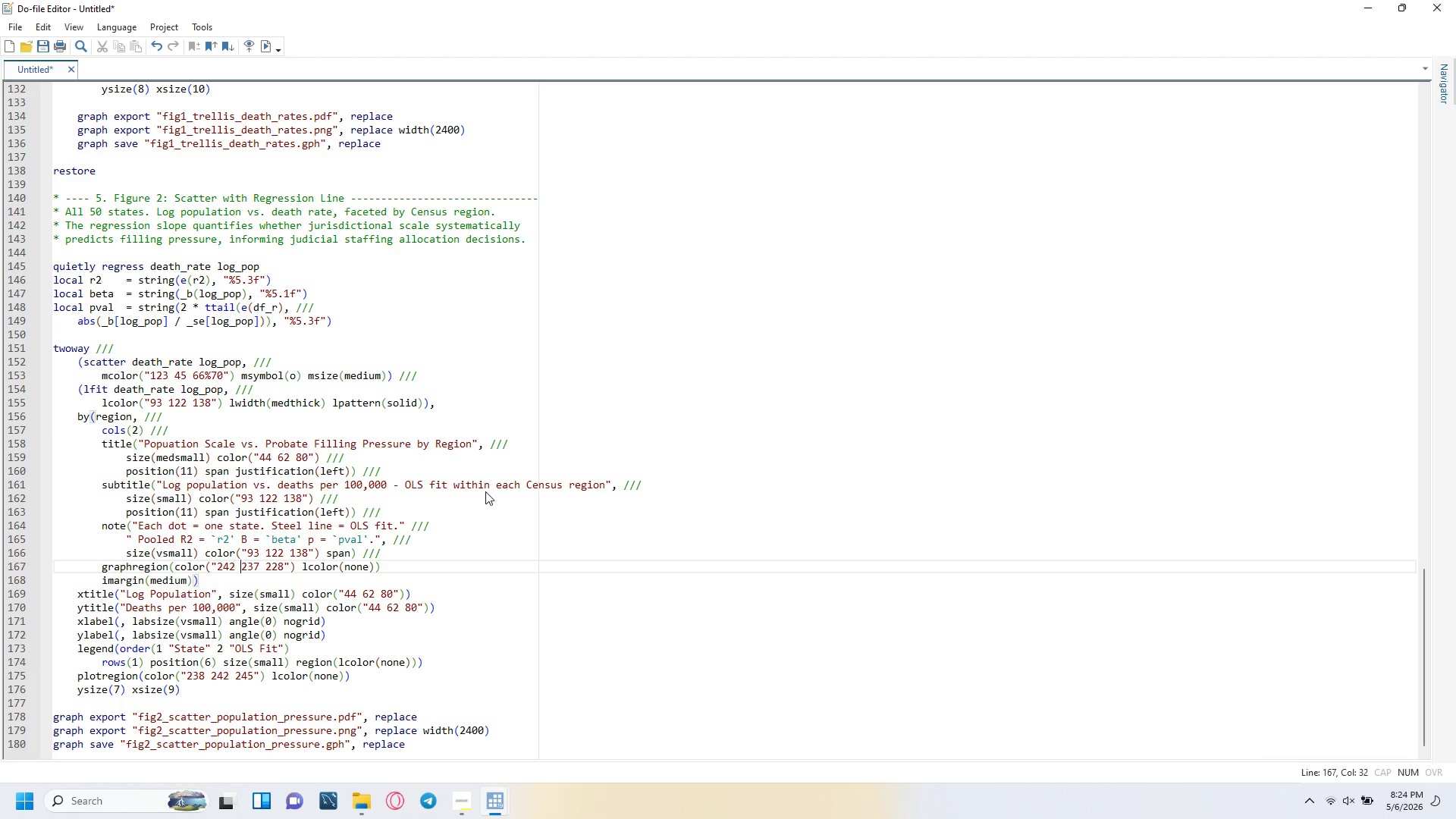 
key(ArrowRight)
 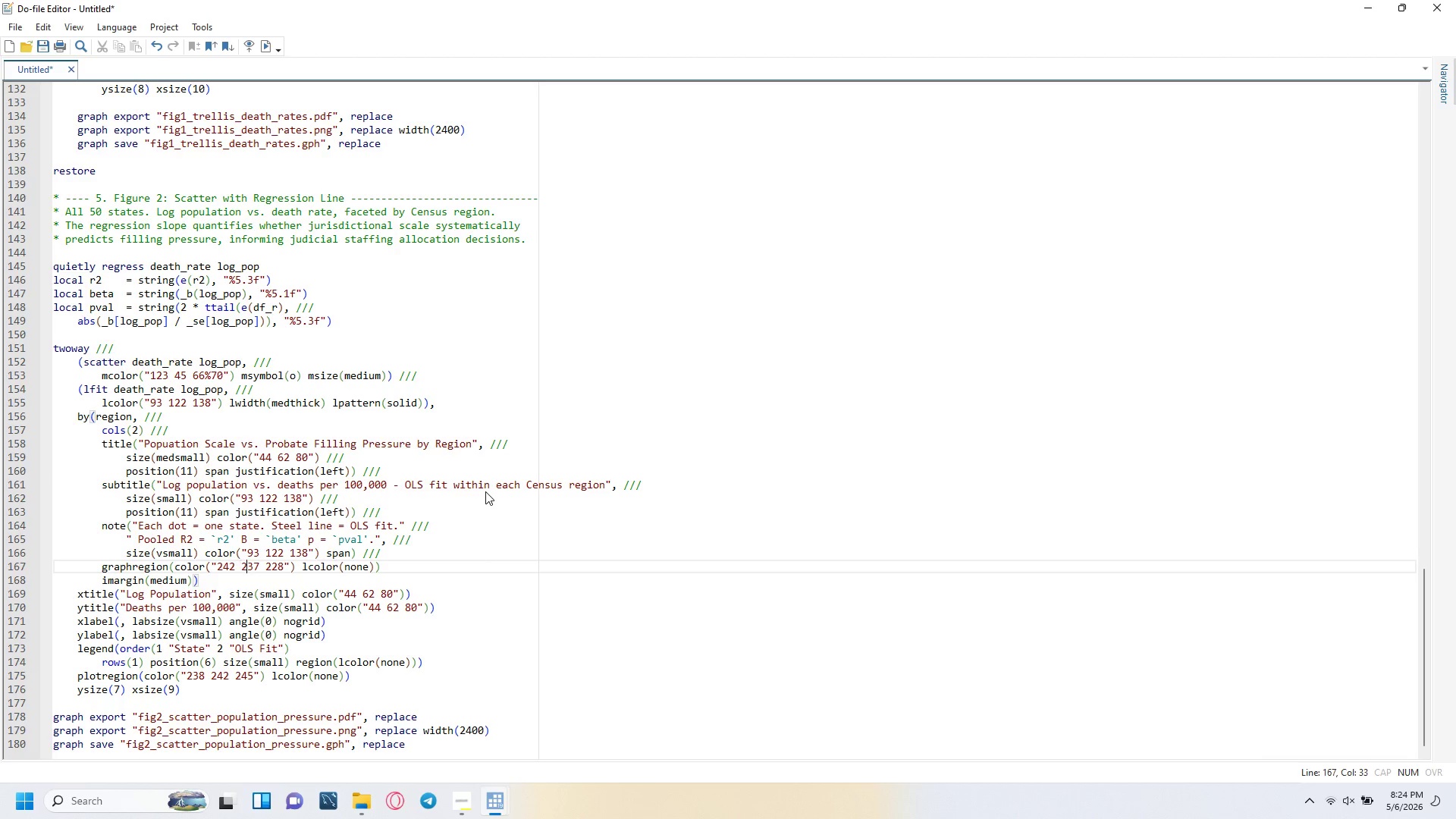 
key(ArrowRight)
 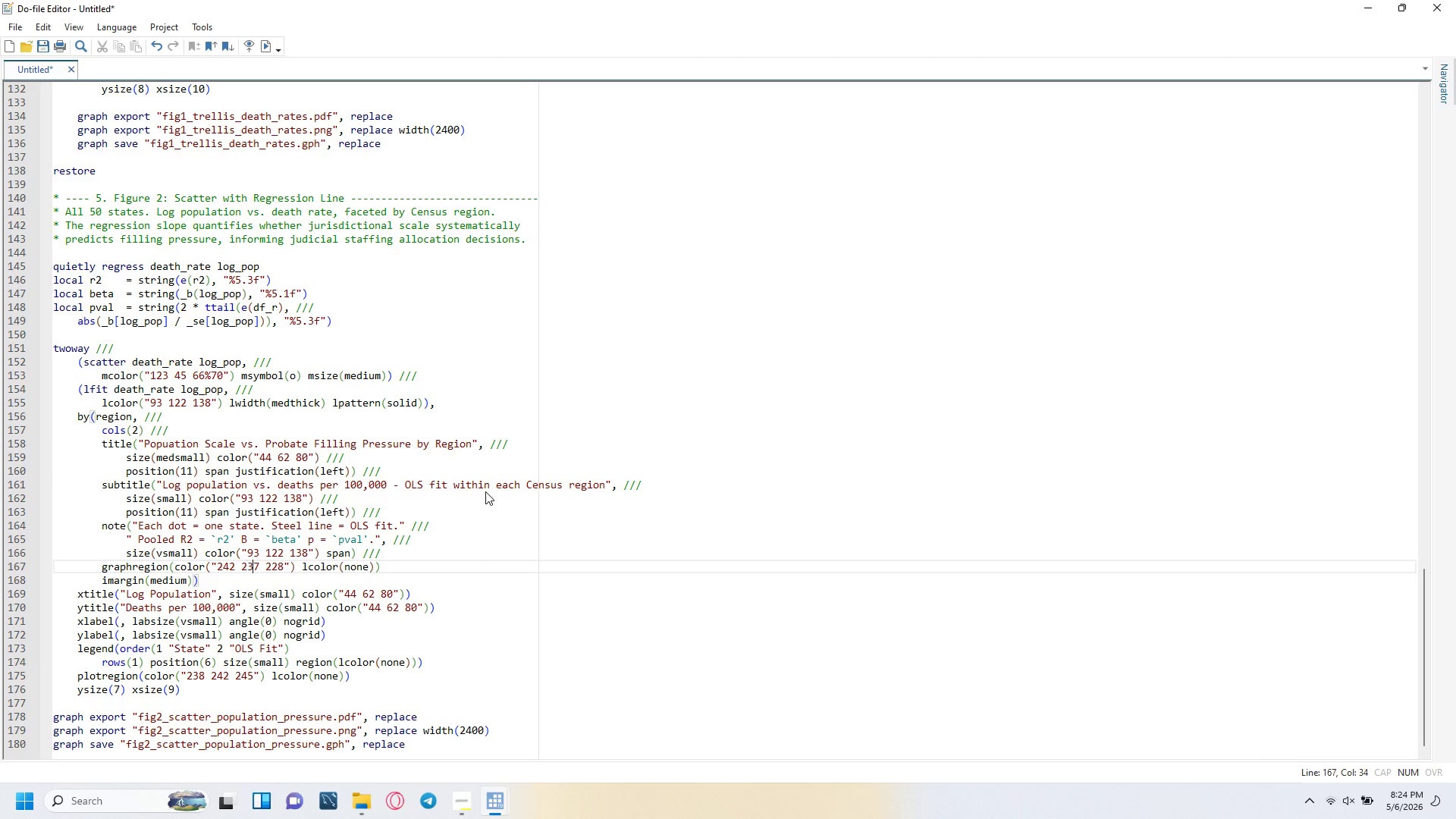 
key(ArrowRight)
 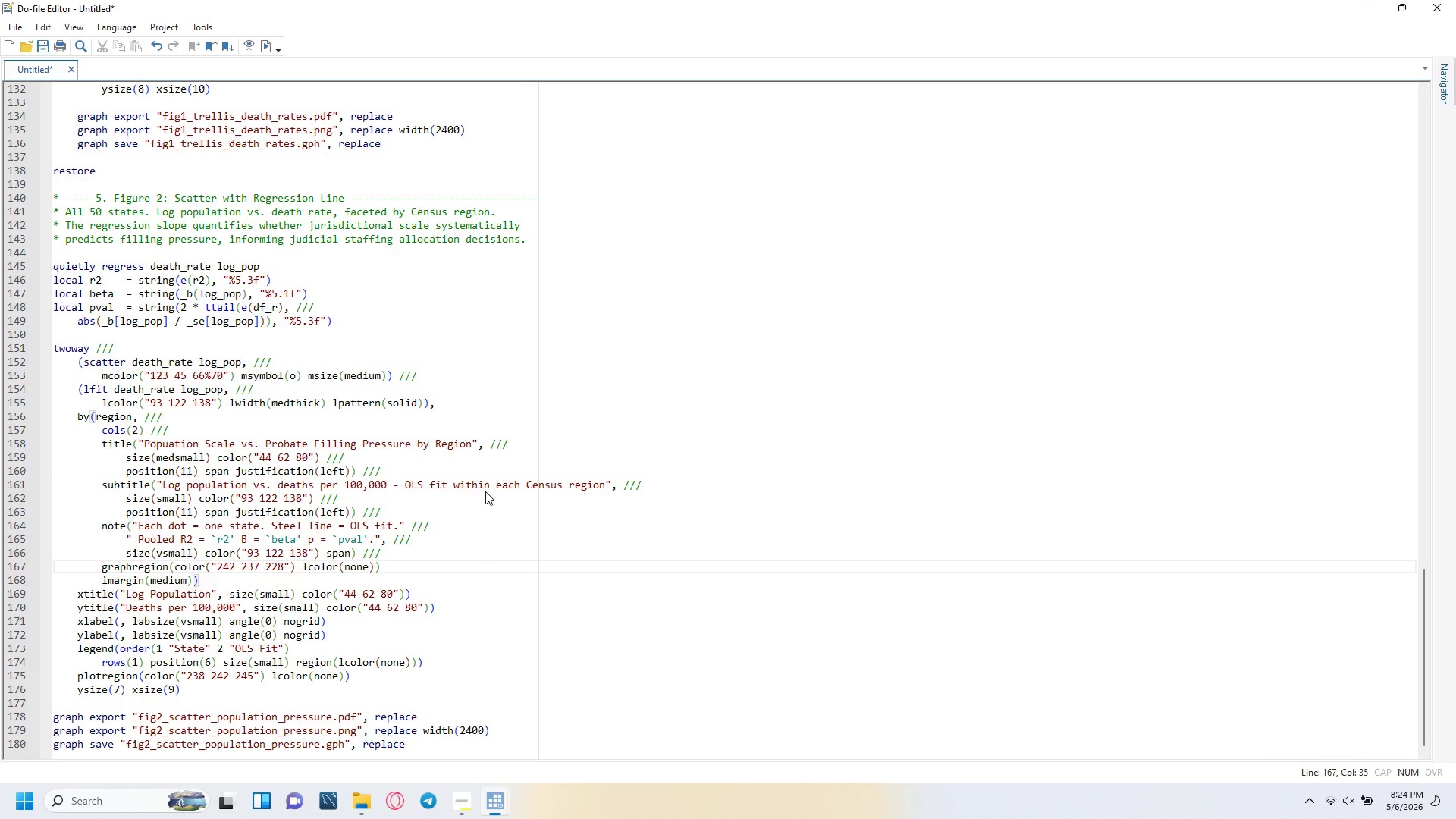 
key(ArrowRight)
 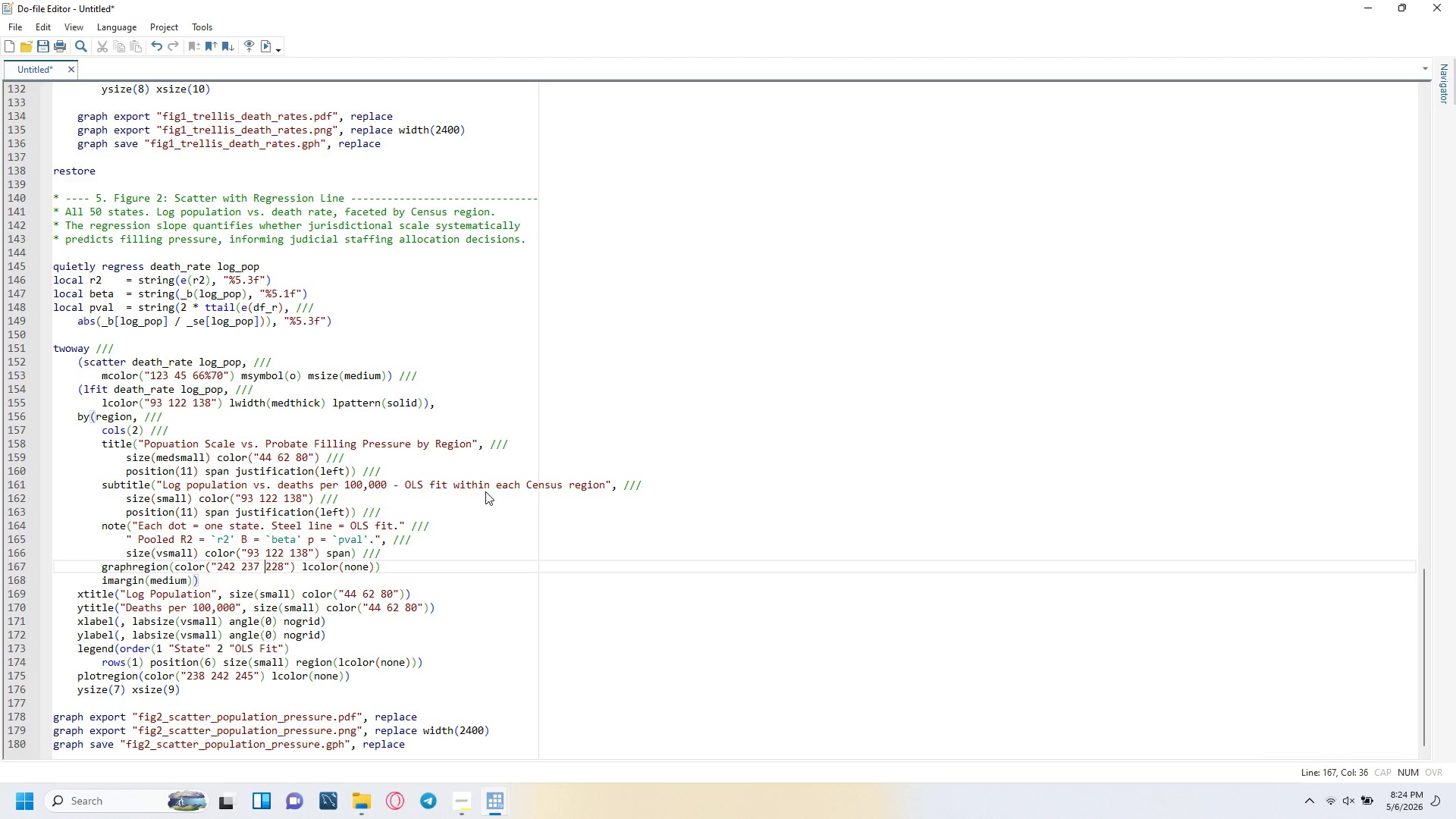 
key(ArrowRight)
 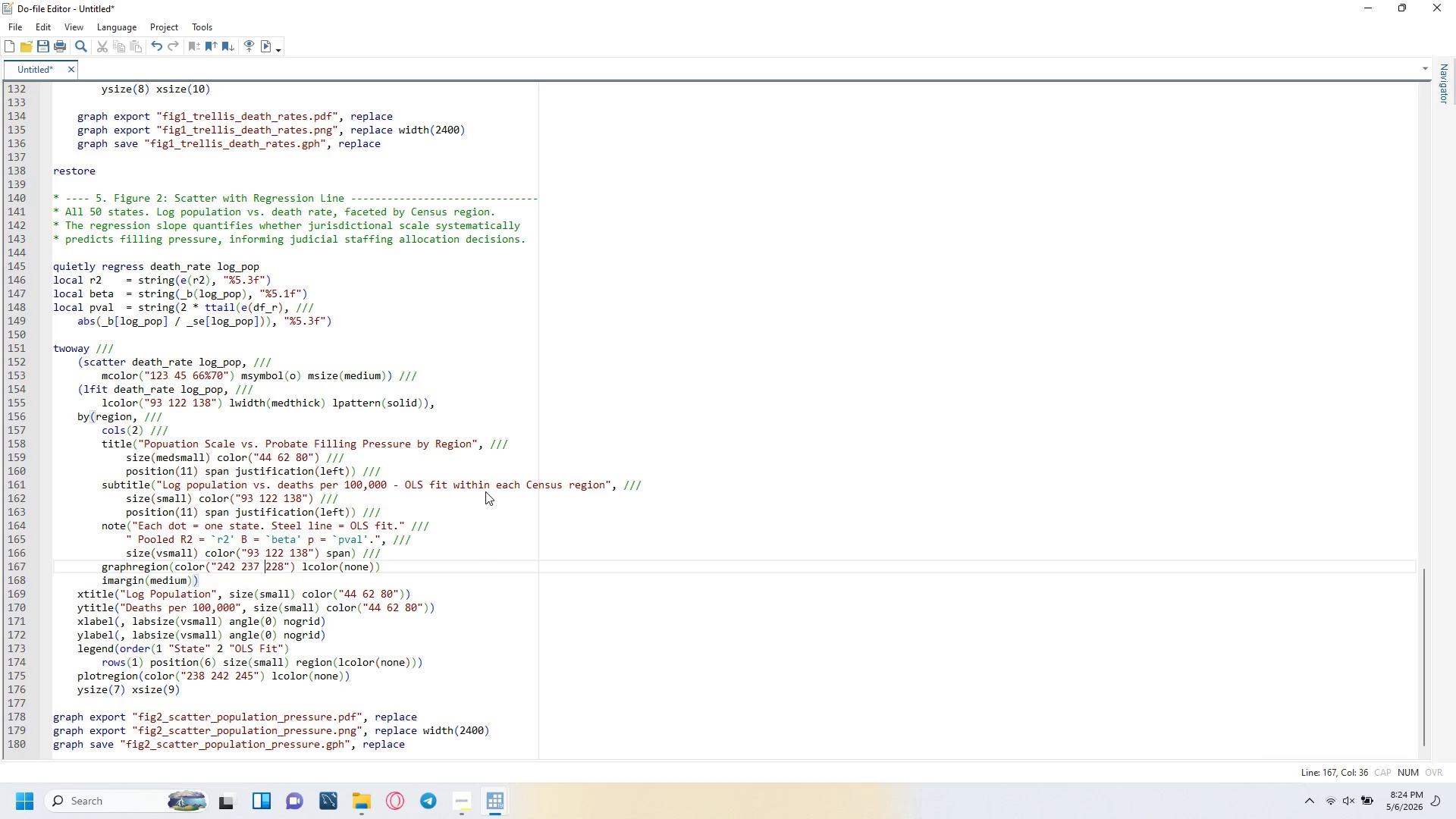 
key(ArrowRight)
 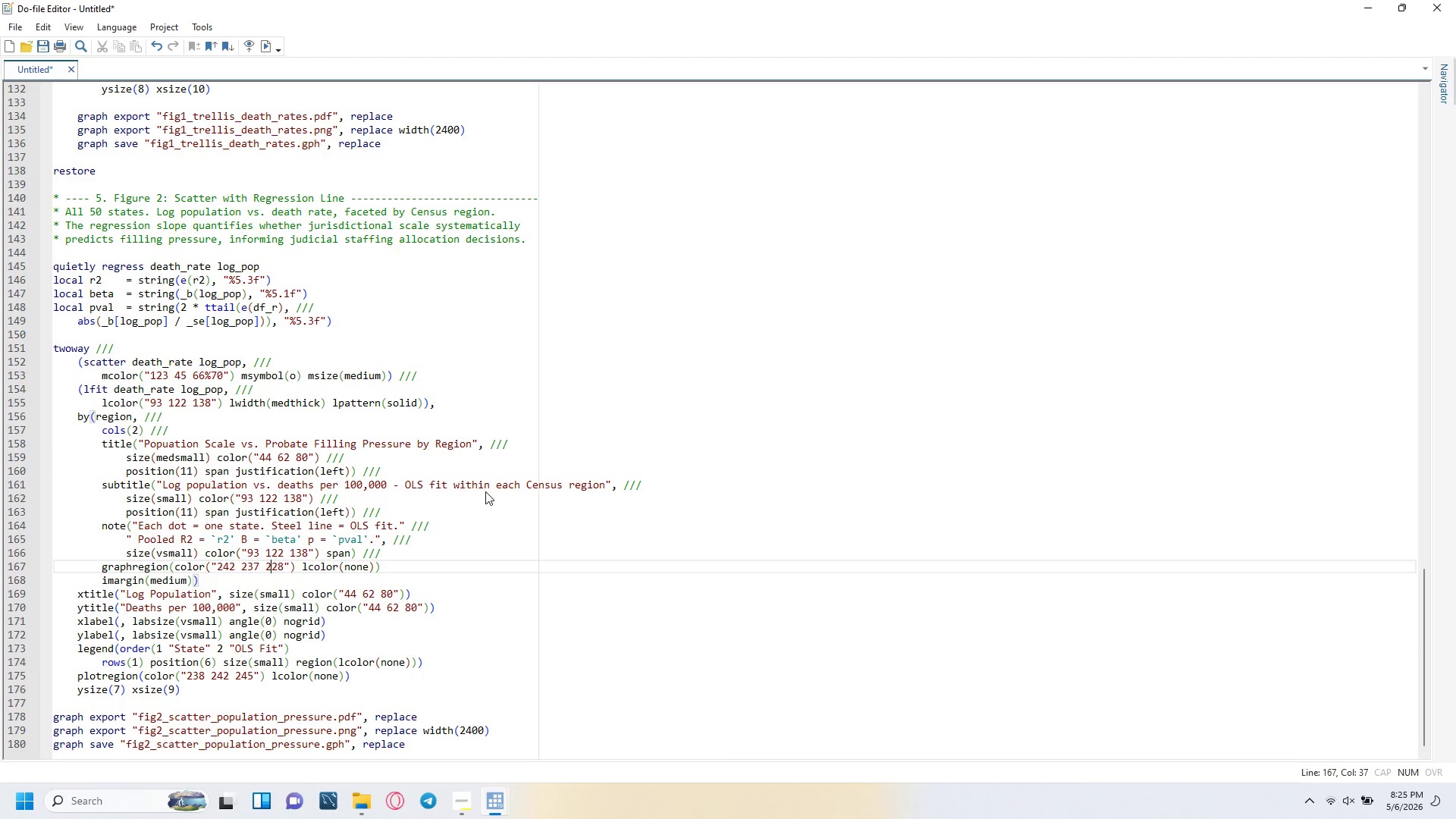 
key(ArrowRight)
 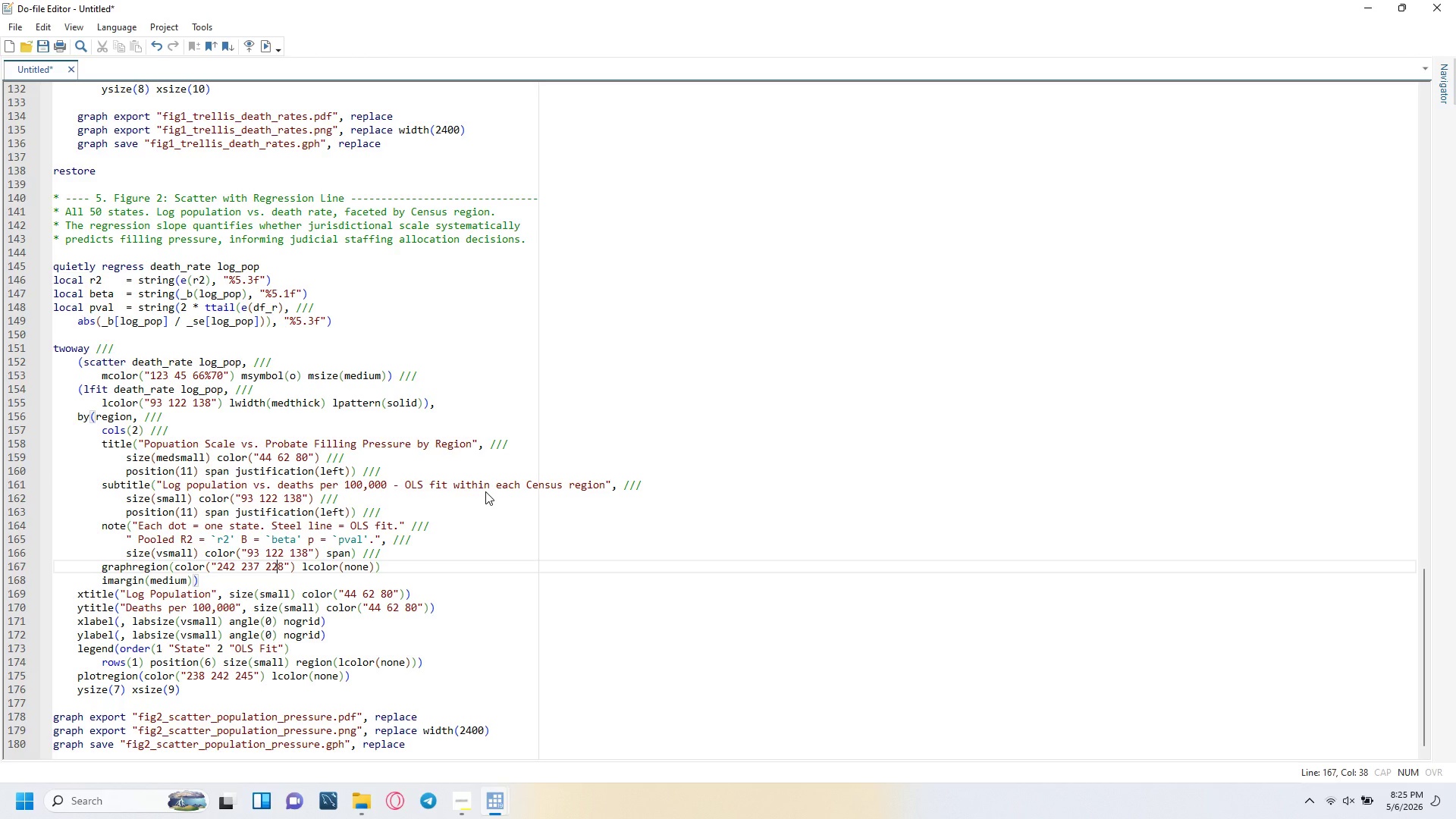 
key(ArrowRight)
 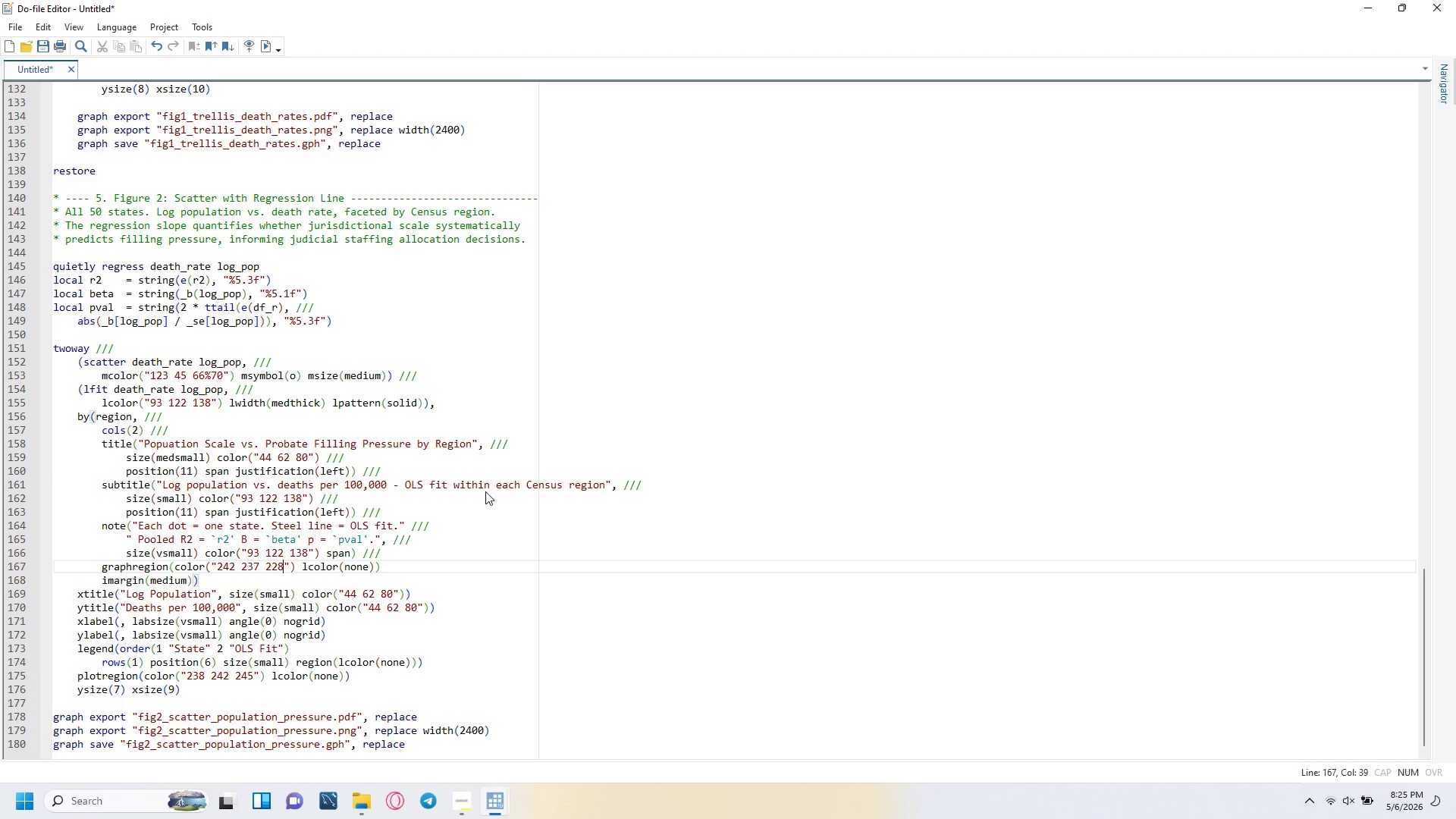 
key(ArrowRight)
 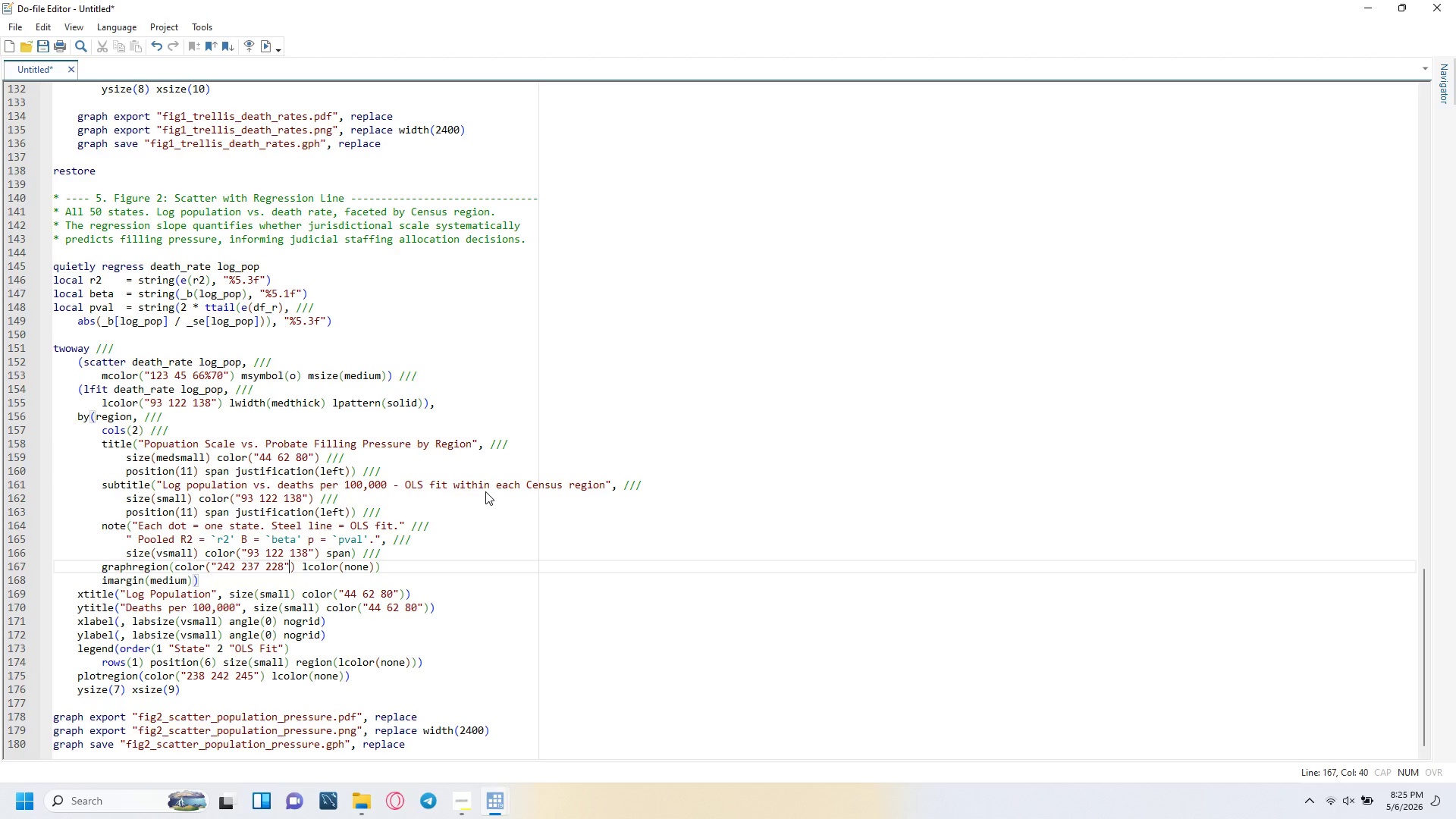 
key(ArrowRight)
 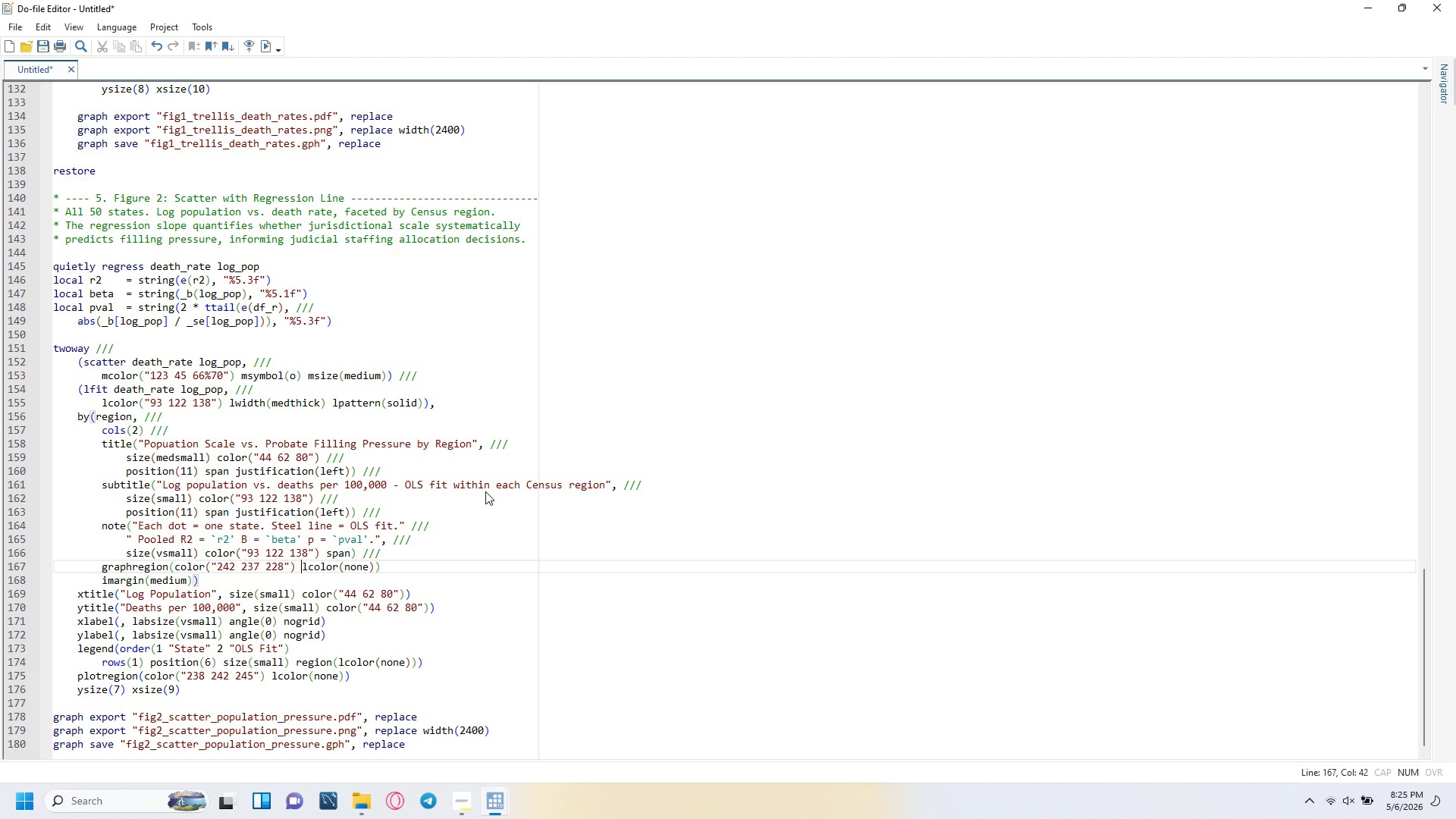 
key(ArrowRight)
 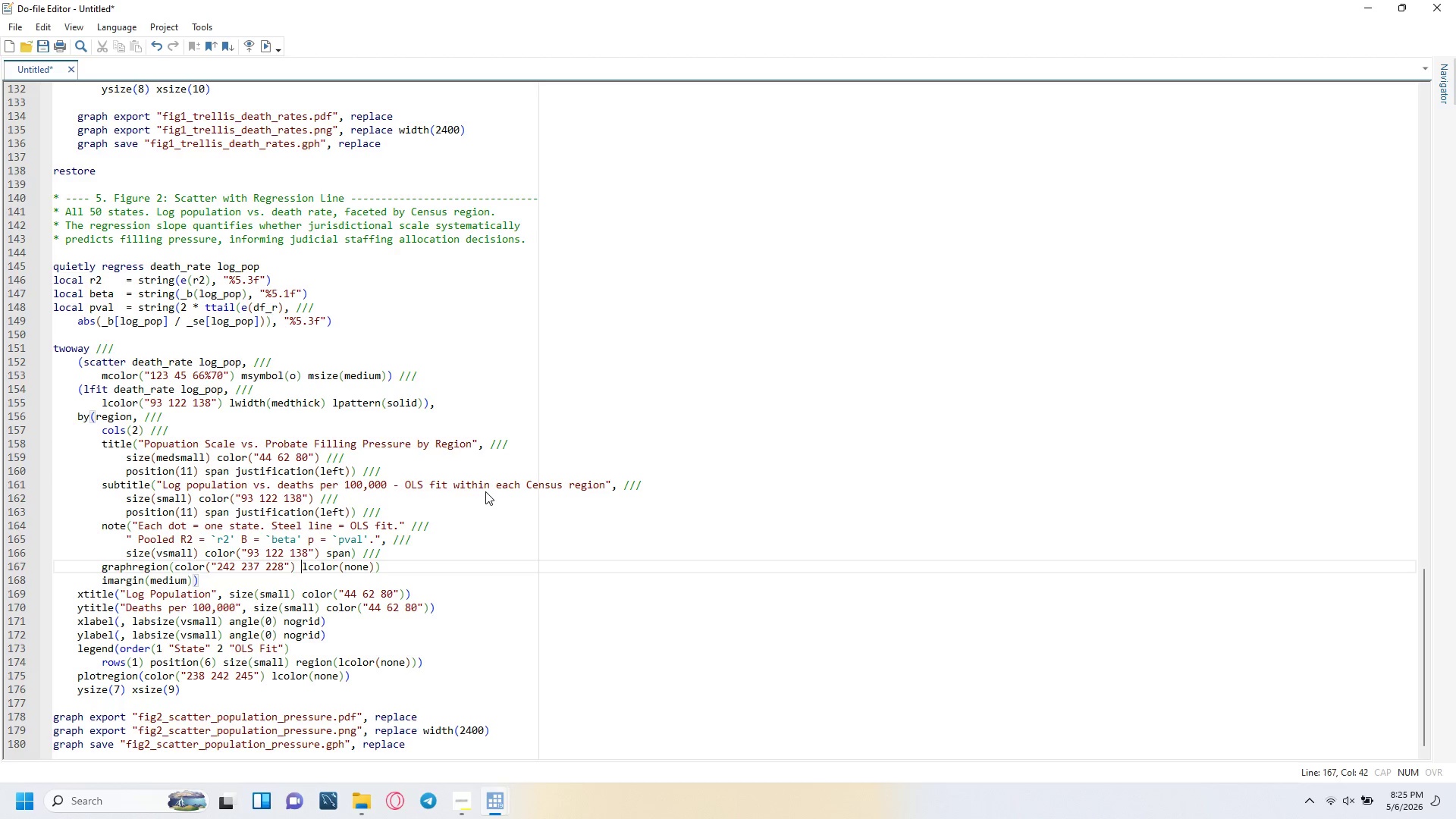 
key(ArrowRight)
 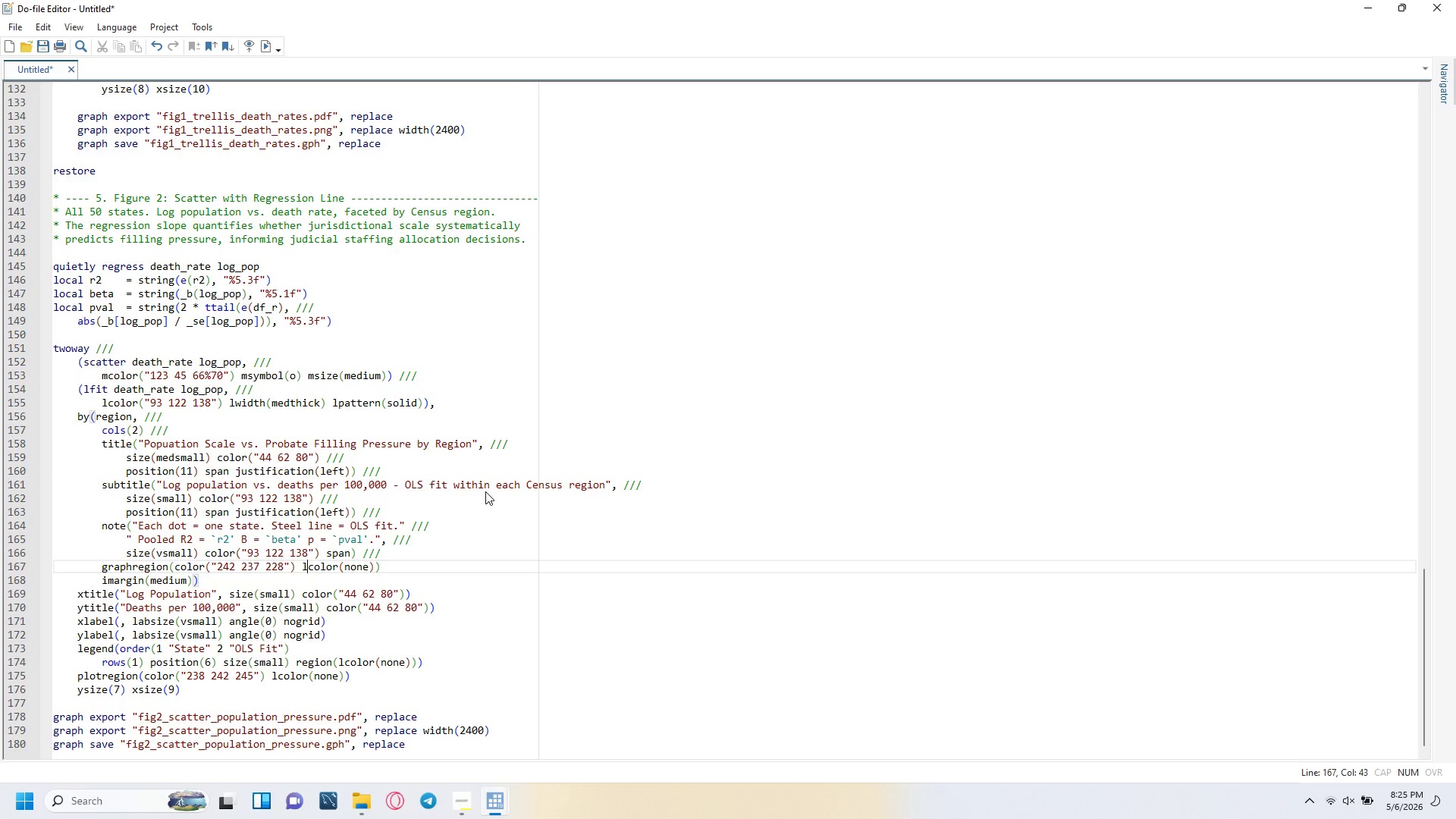 
key(ArrowRight)
 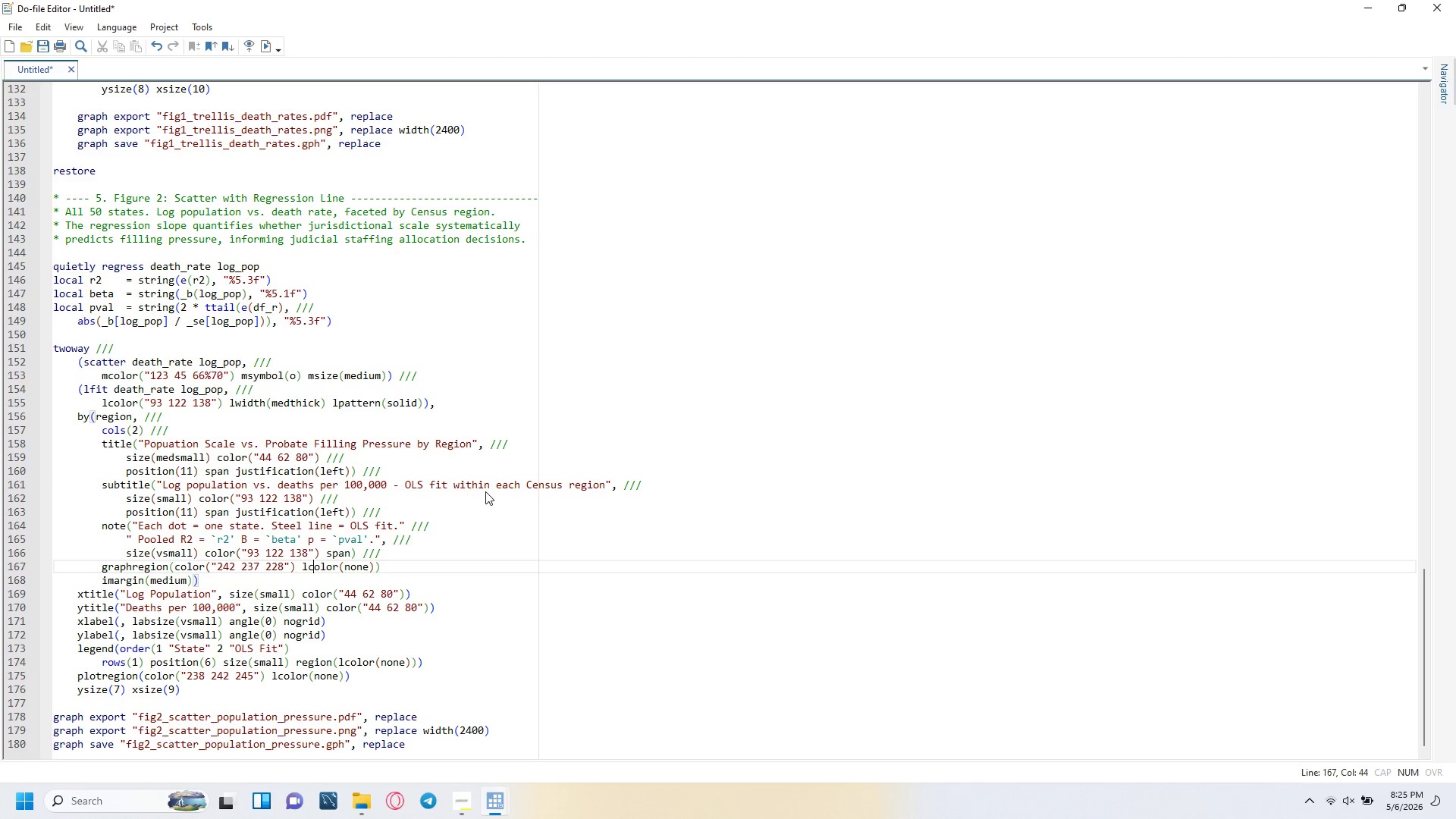 
key(ArrowRight)
 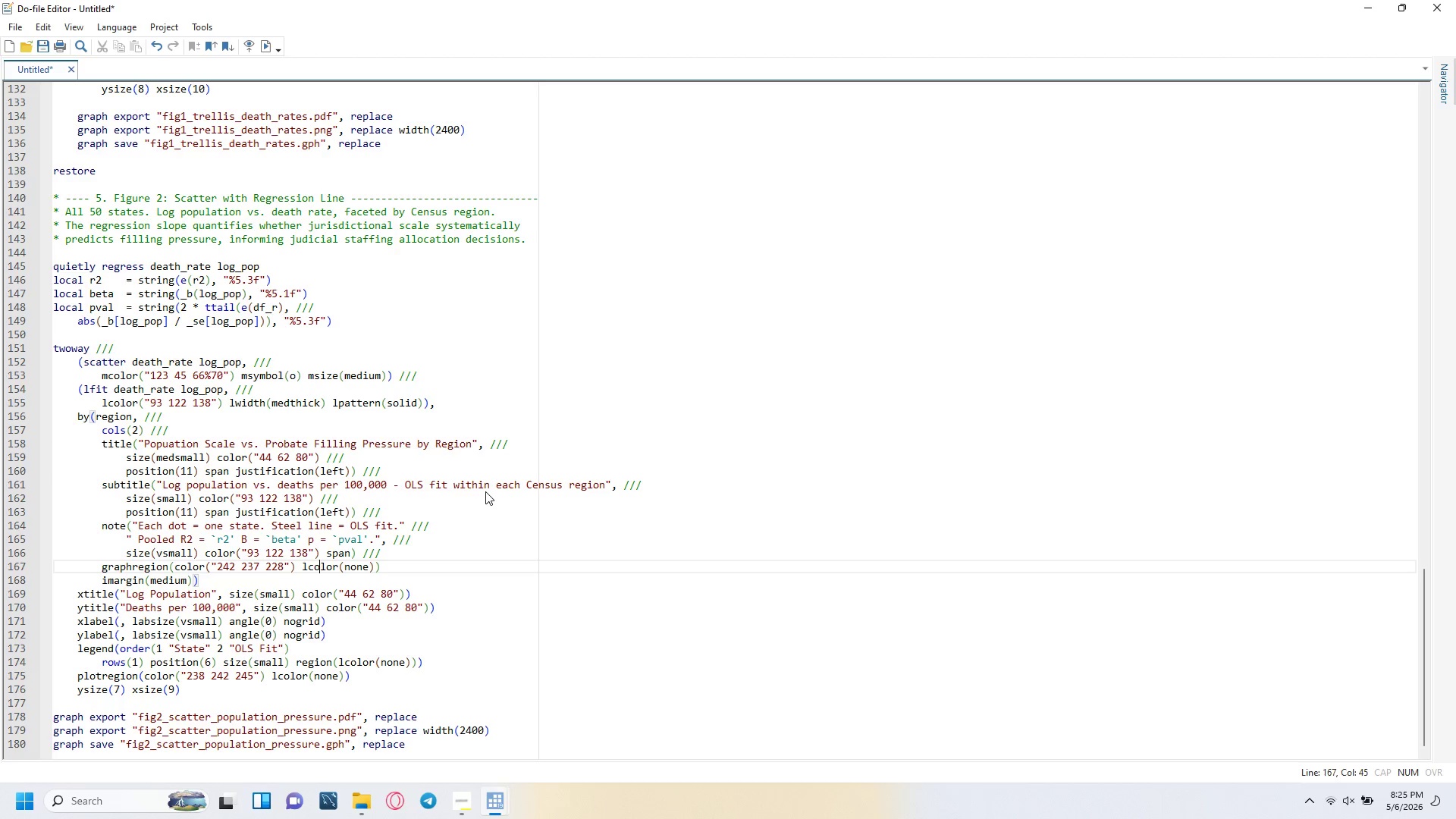 
key(ArrowRight)
 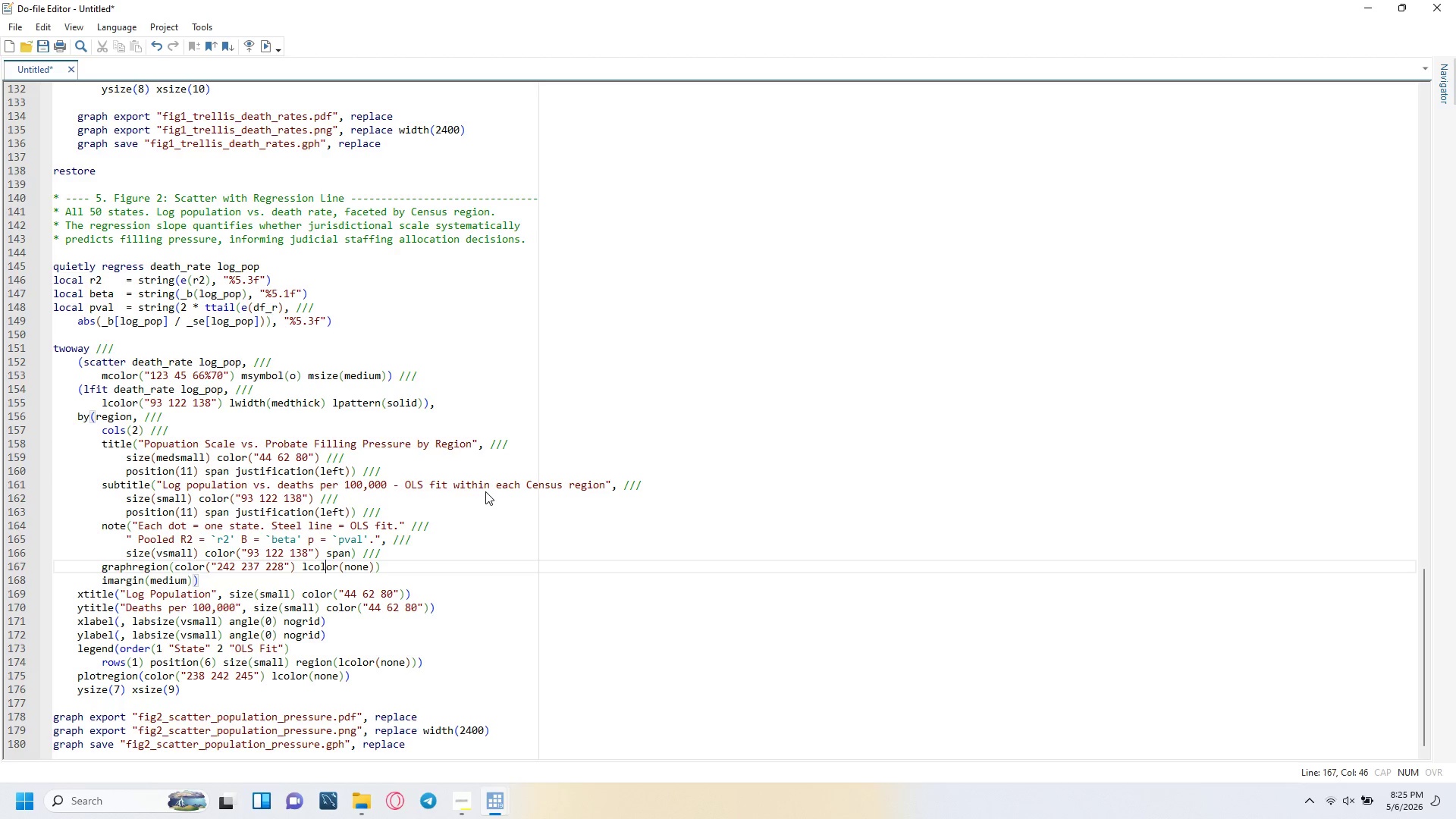 
key(ArrowRight)
 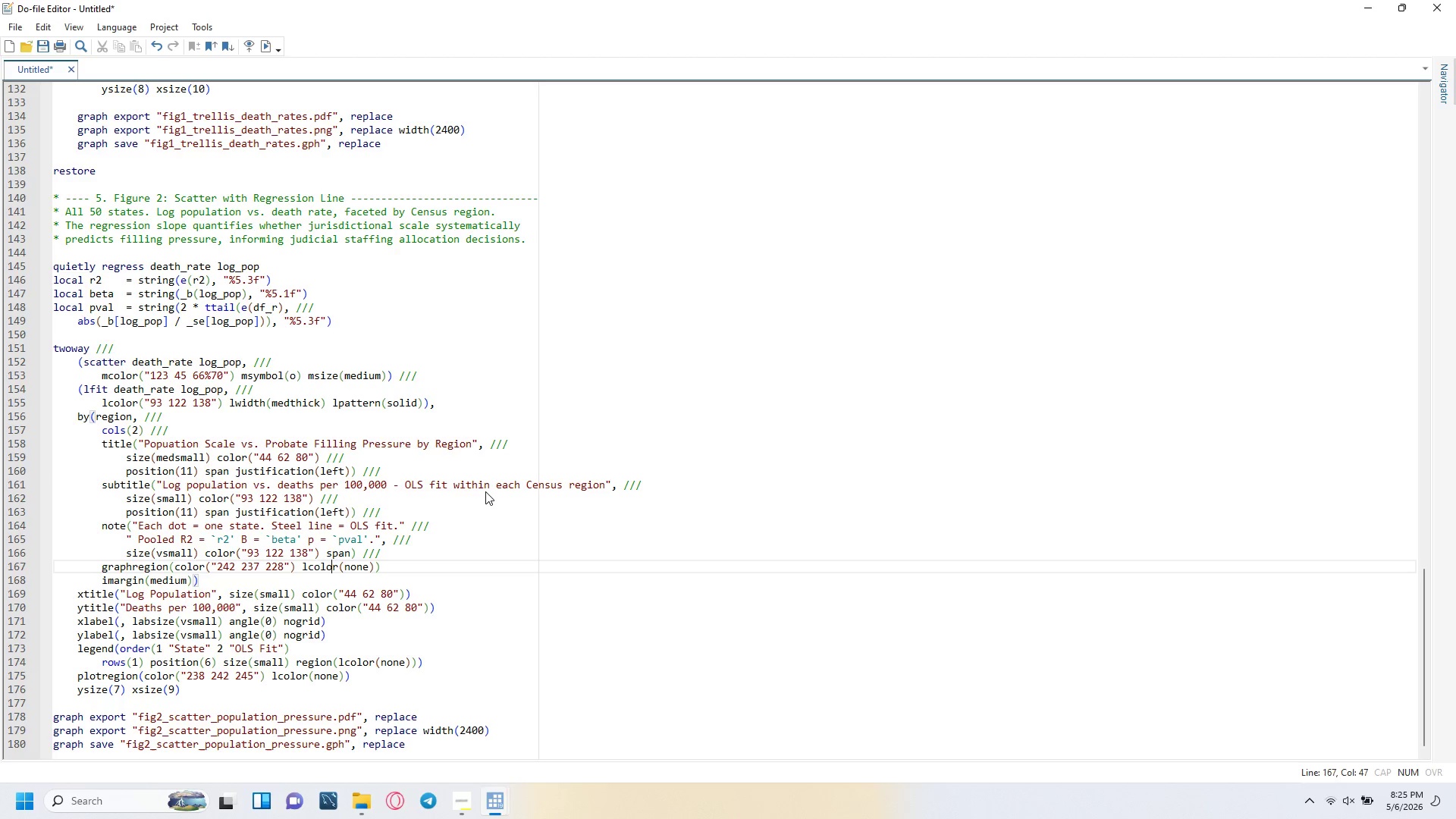 
key(ArrowRight)
 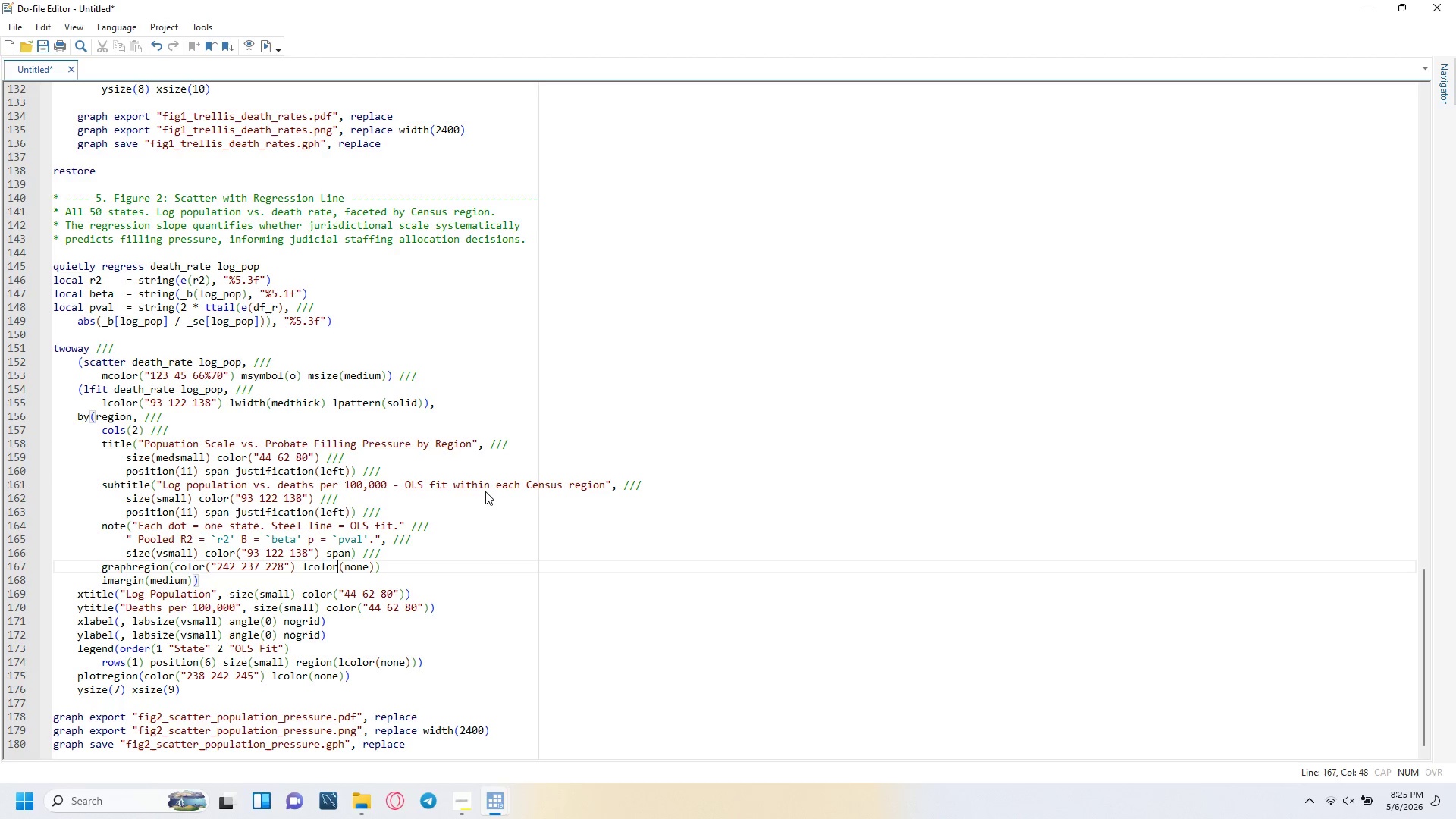 
key(ArrowRight)
 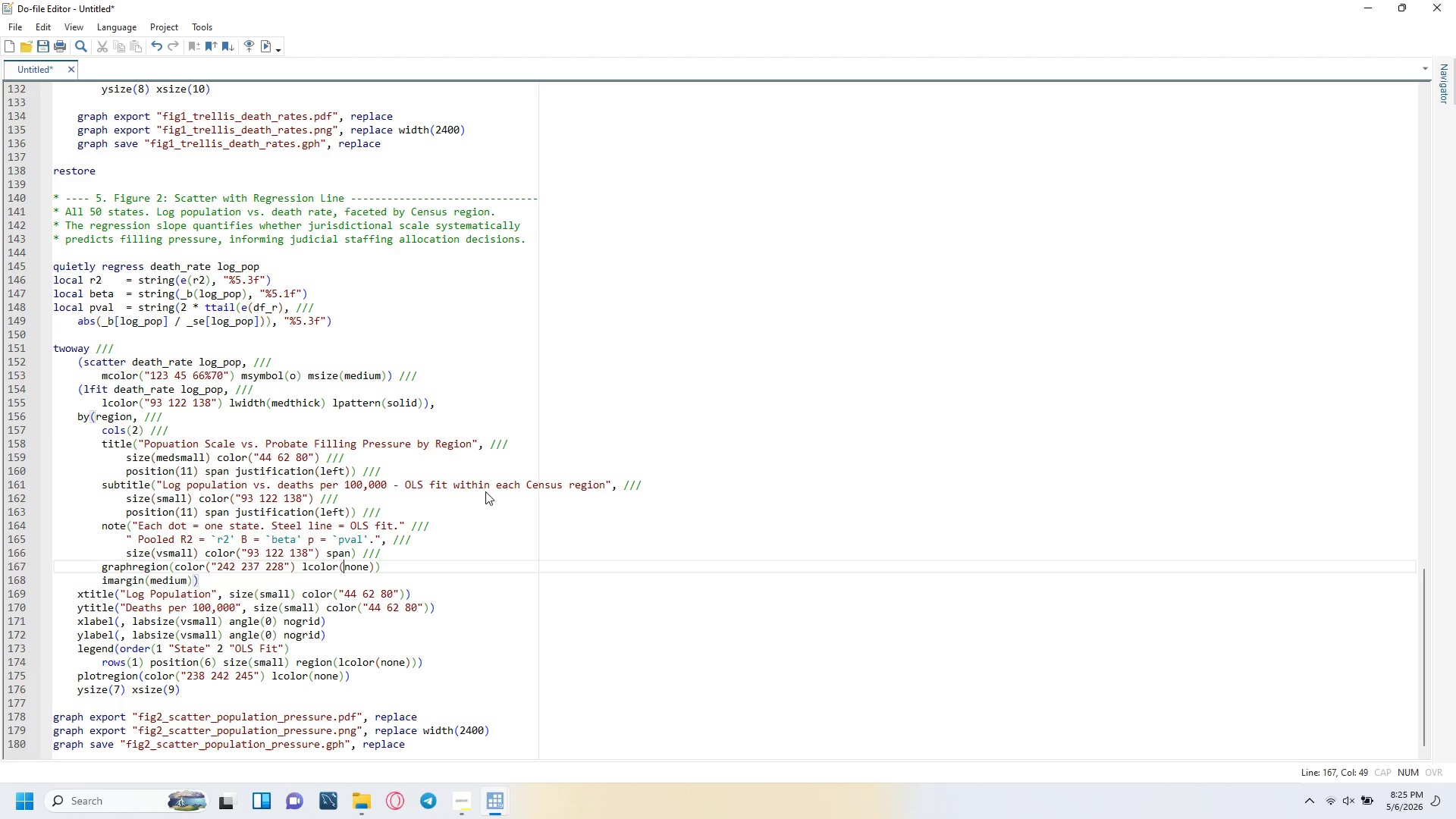 
key(ArrowRight)
 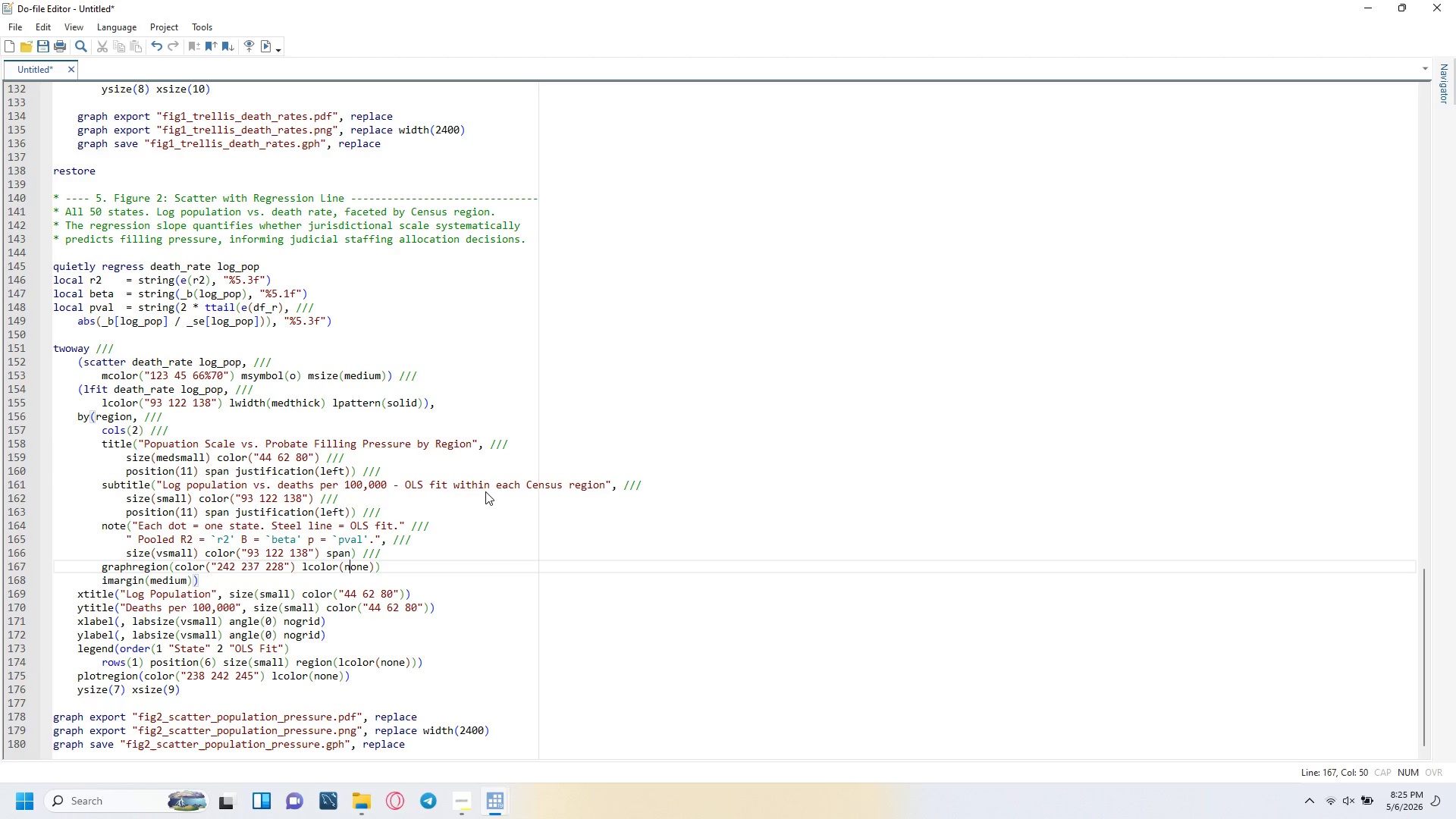 
key(ArrowRight)
 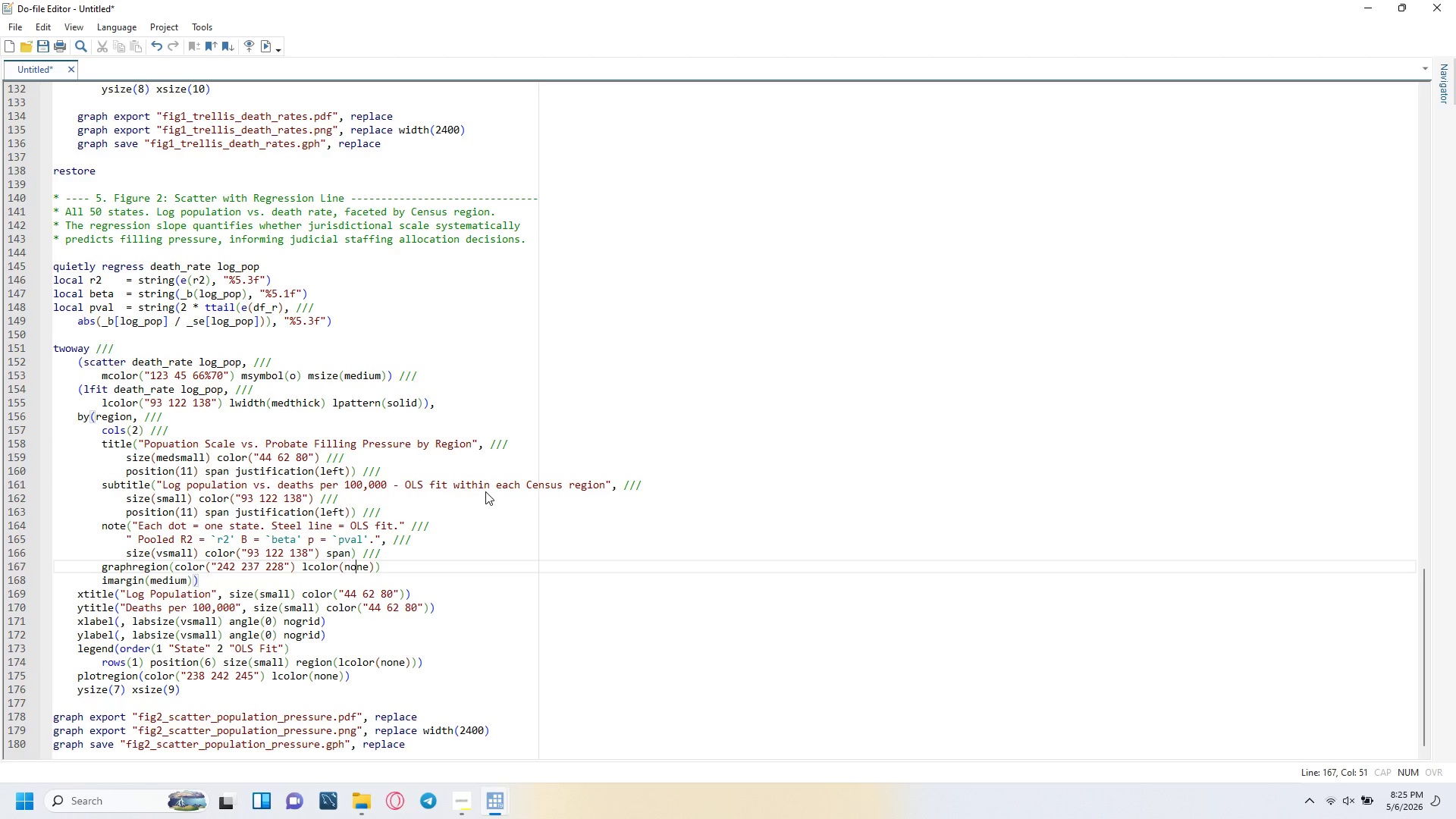 
key(ArrowRight)
 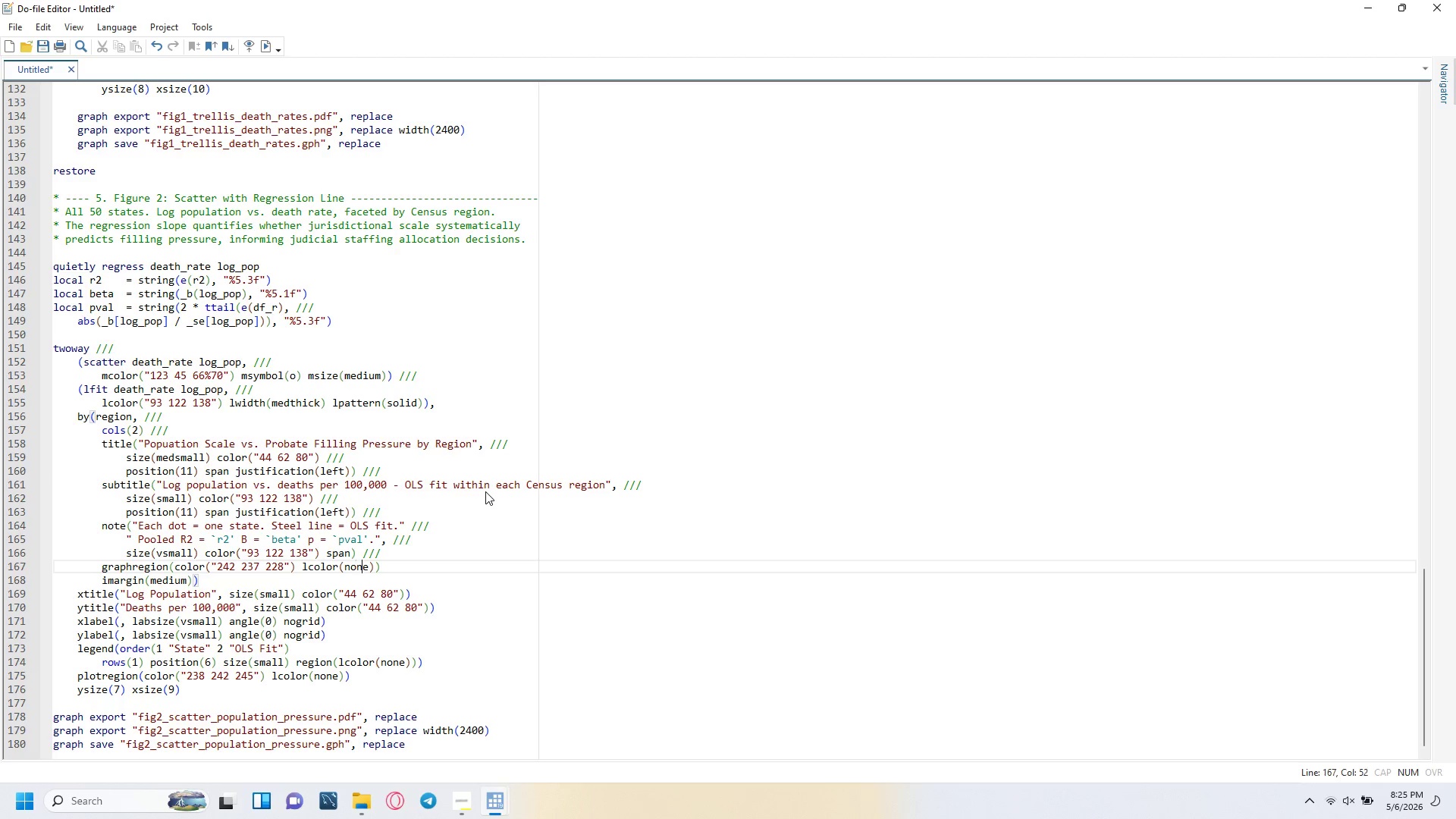 
key(ArrowRight)
 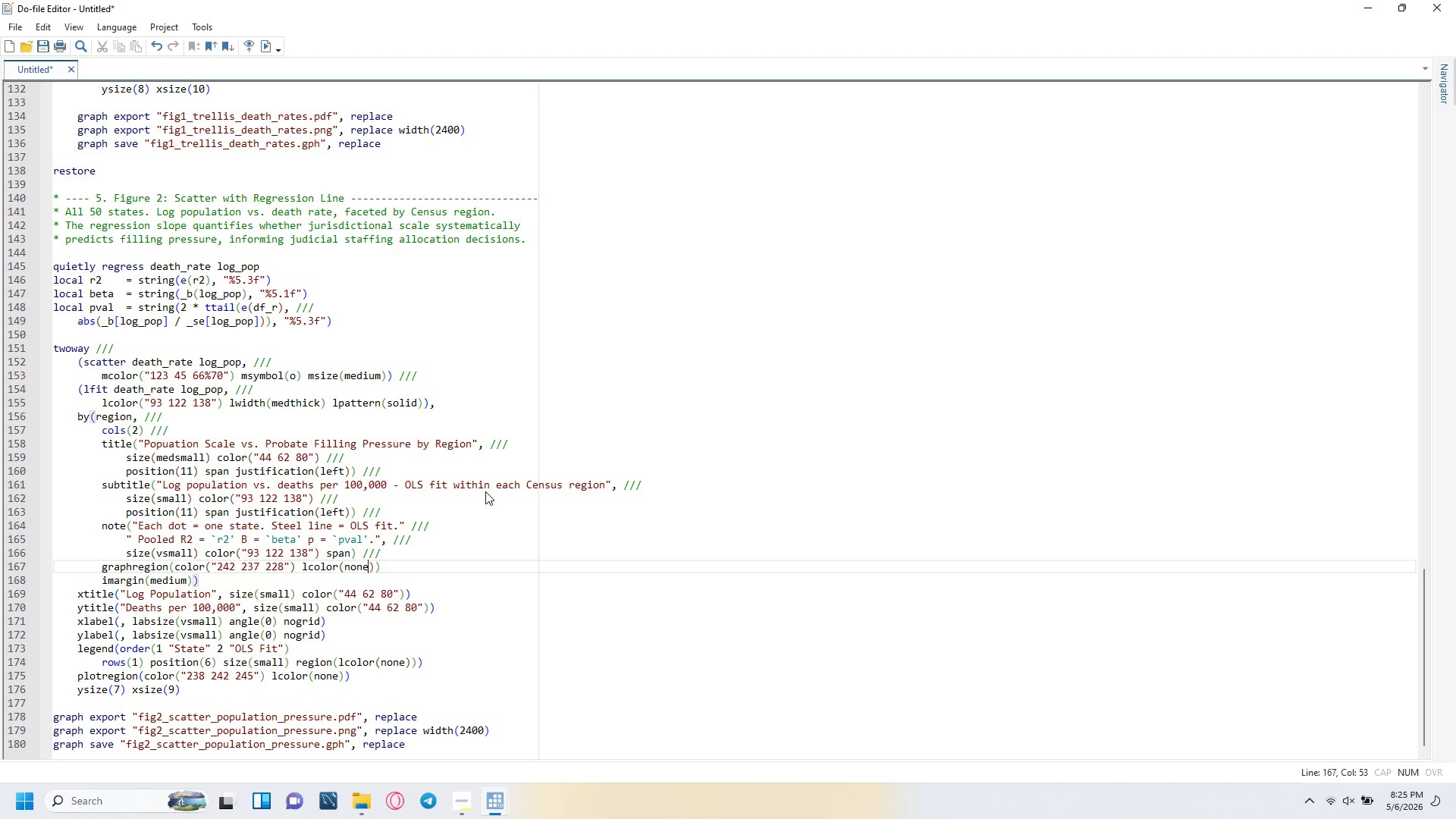 
key(ArrowRight)
 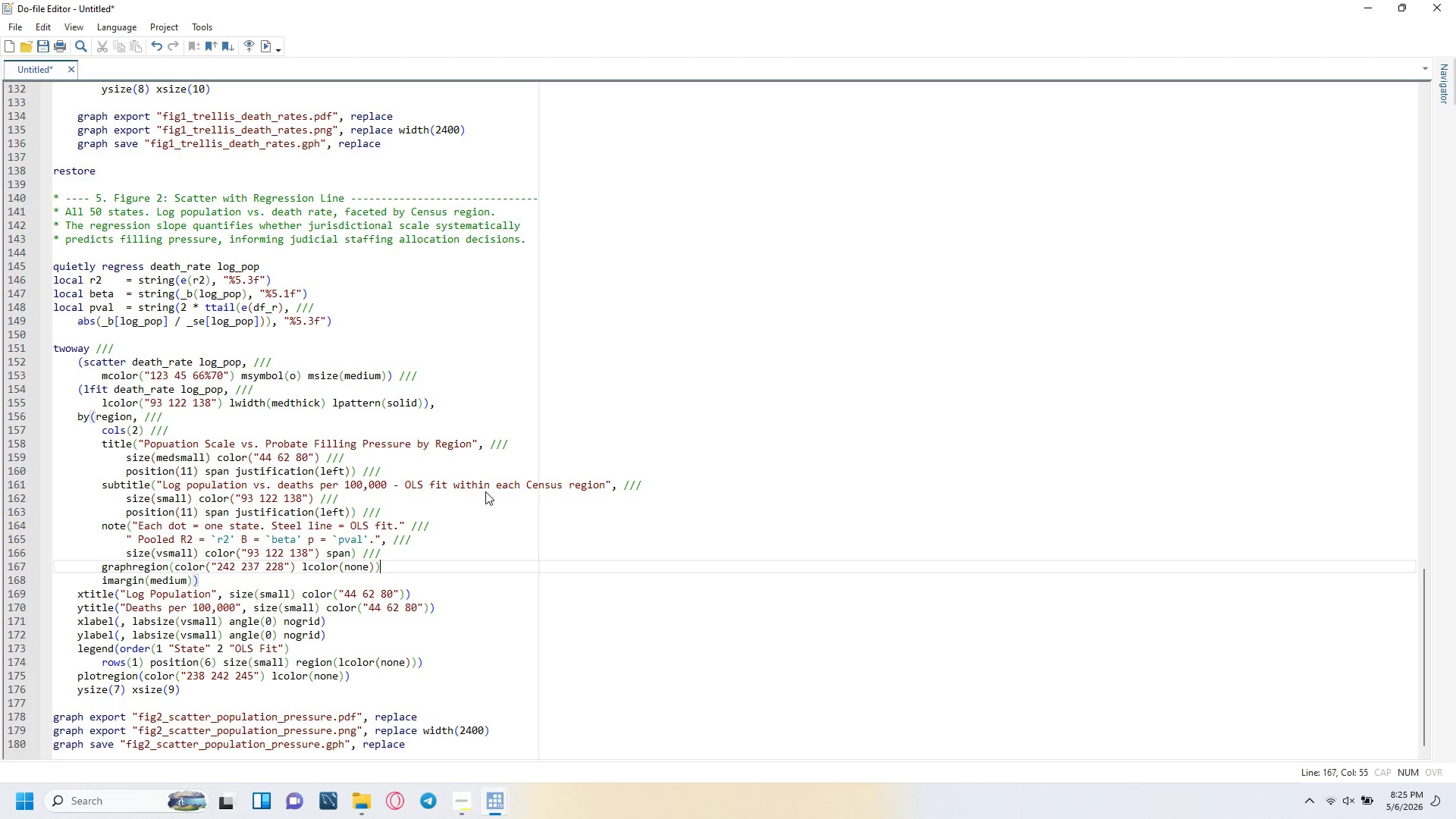 
key(ArrowRight)
 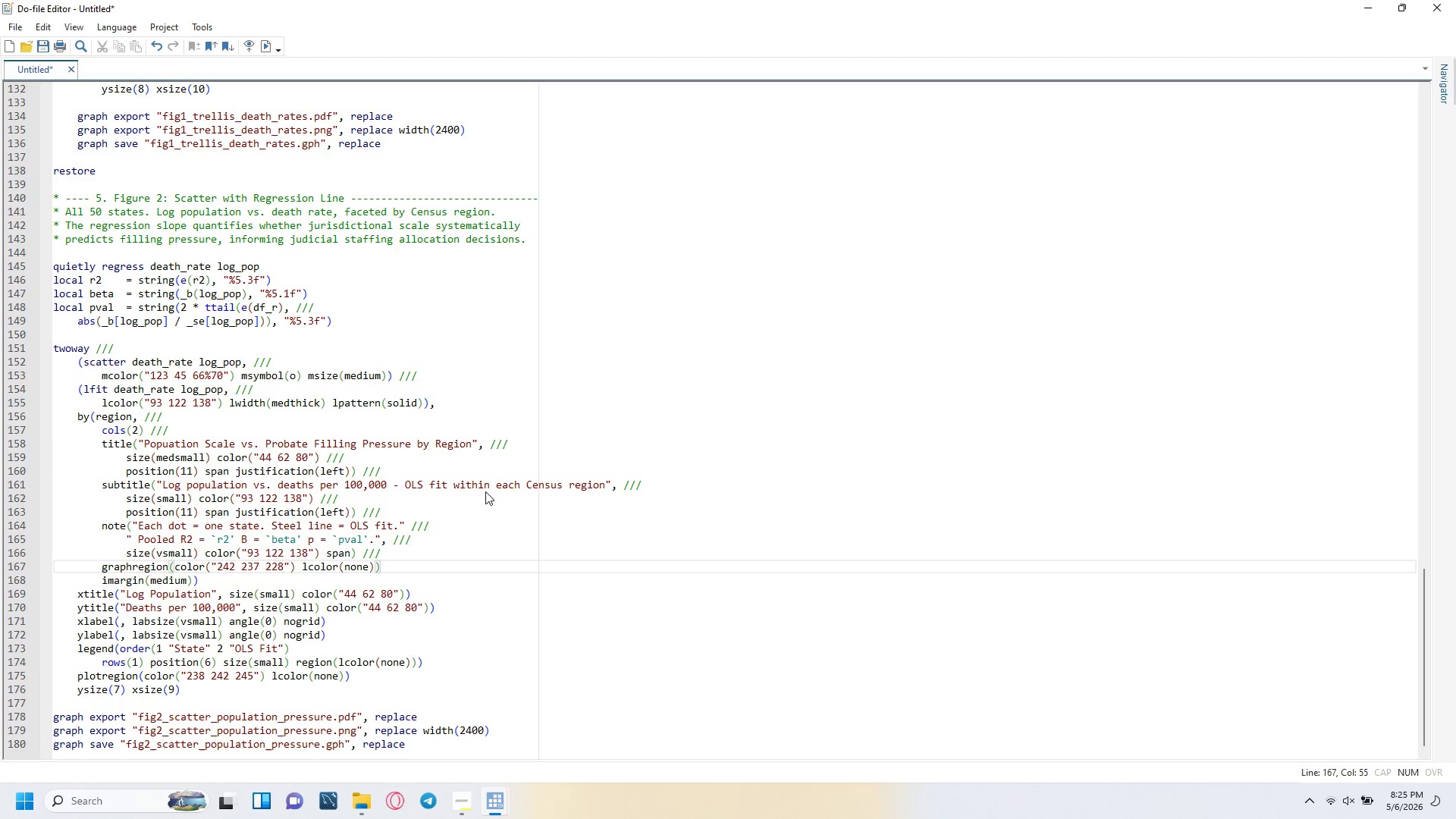 
key(Space)
 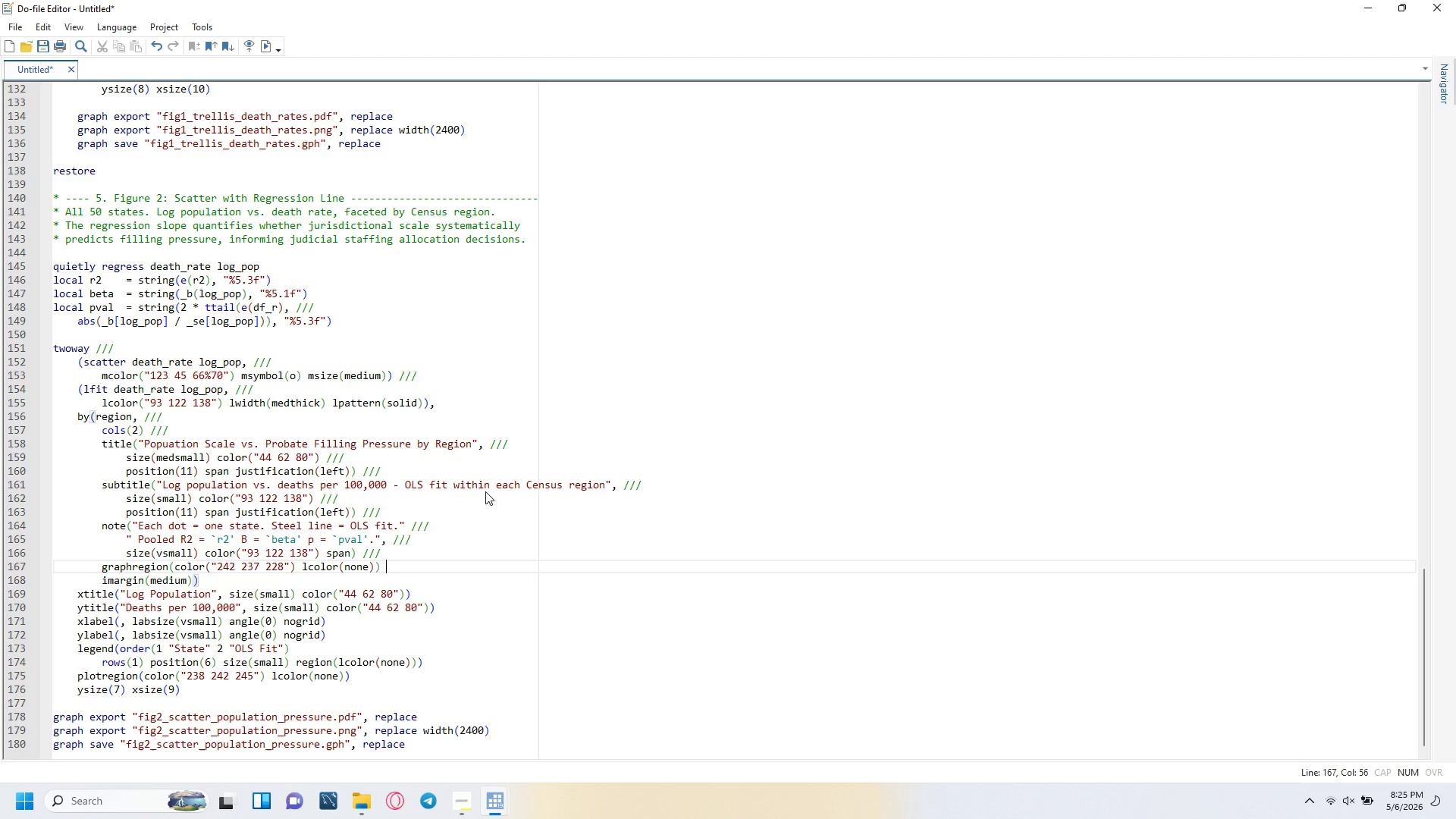 
key(Slash)
 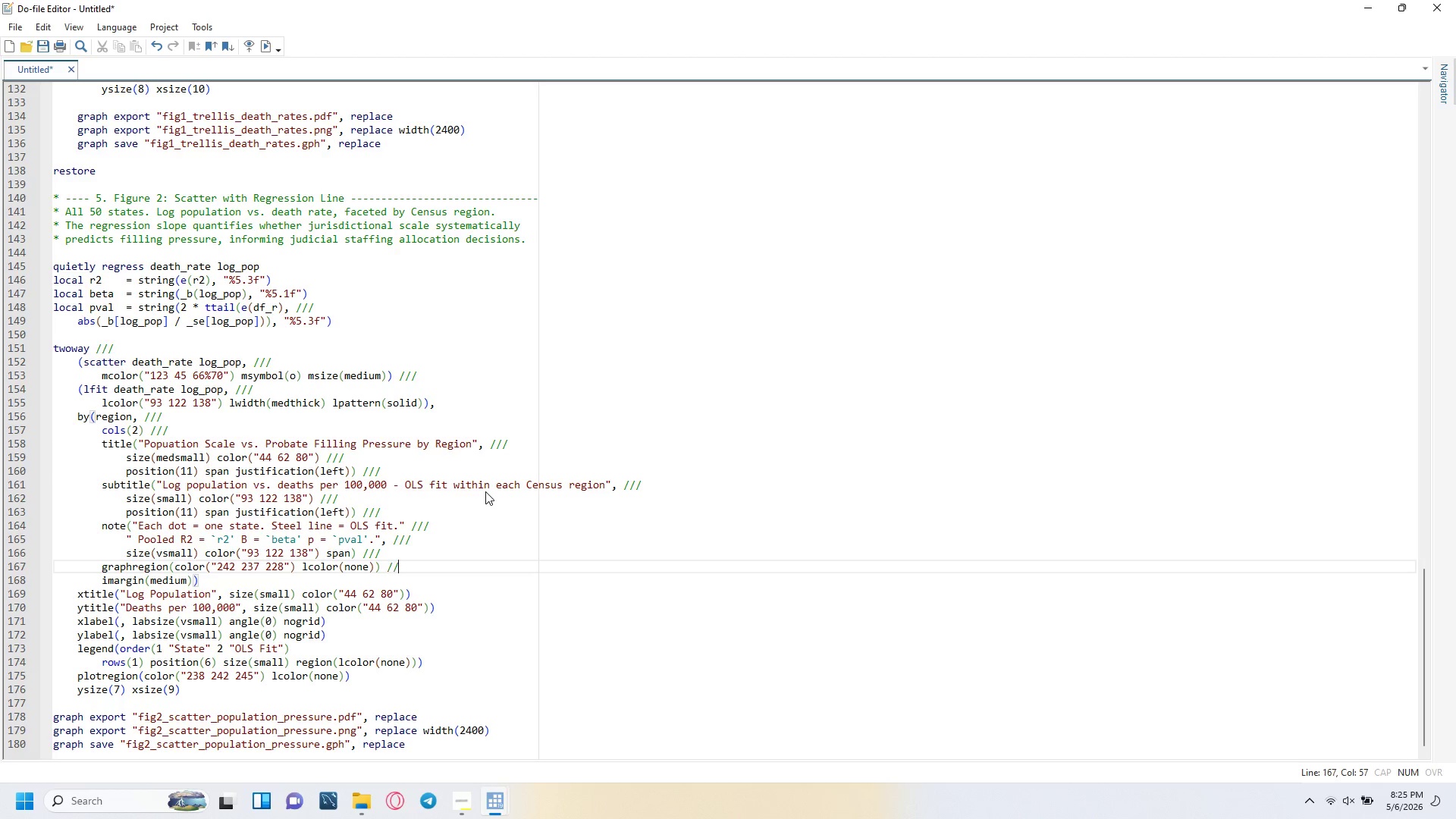 
key(Slash)
 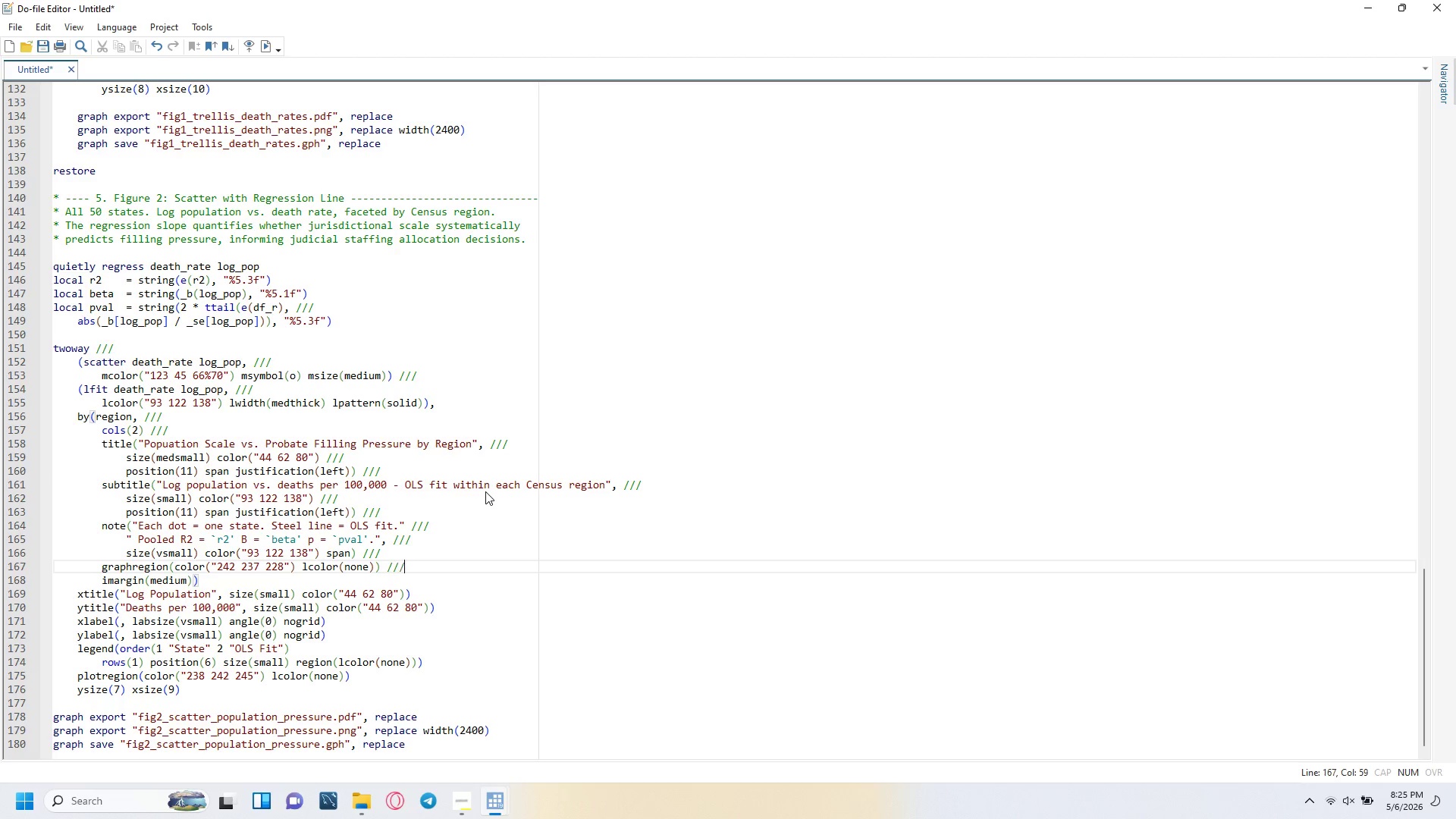 
key(Slash)
 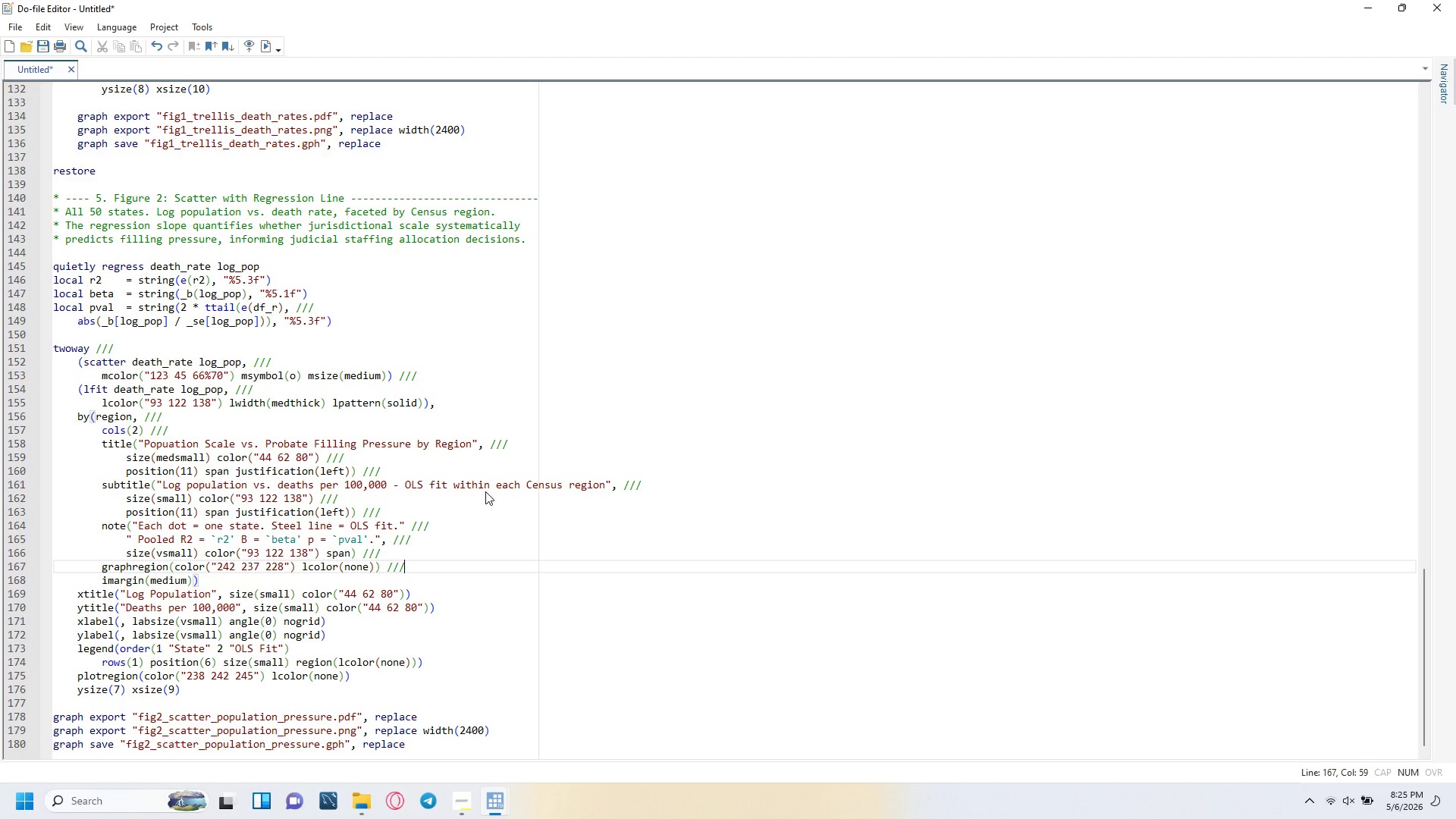 
key(ArrowRight)
 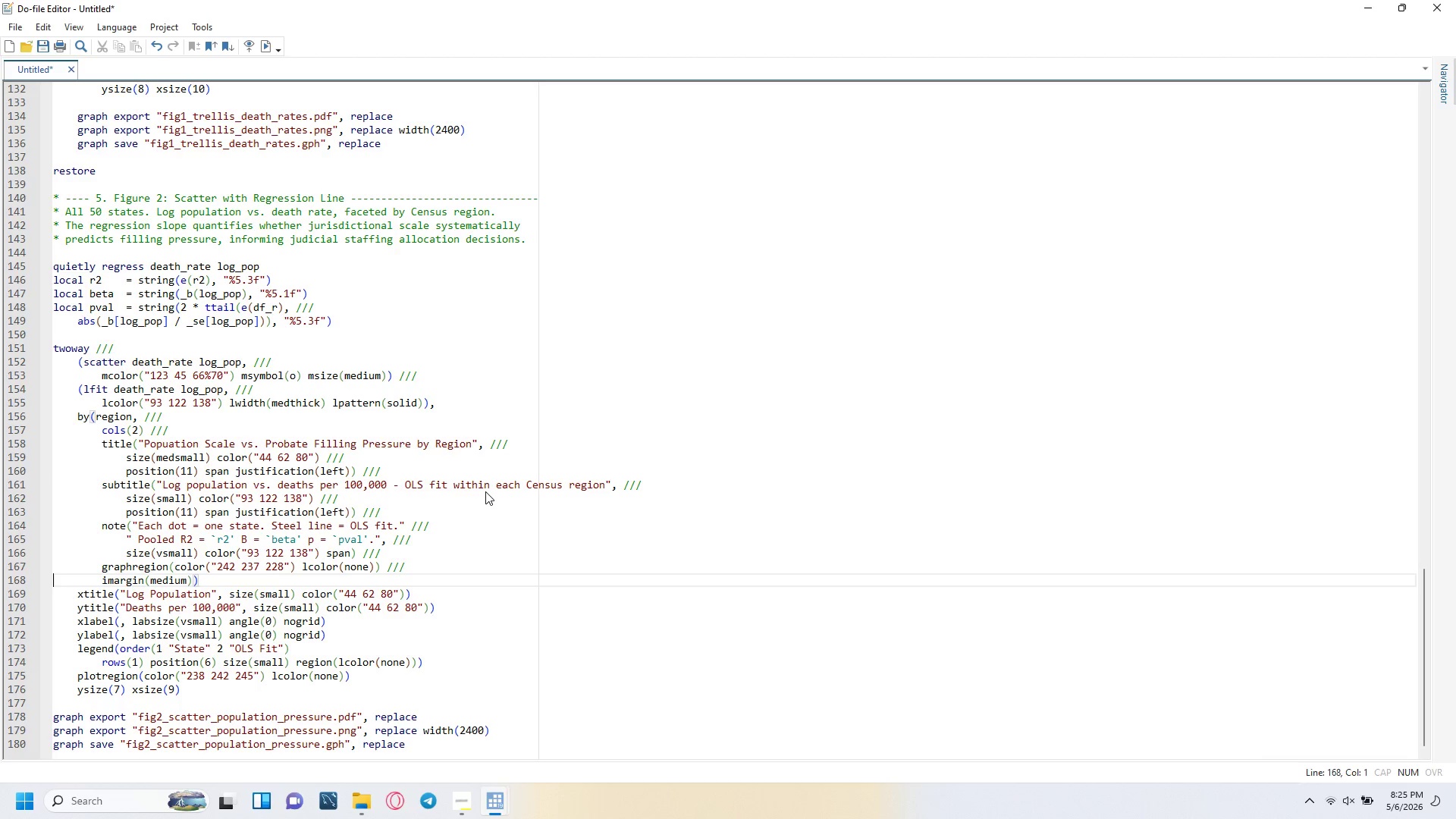 
key(ArrowRight)
 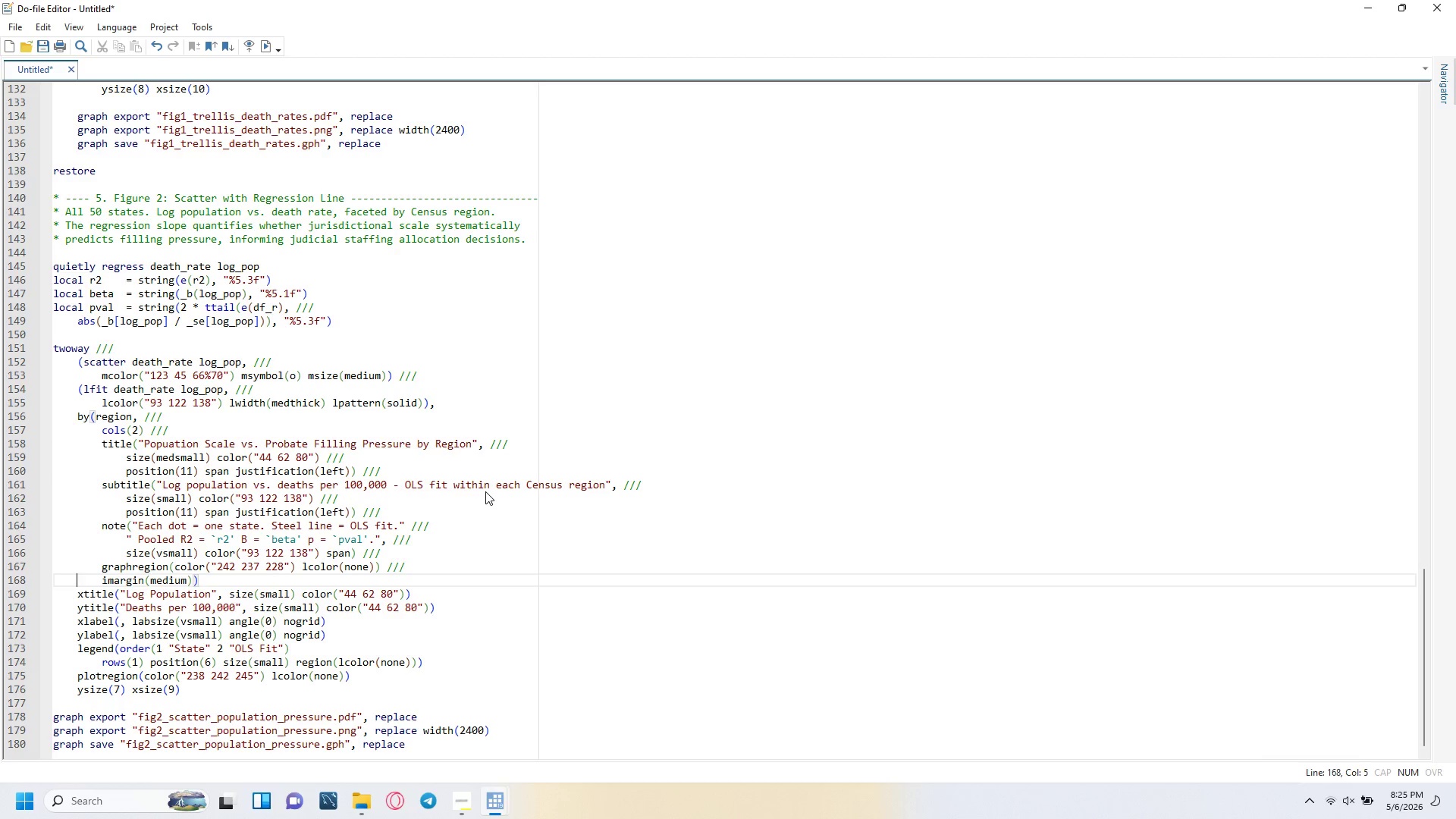 
key(ArrowRight)
 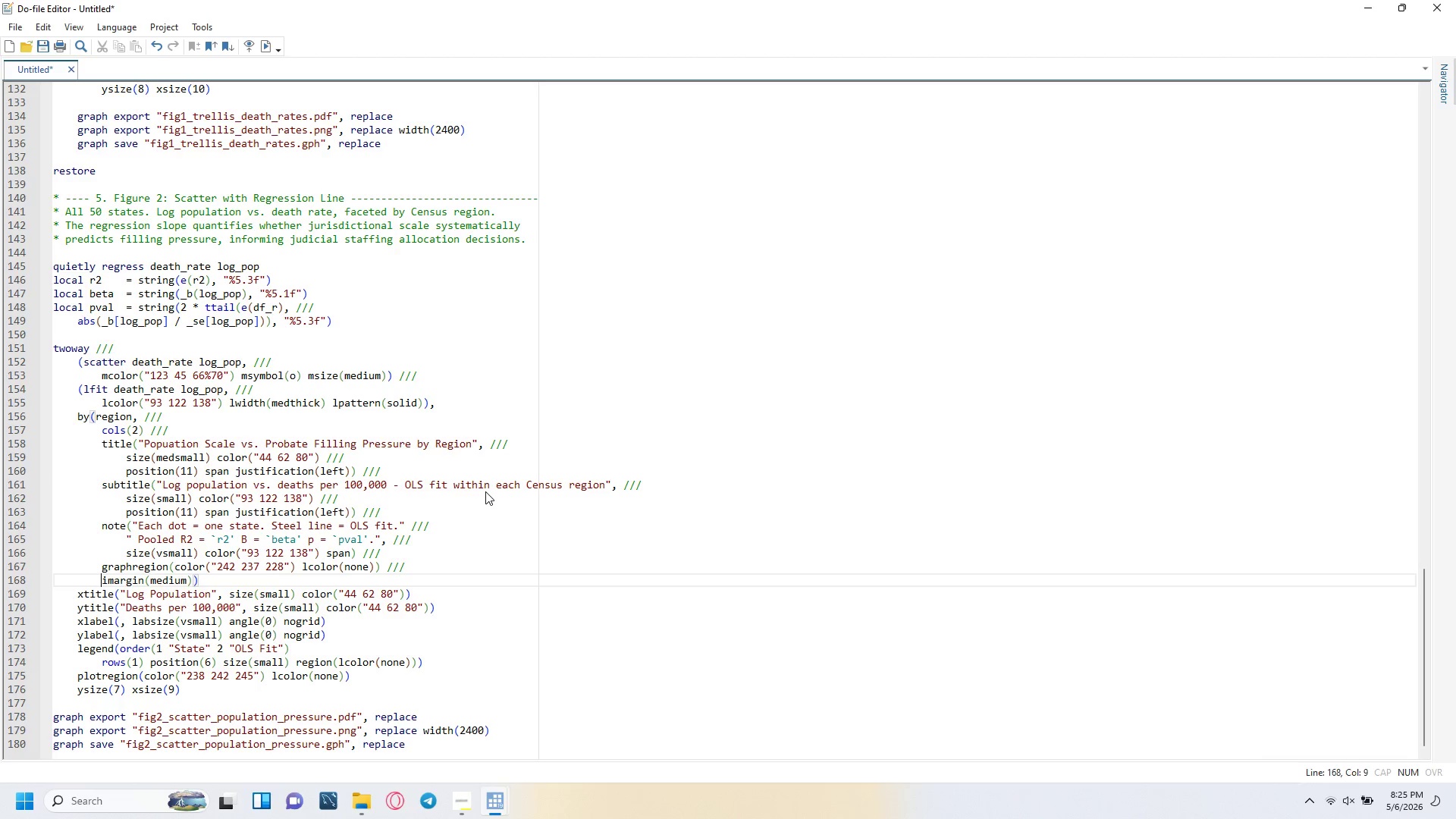 
key(ArrowRight)
 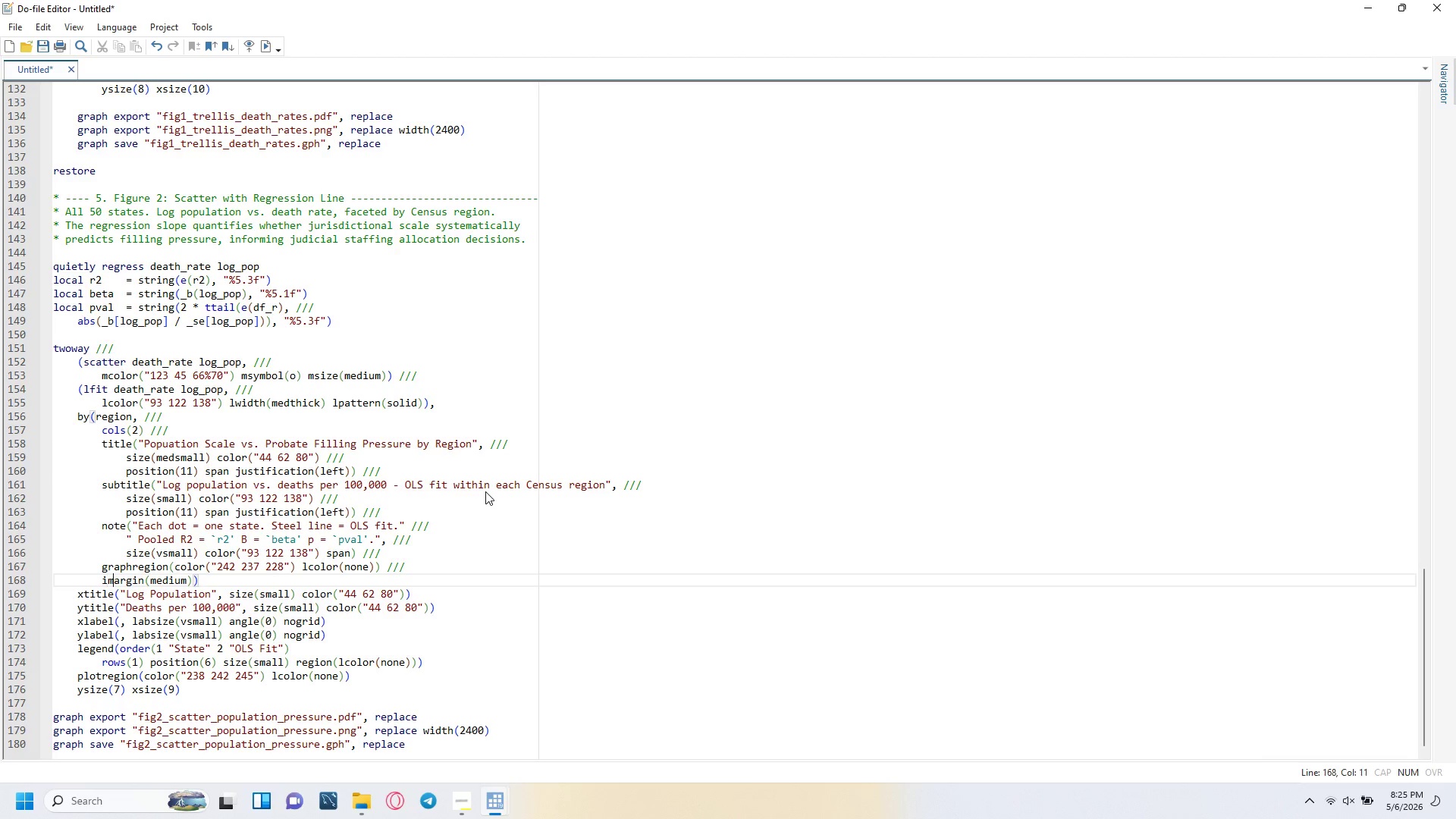 
key(ArrowRight)
 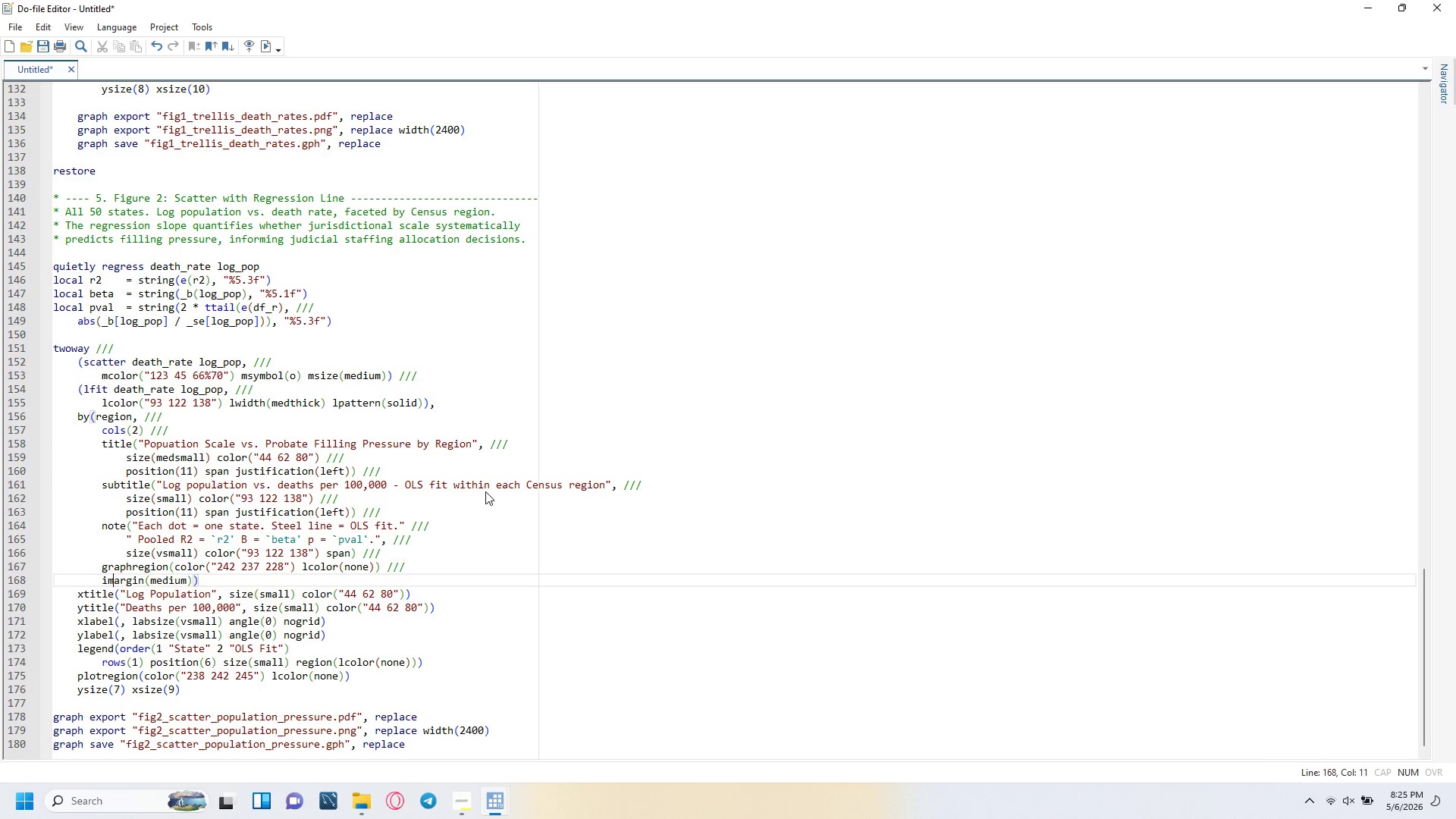 
key(ArrowRight)
 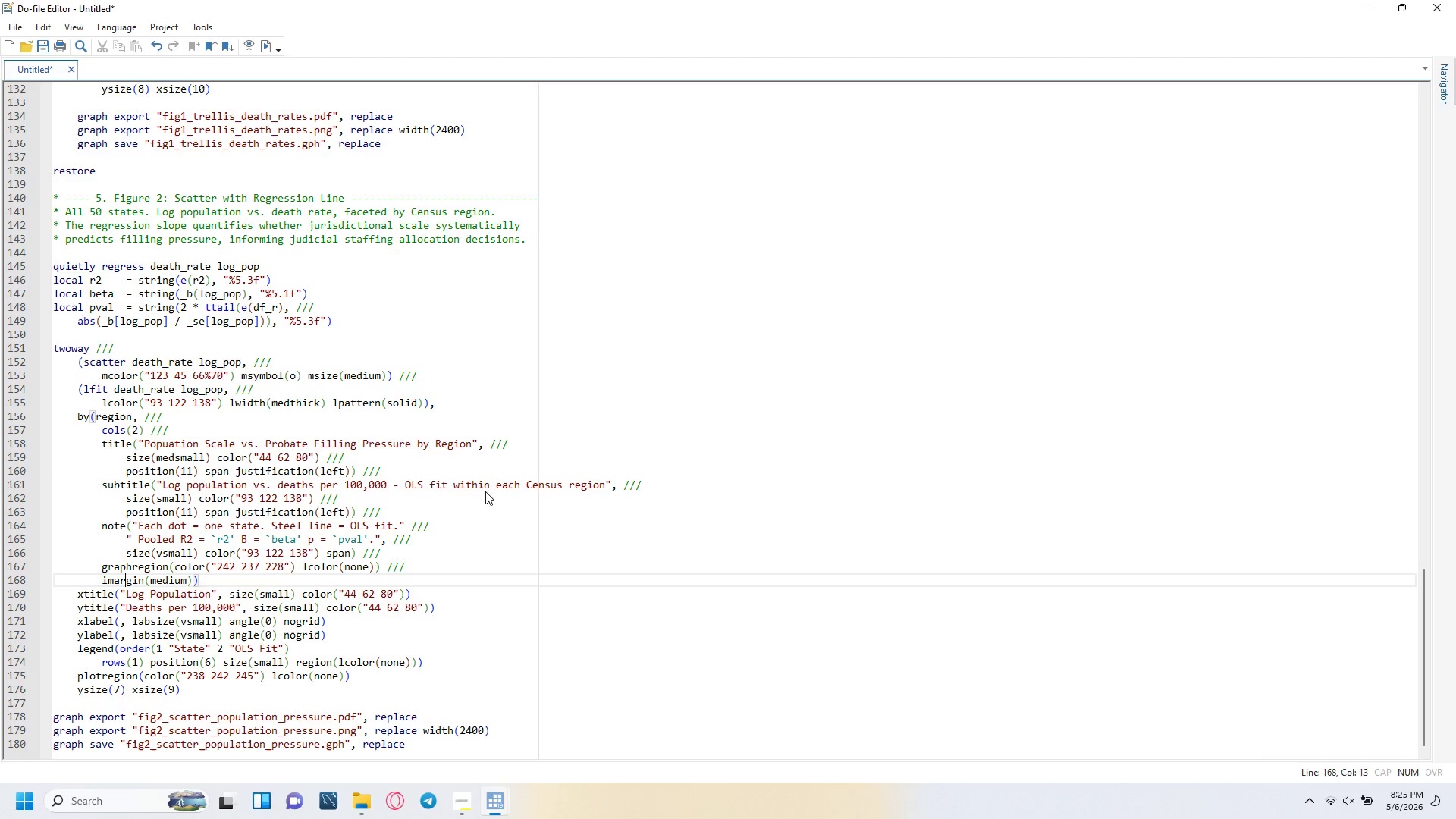 
key(ArrowRight)
 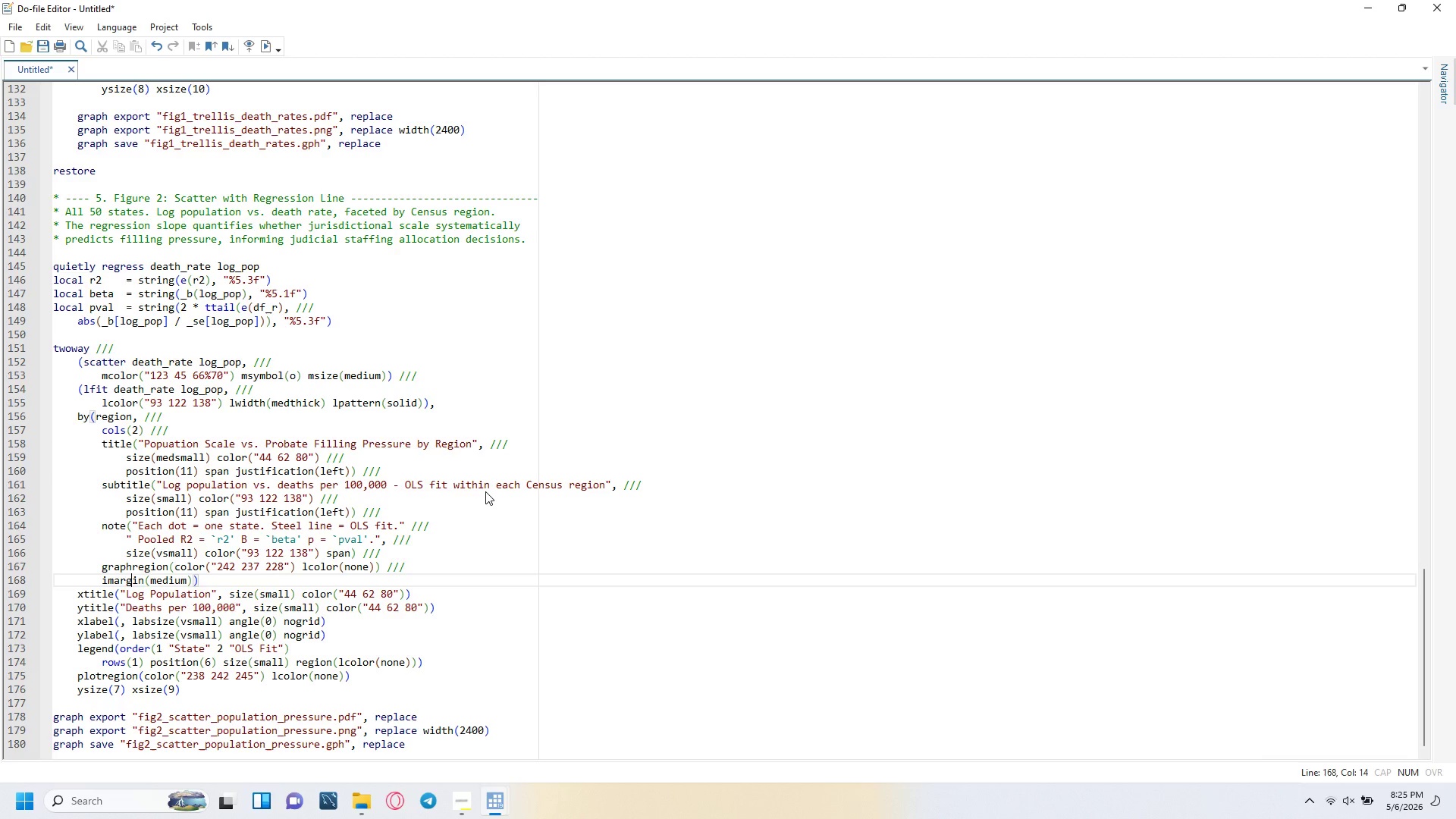 
key(ArrowRight)
 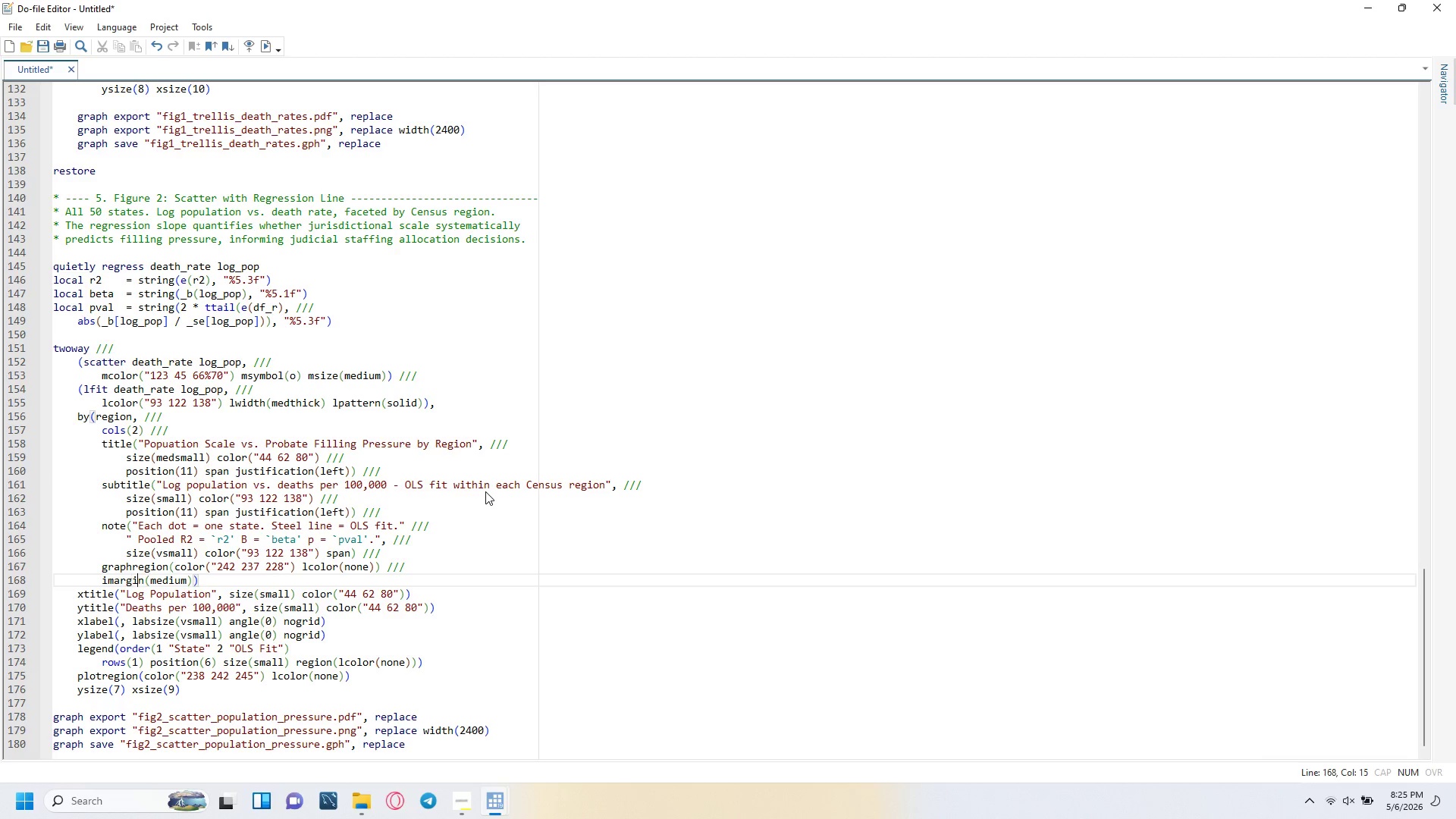 
key(ArrowRight)
 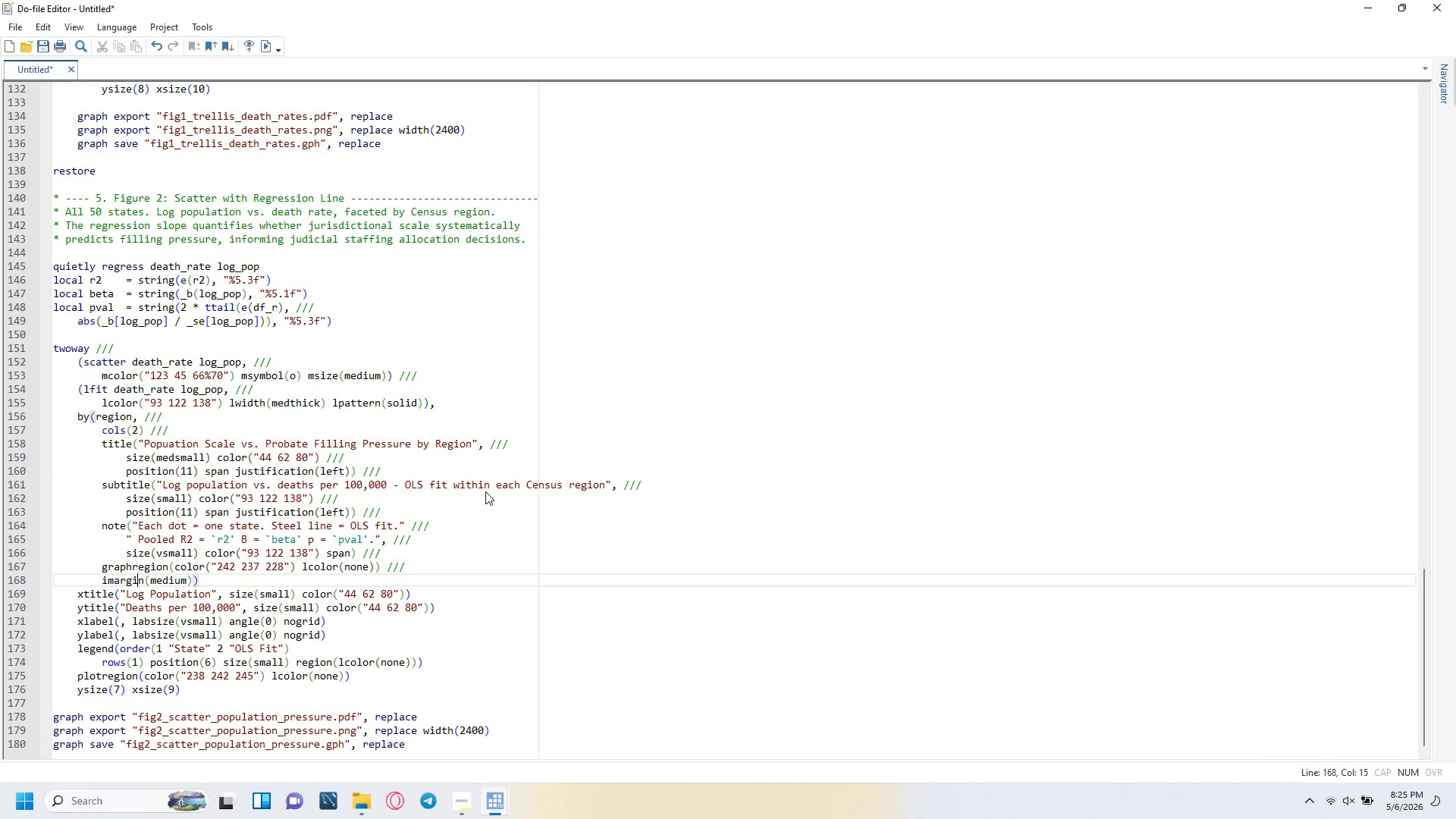 
key(ArrowRight)
 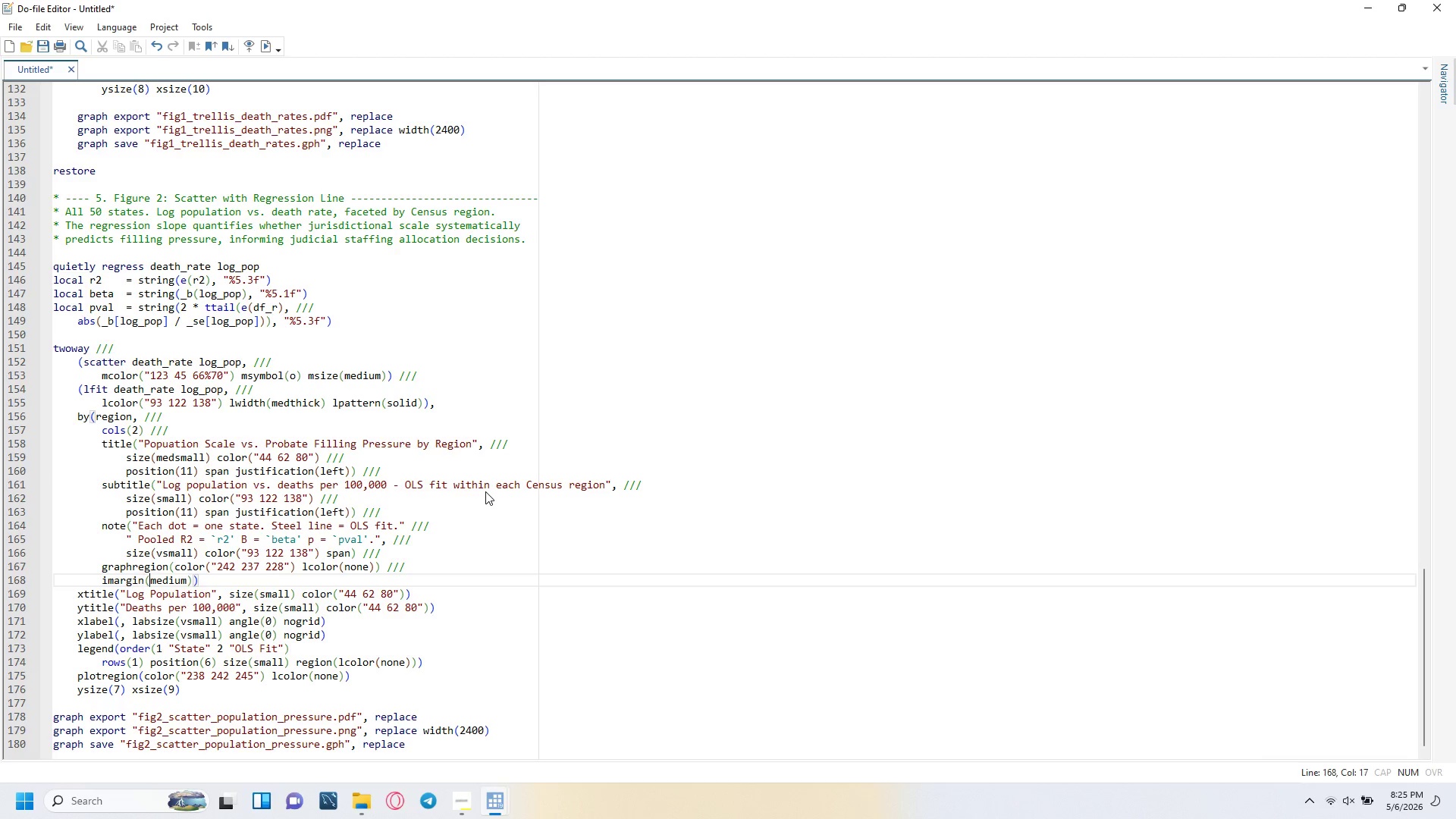 
key(ArrowRight)
 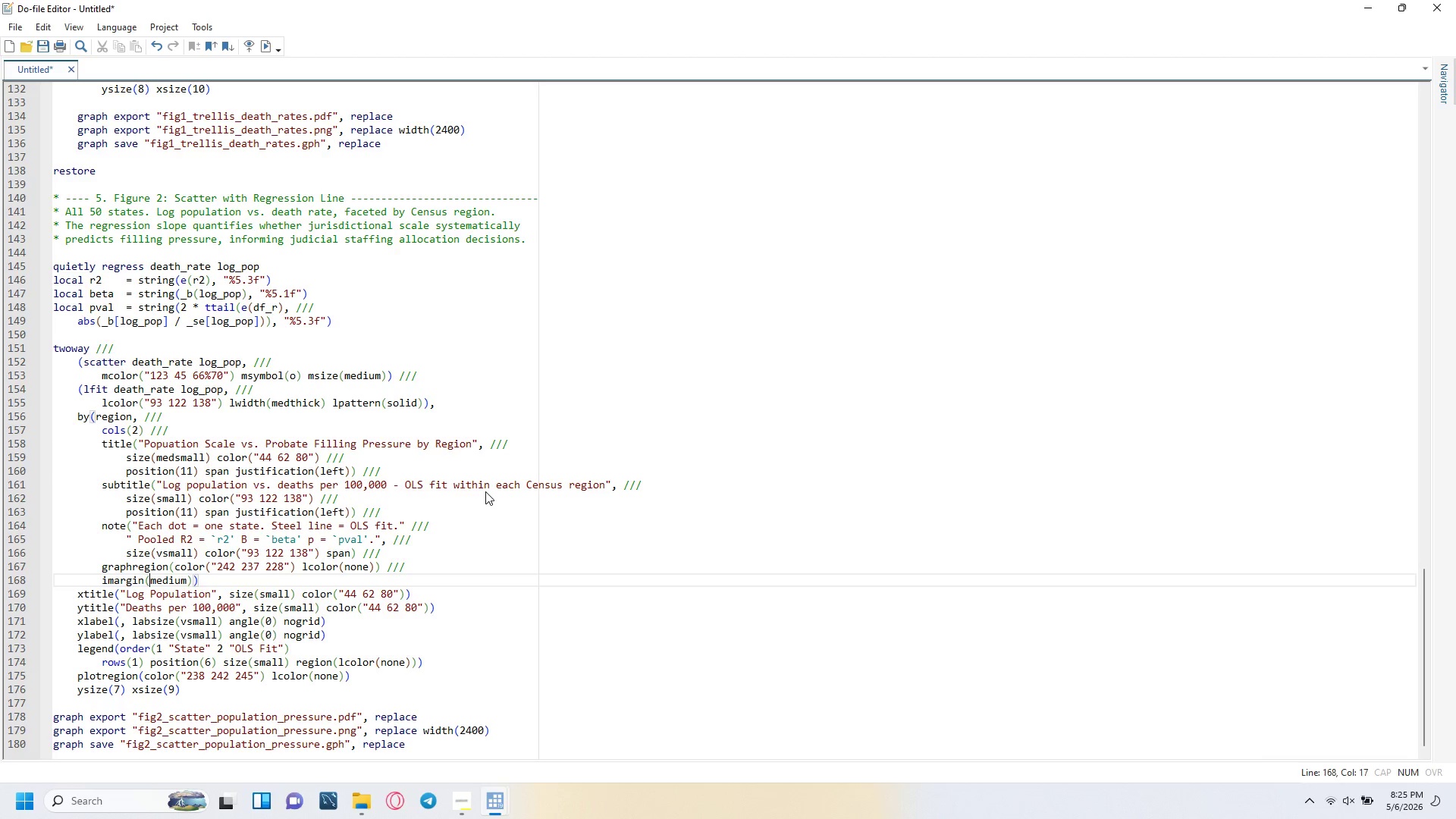 
key(ArrowRight)
 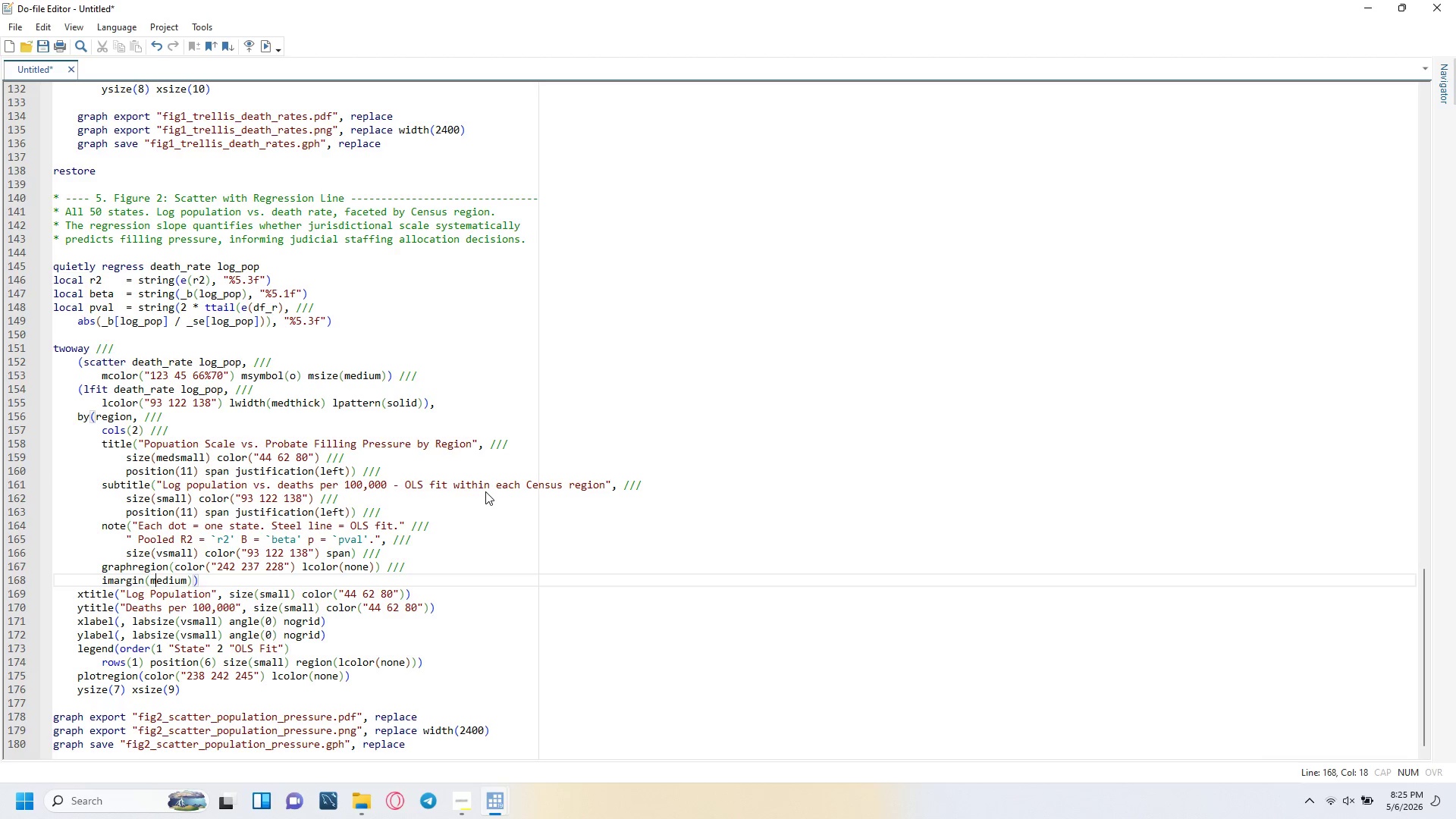 
key(ArrowRight)
 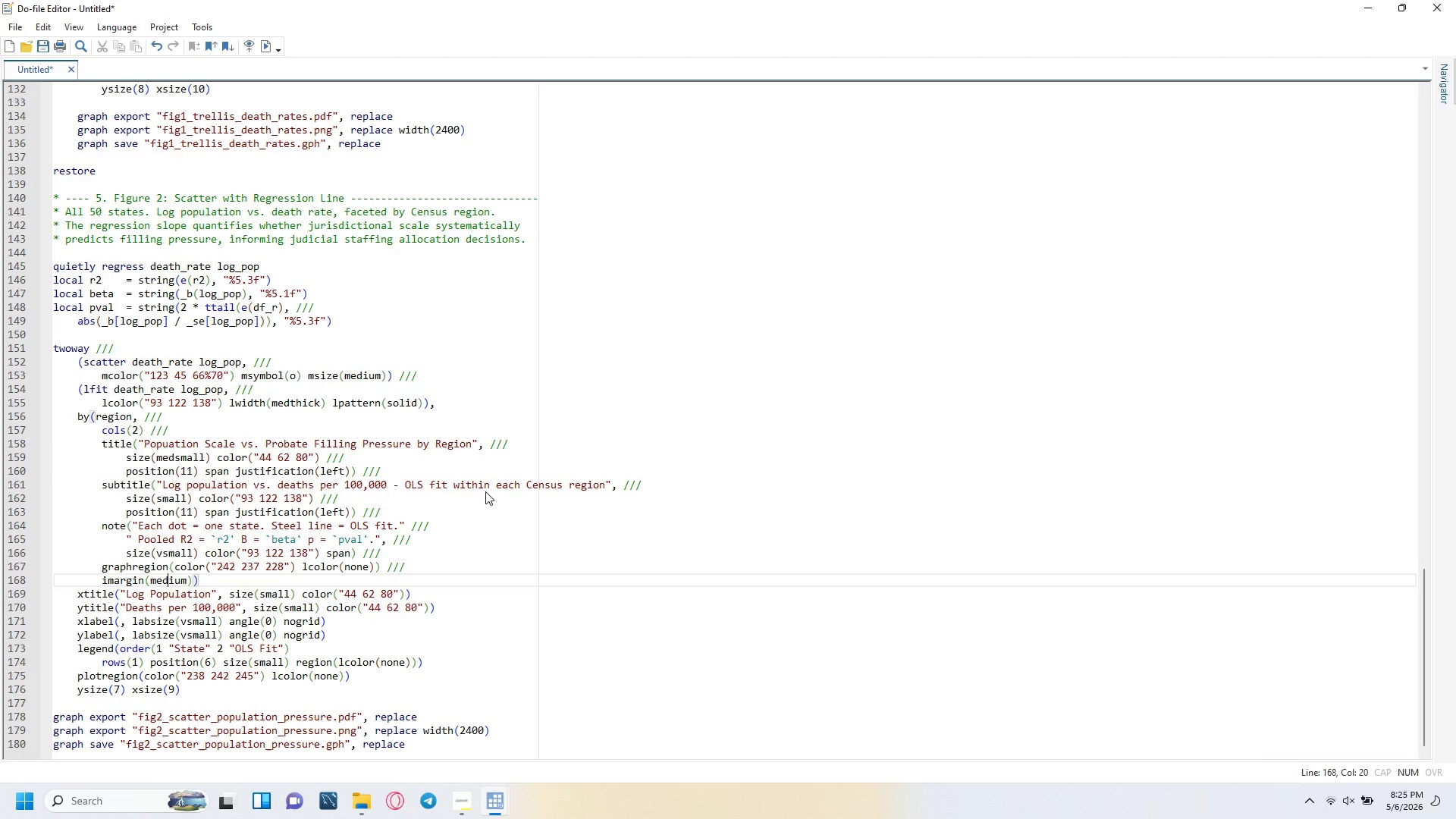 
key(ArrowRight)
 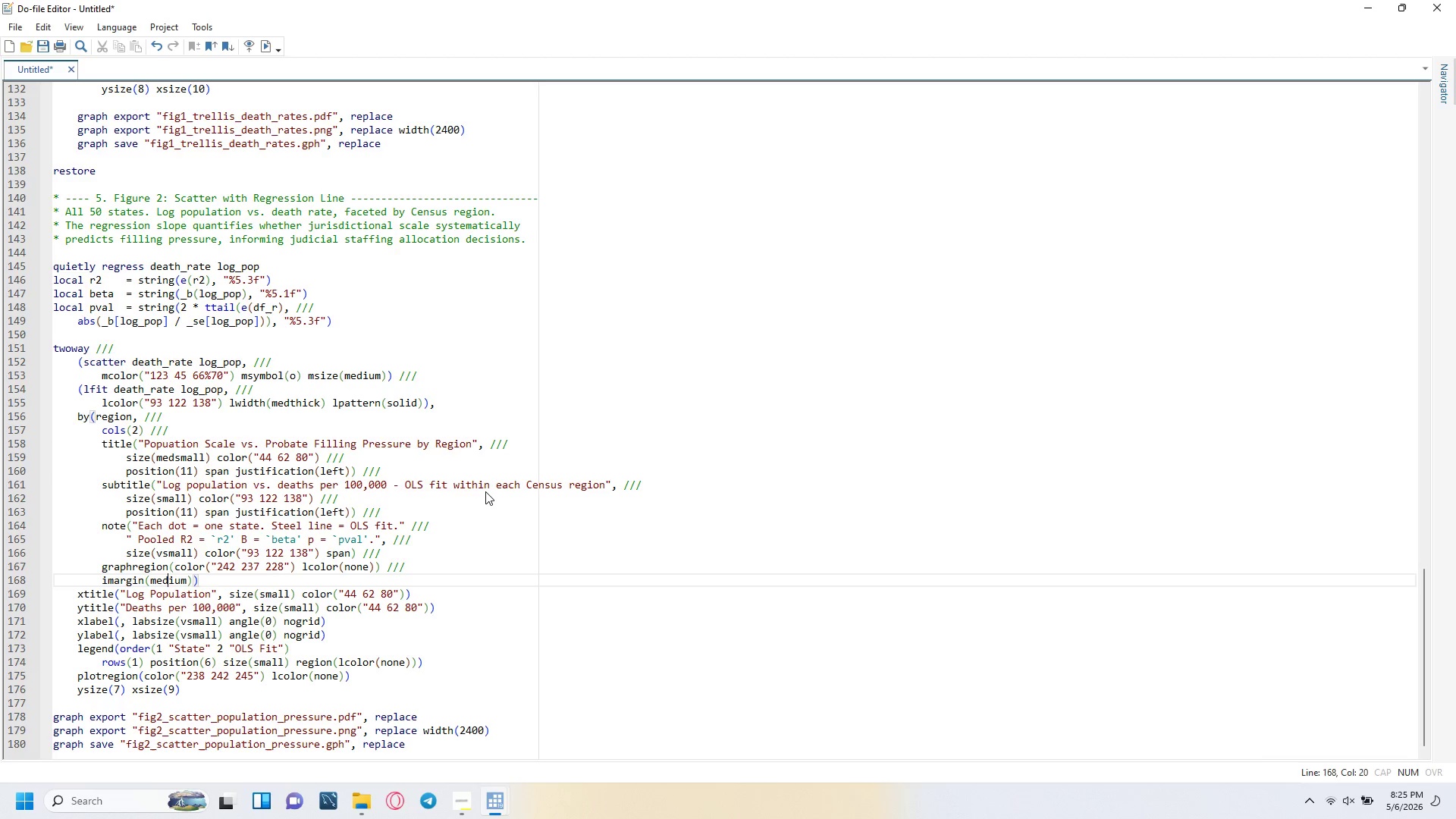 
key(ArrowRight)
 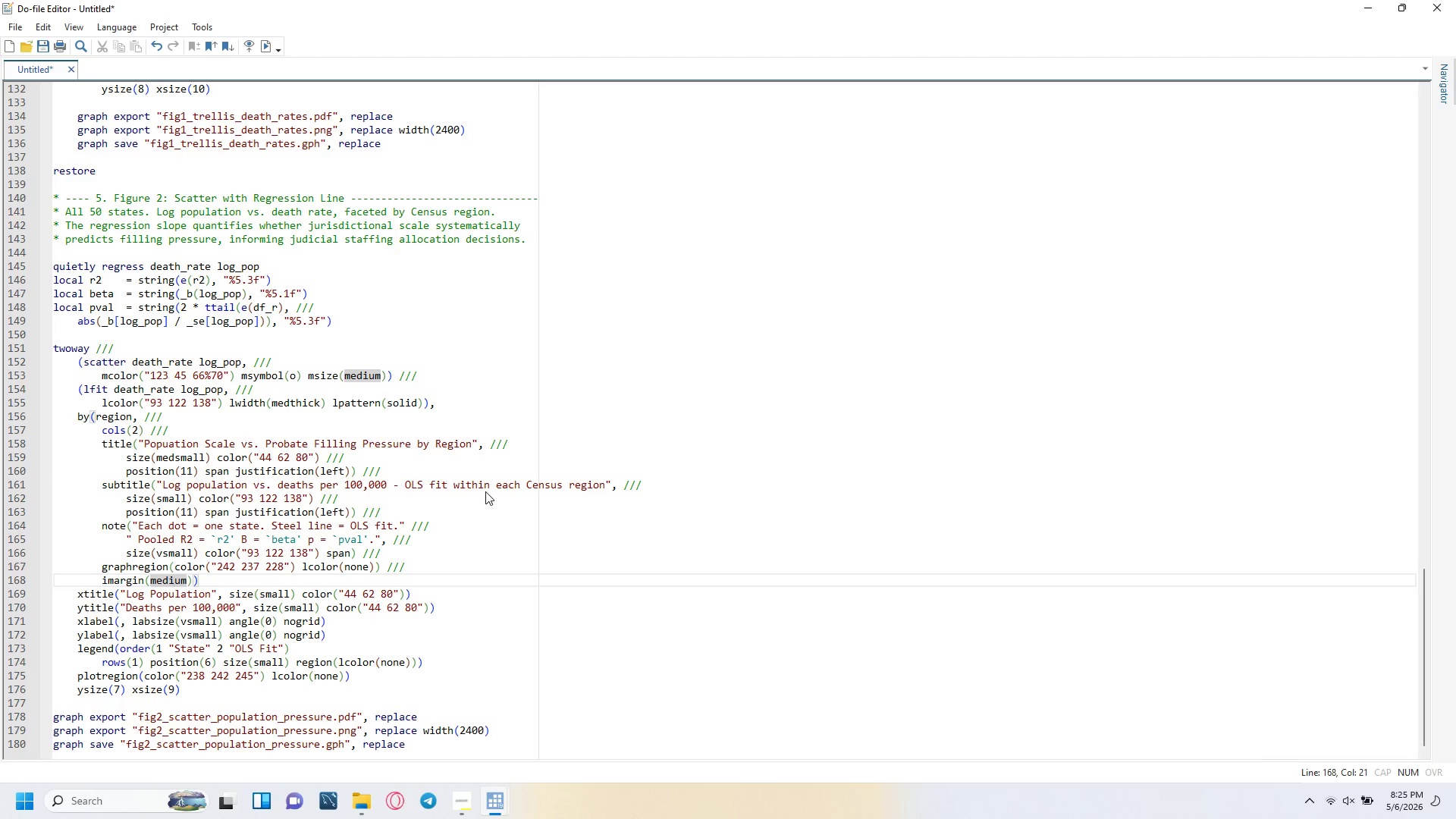 
key(ArrowRight)
 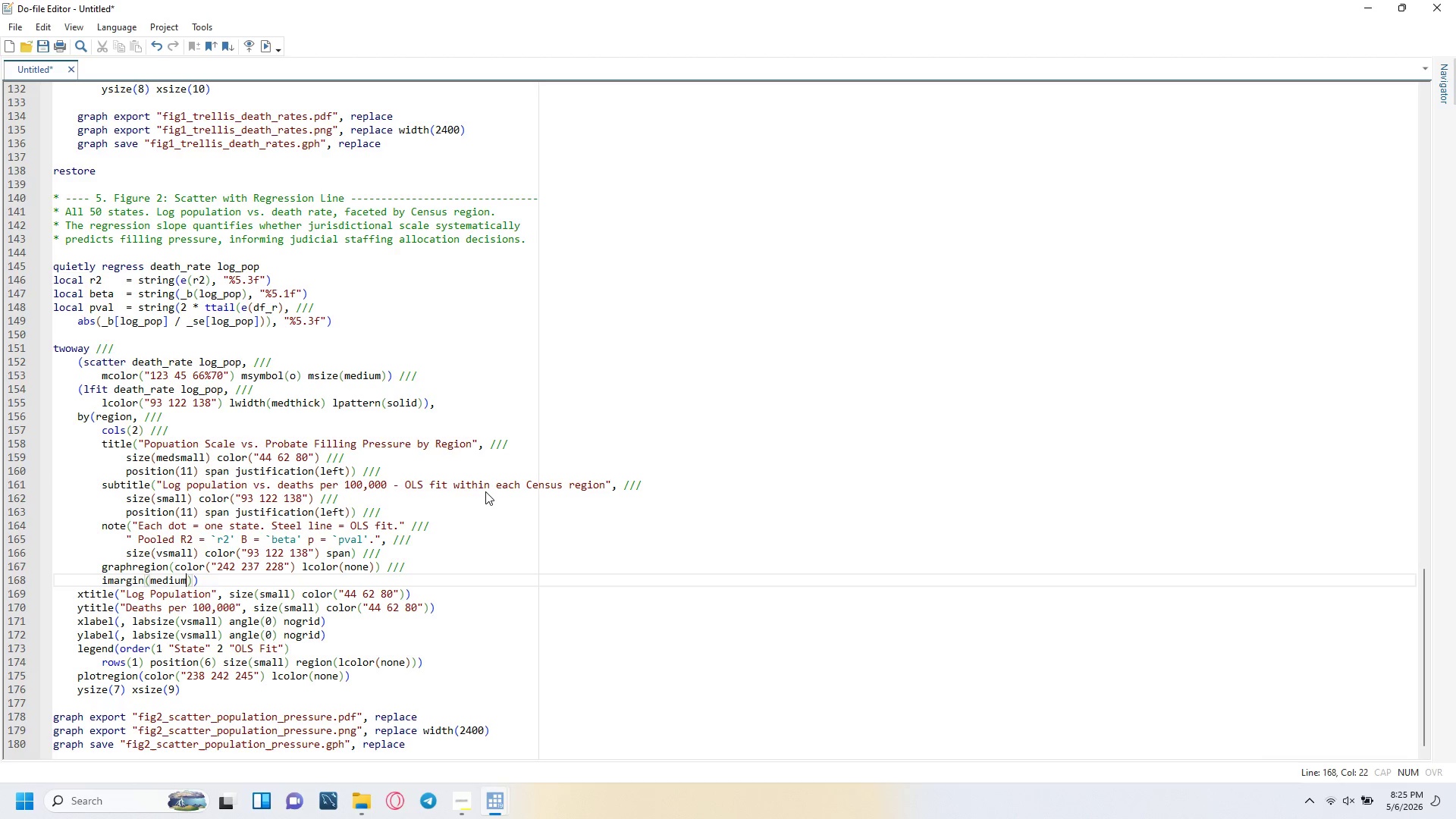 
key(ArrowRight)
 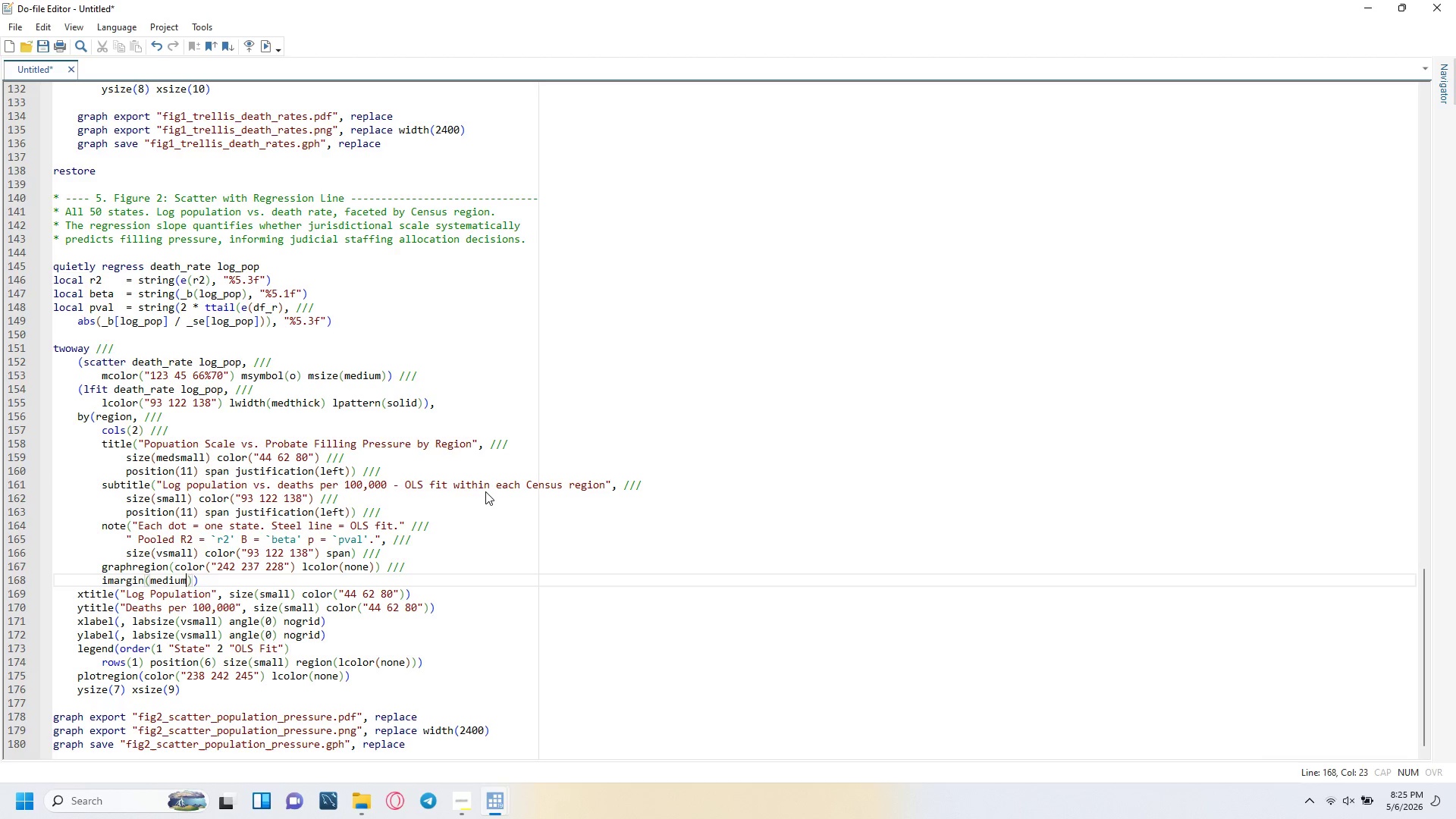 
key(ArrowRight)
 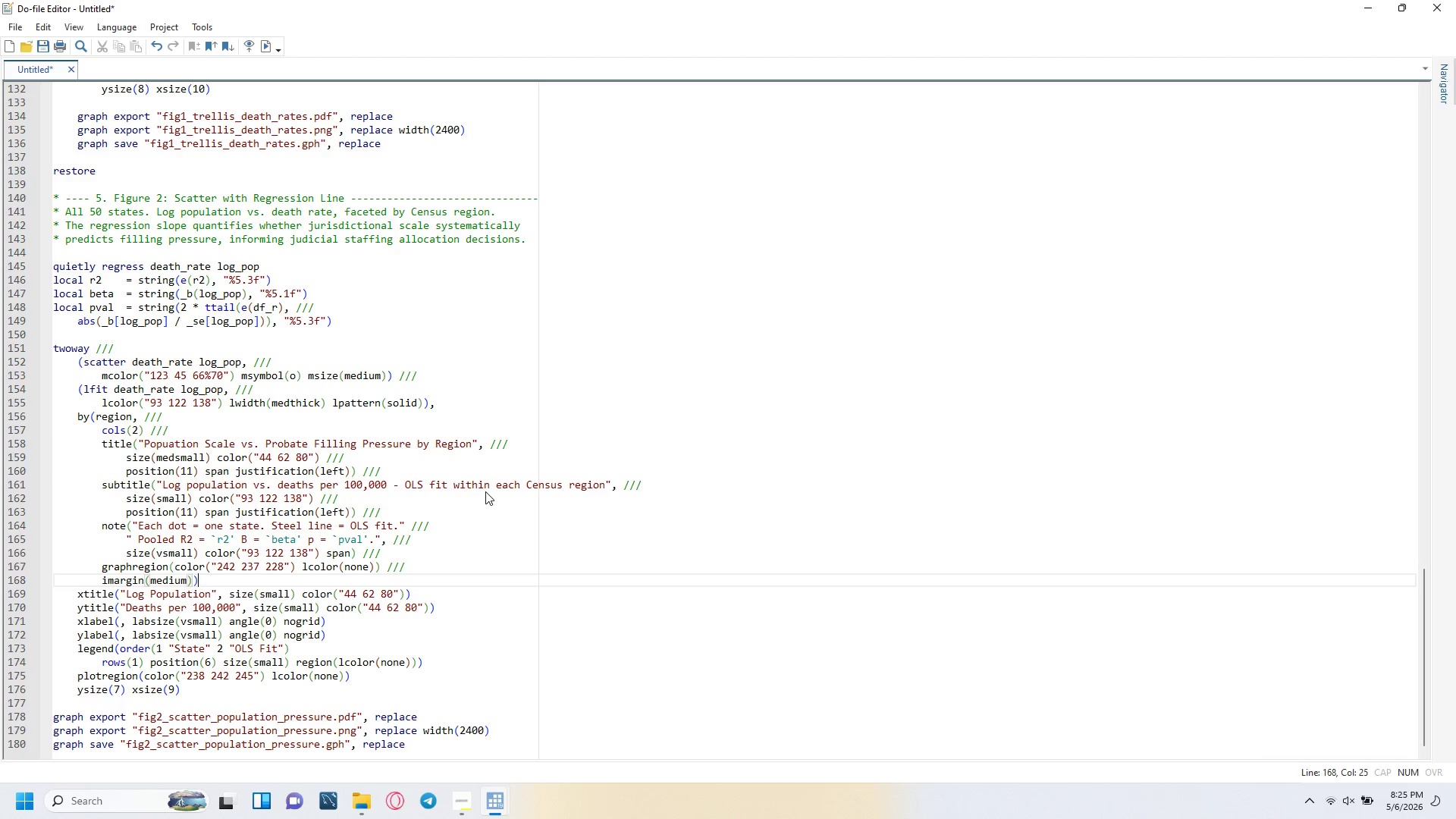 
key(ArrowRight)
 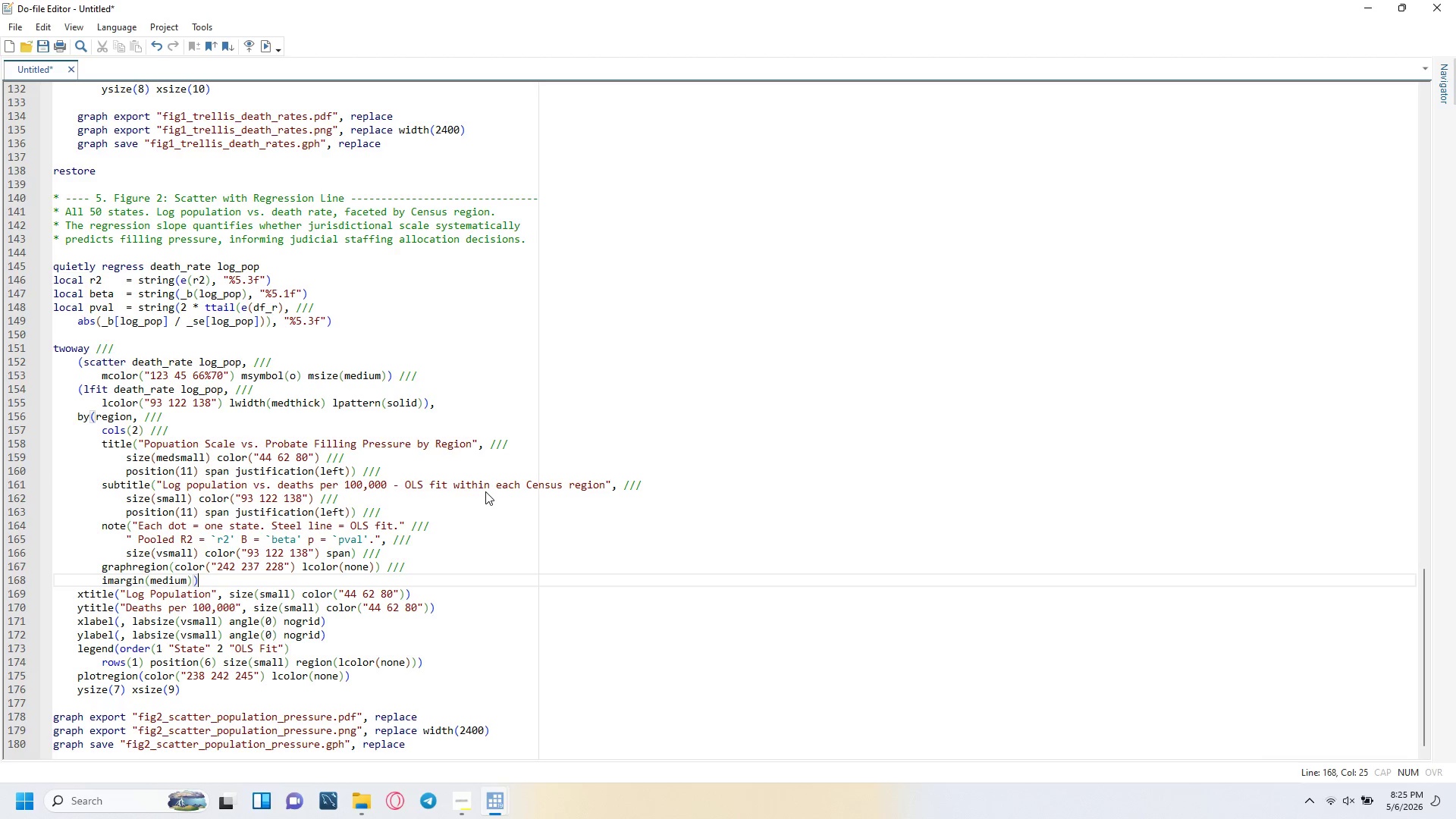 
key(Space)
 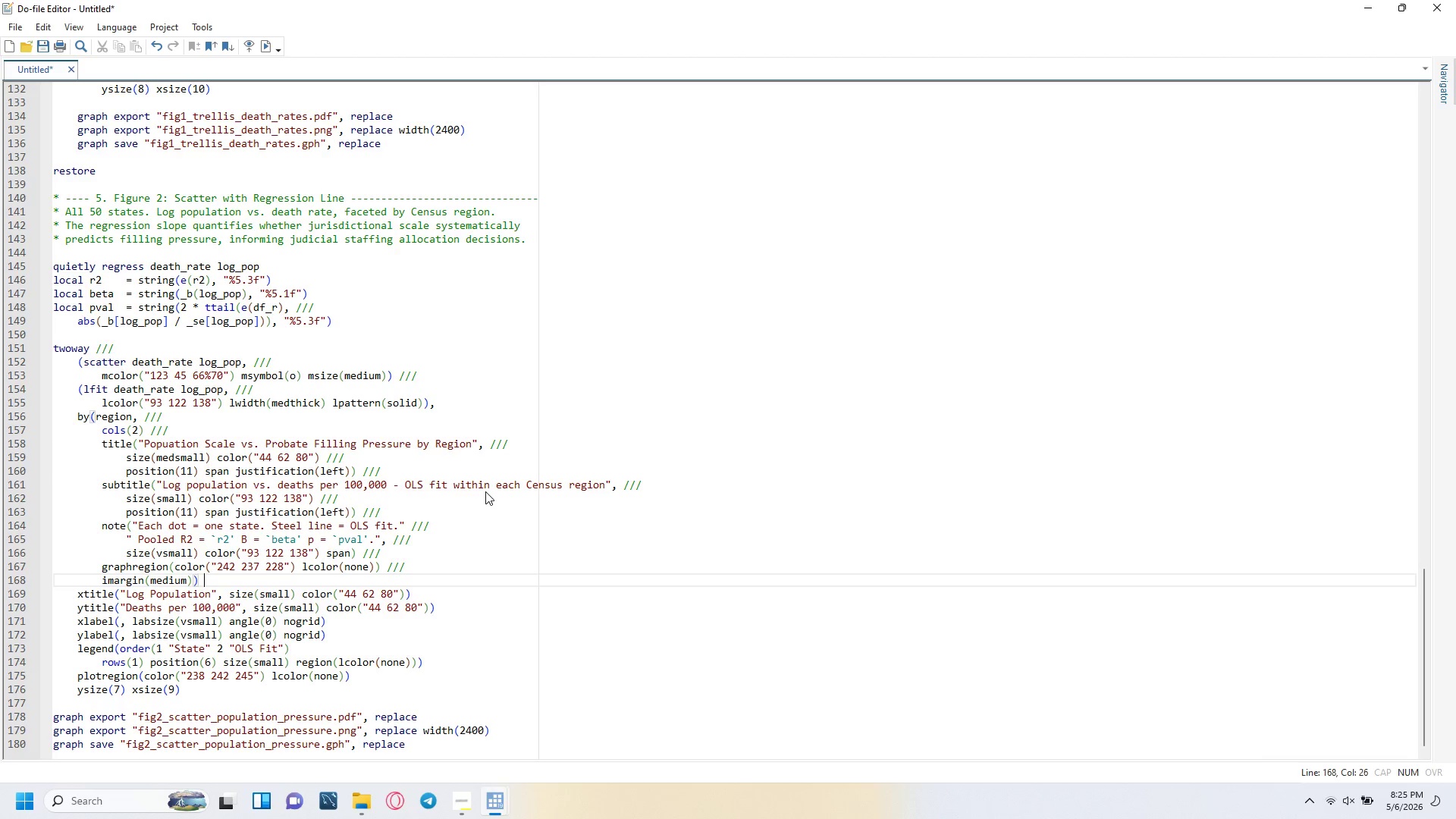 
key(Slash)
 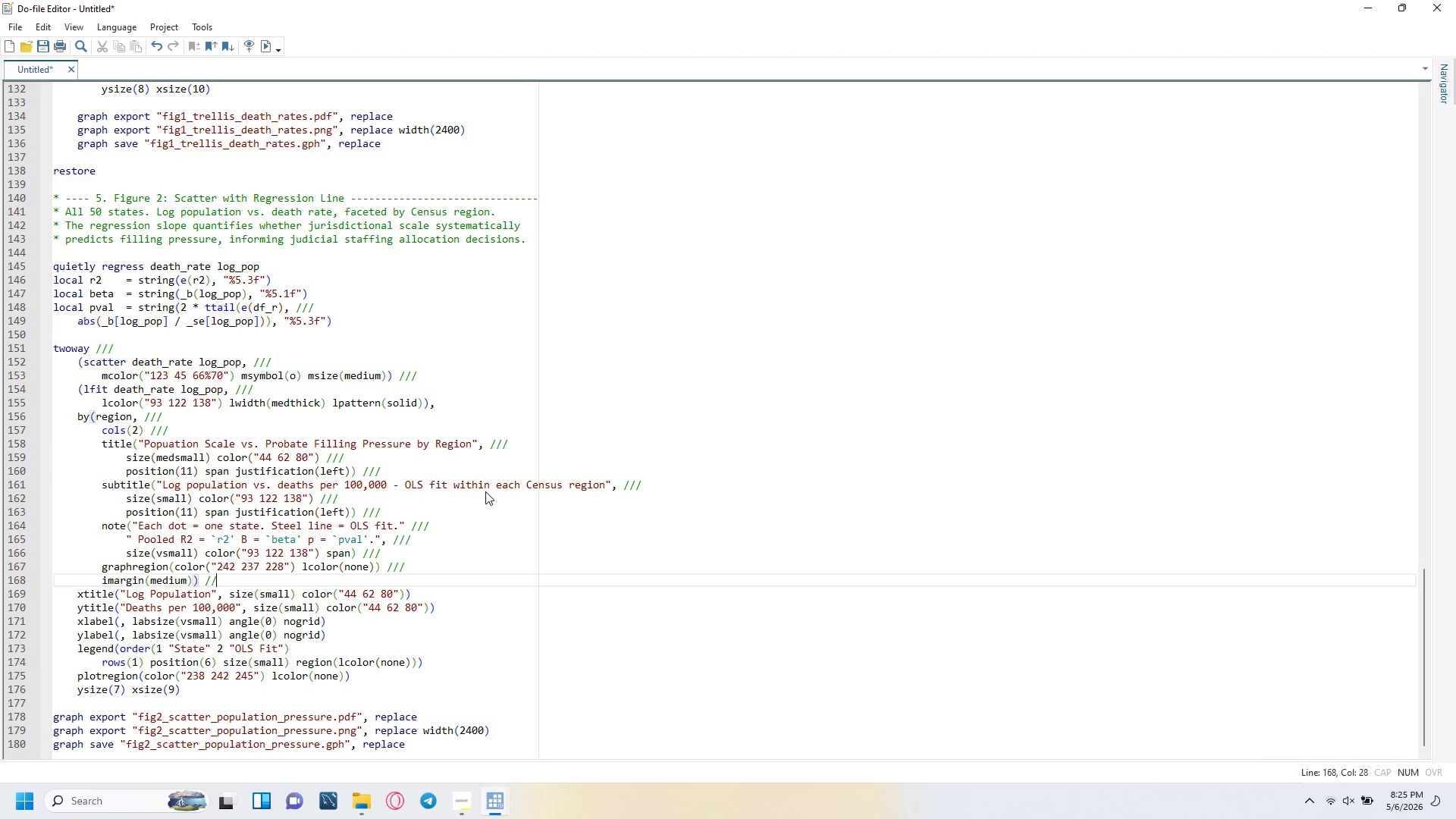 
key(Slash)
 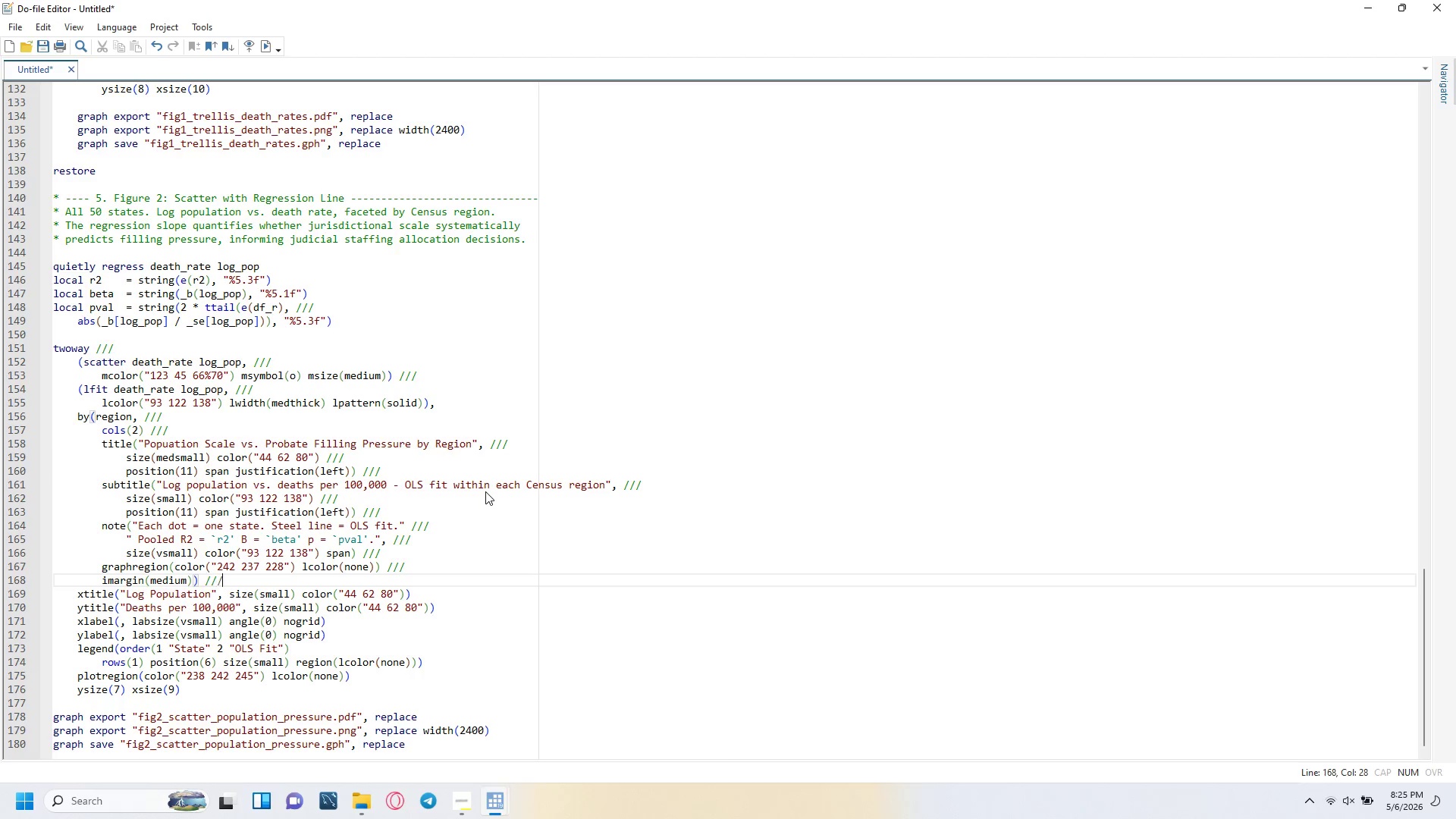 
key(Slash)
 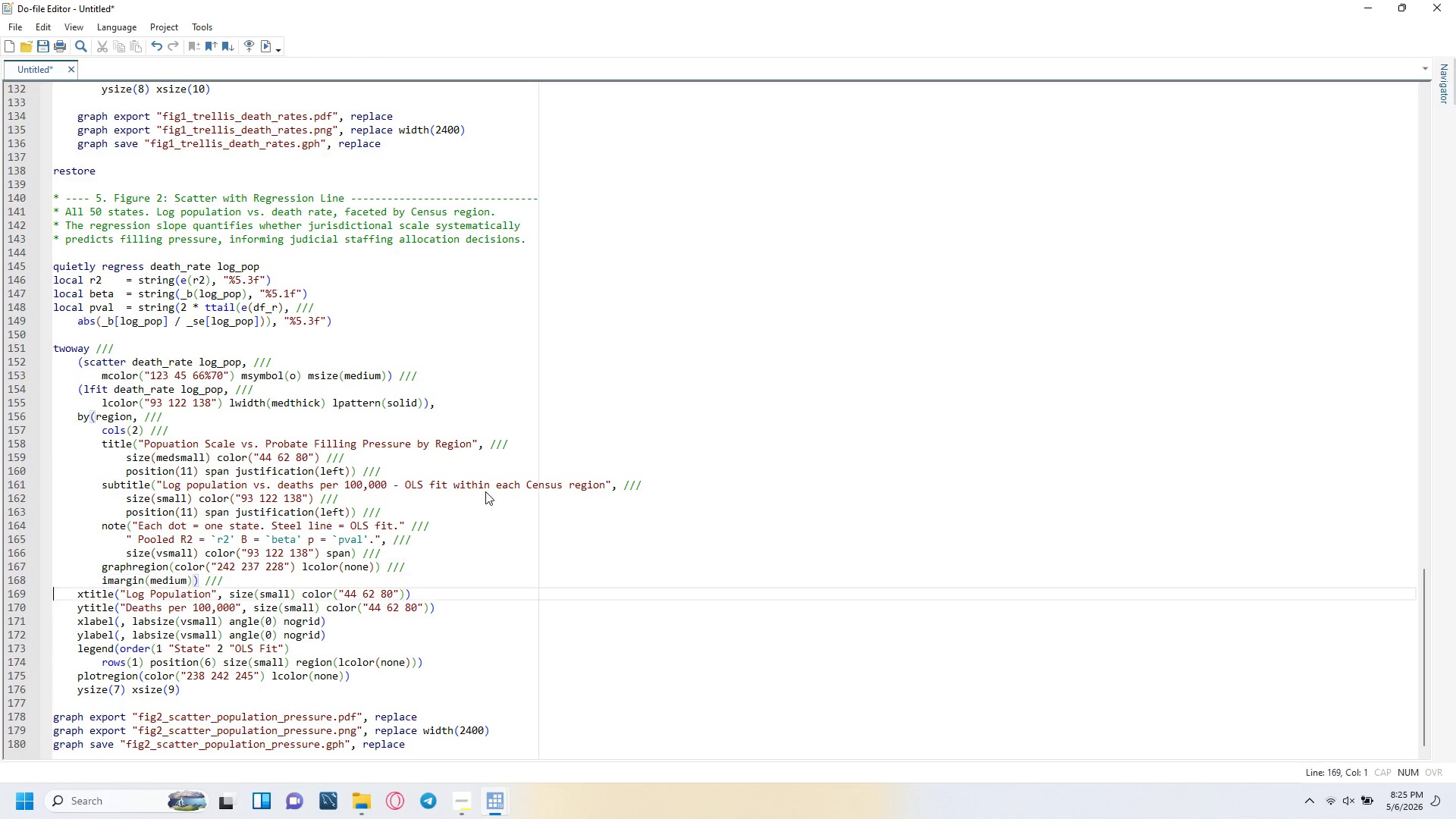 
key(ArrowRight)
 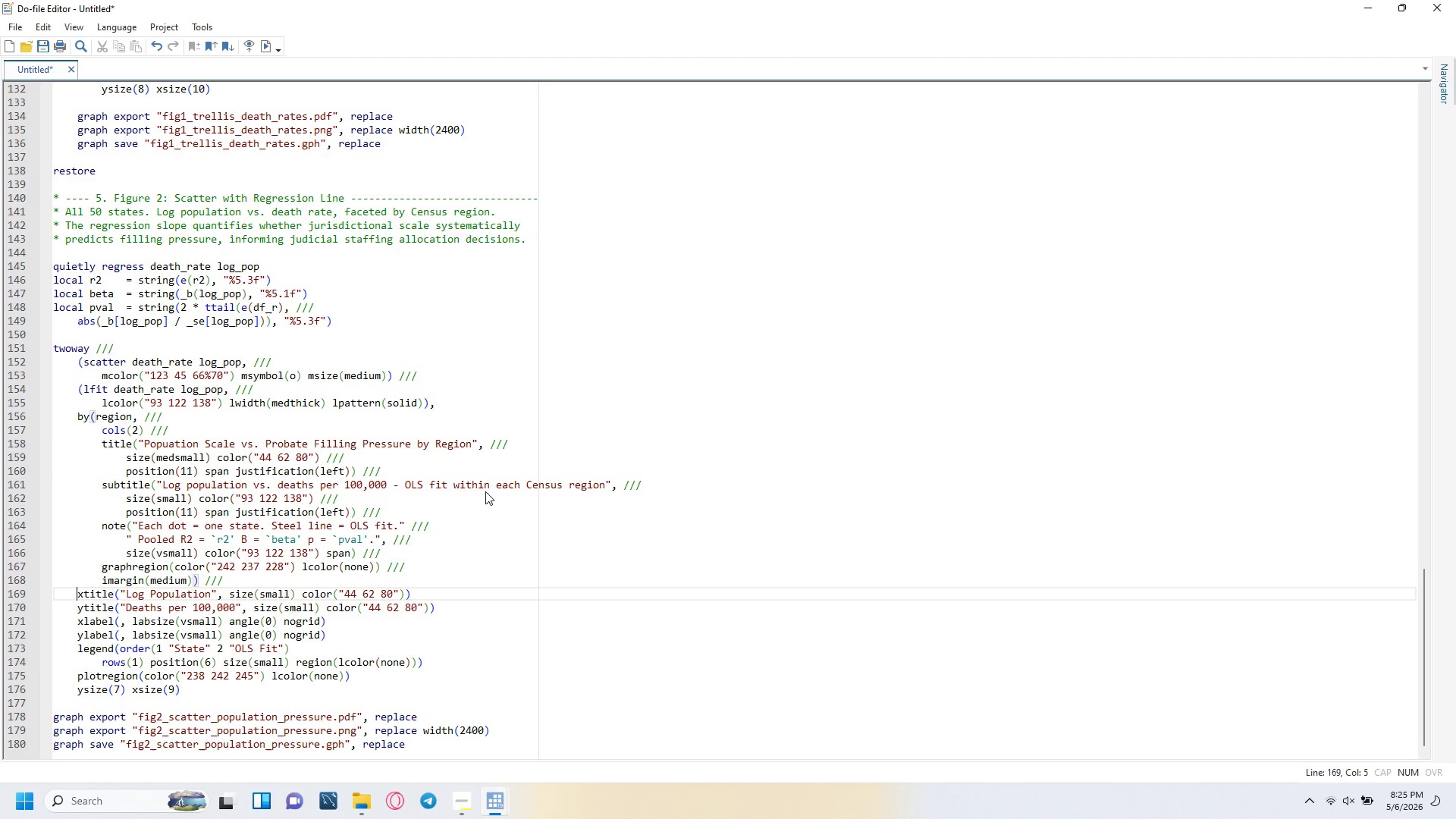 
key(ArrowRight)
 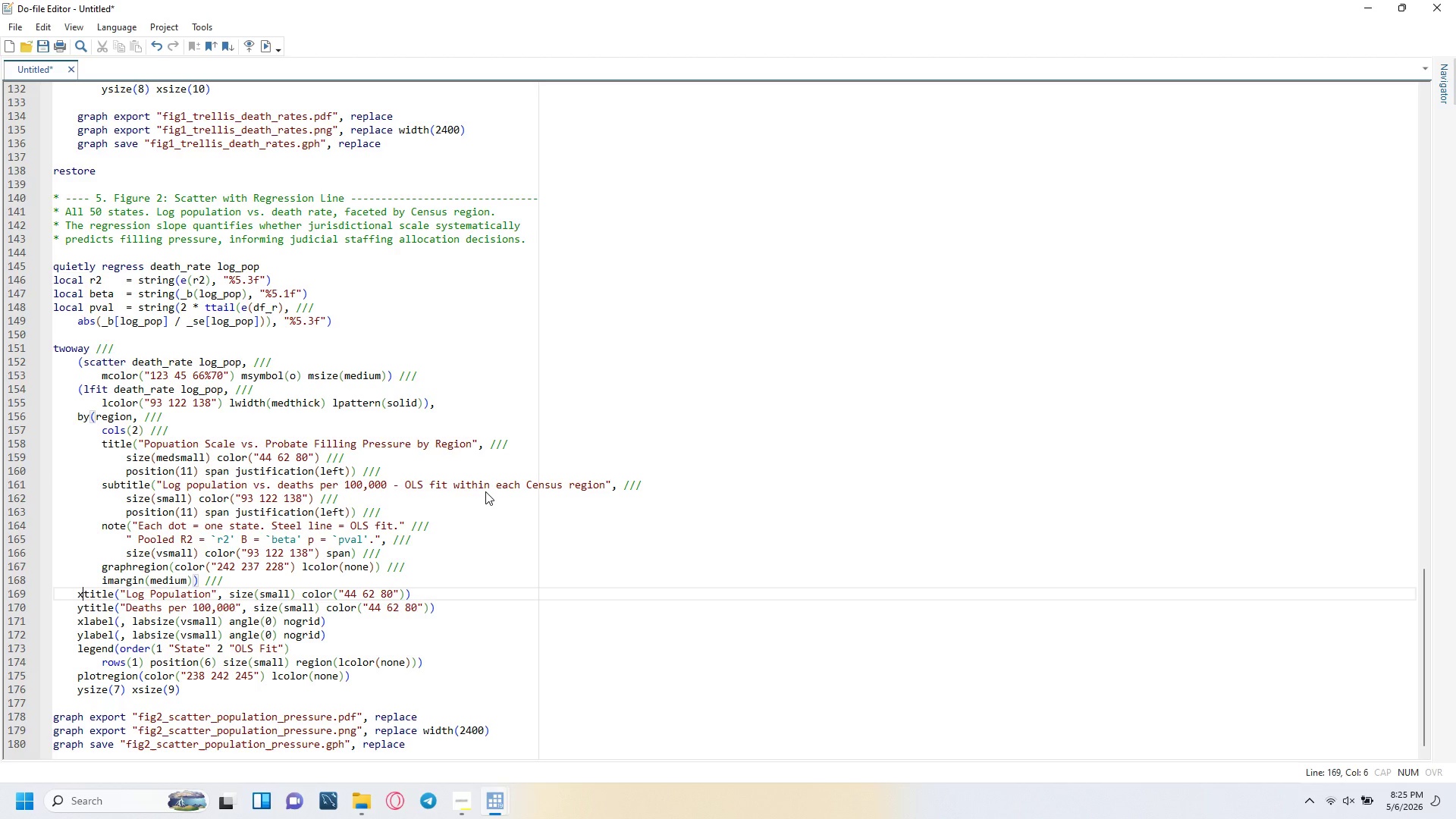 
key(ArrowRight)
 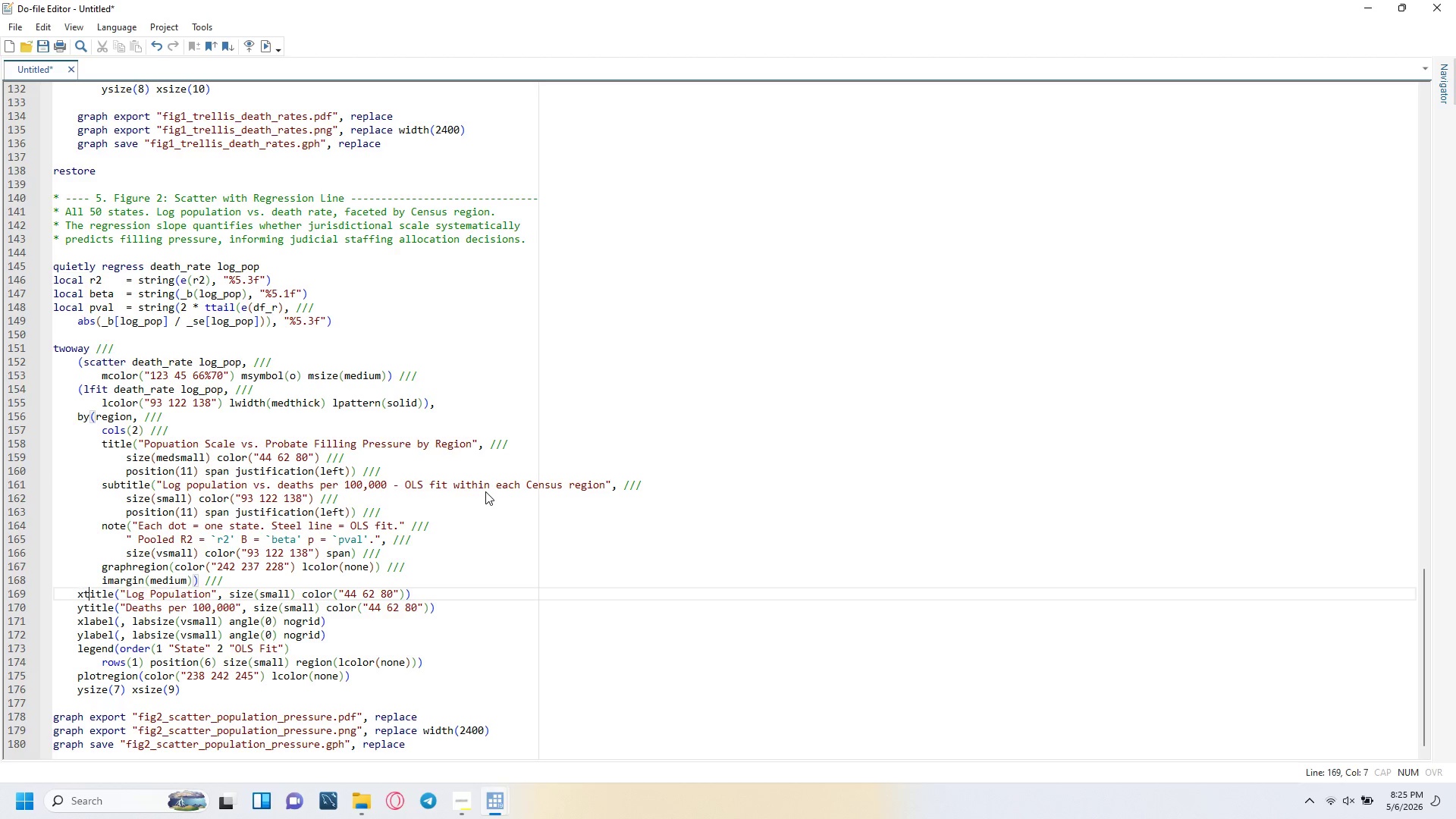 
key(ArrowRight)
 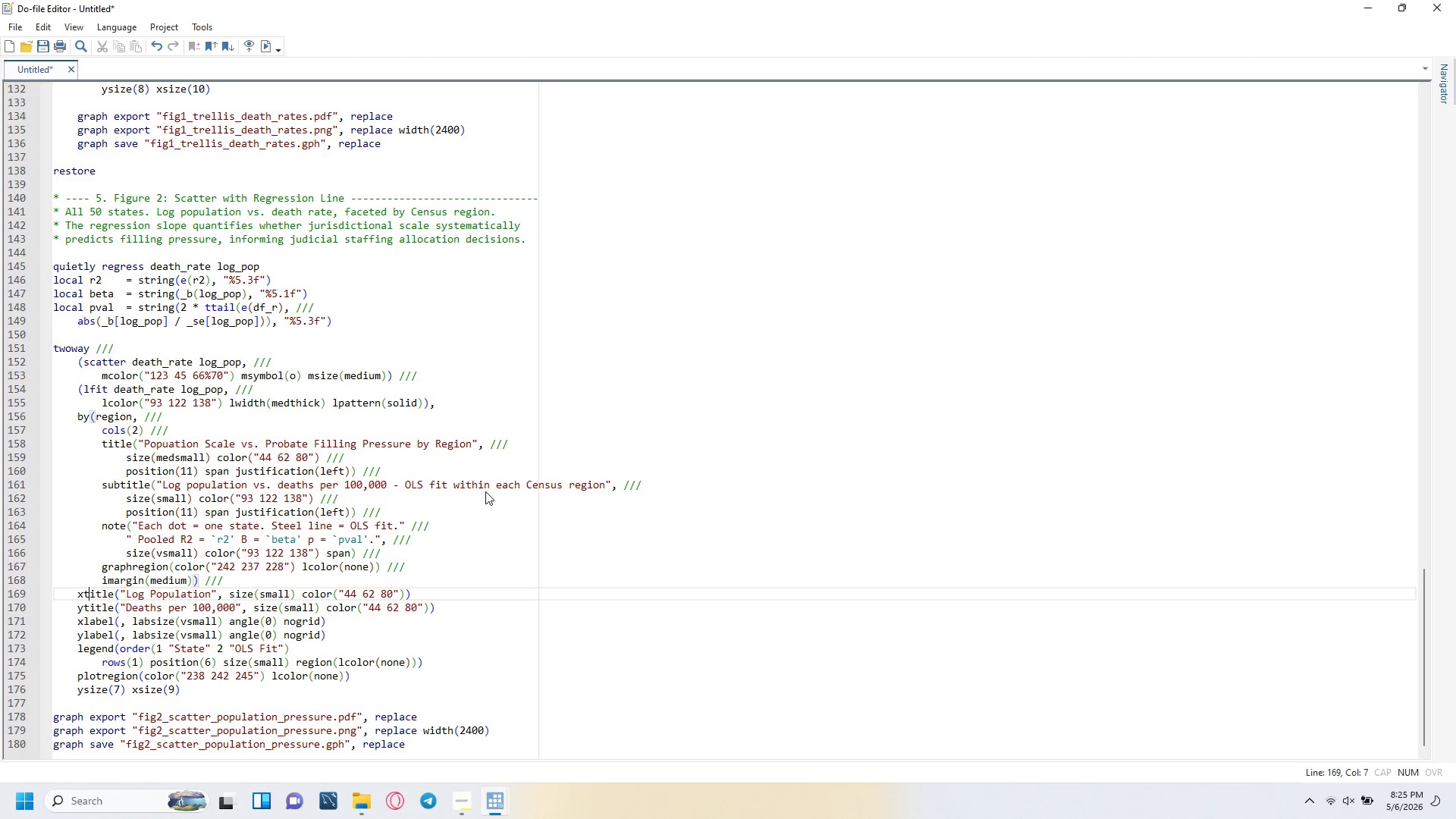 
key(ArrowRight)
 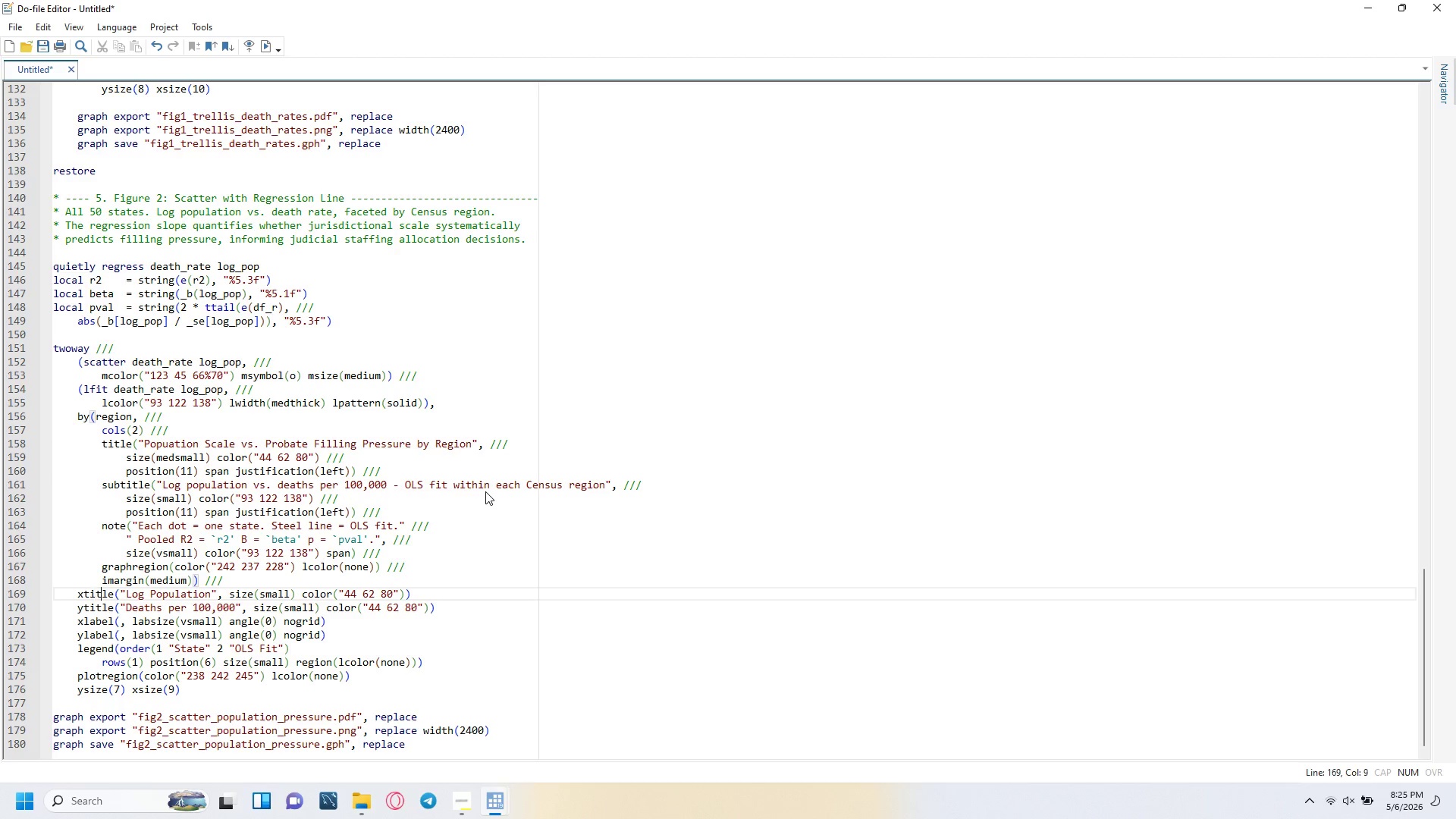 
key(ArrowRight)
 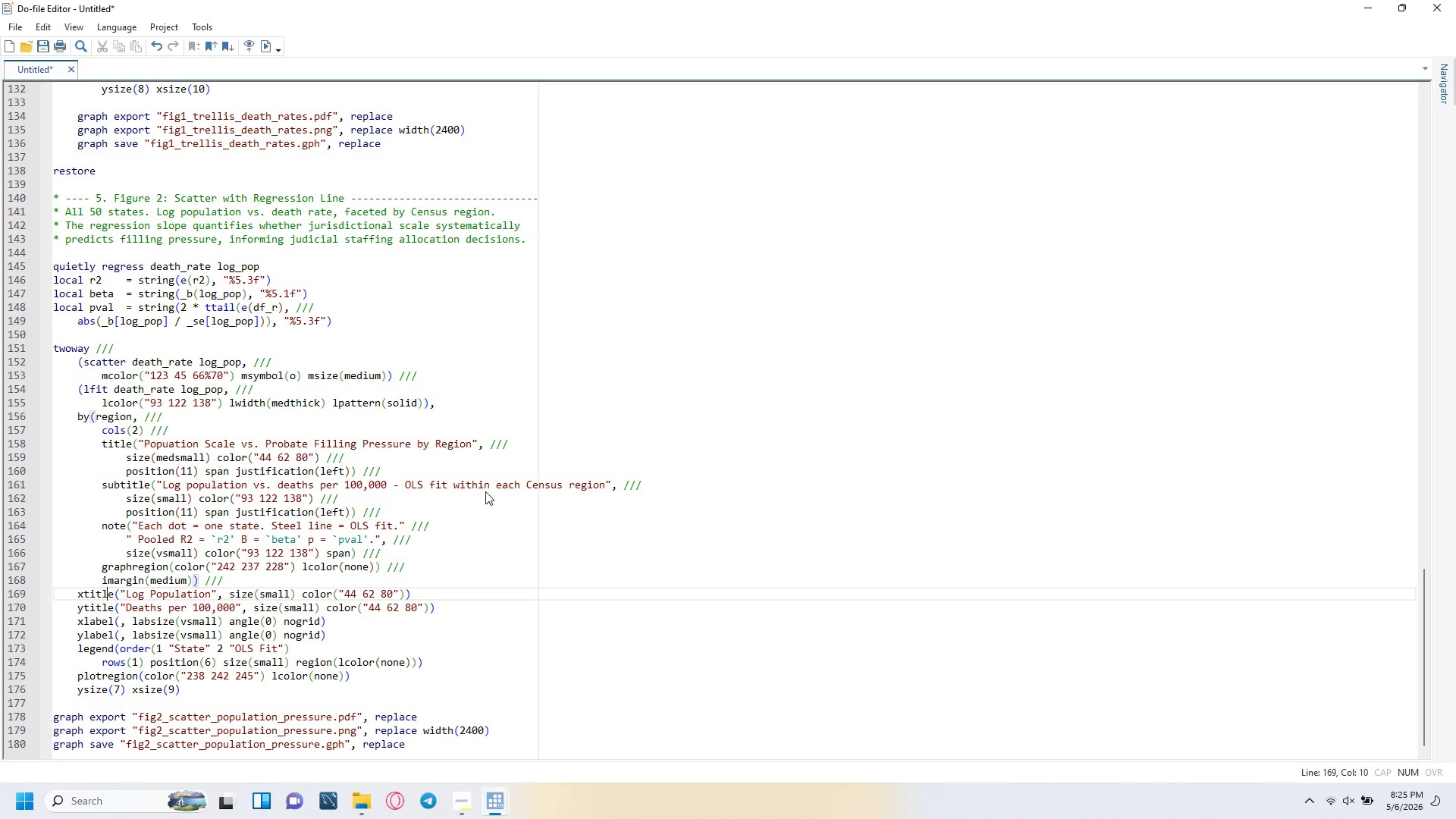 
key(ArrowRight)
 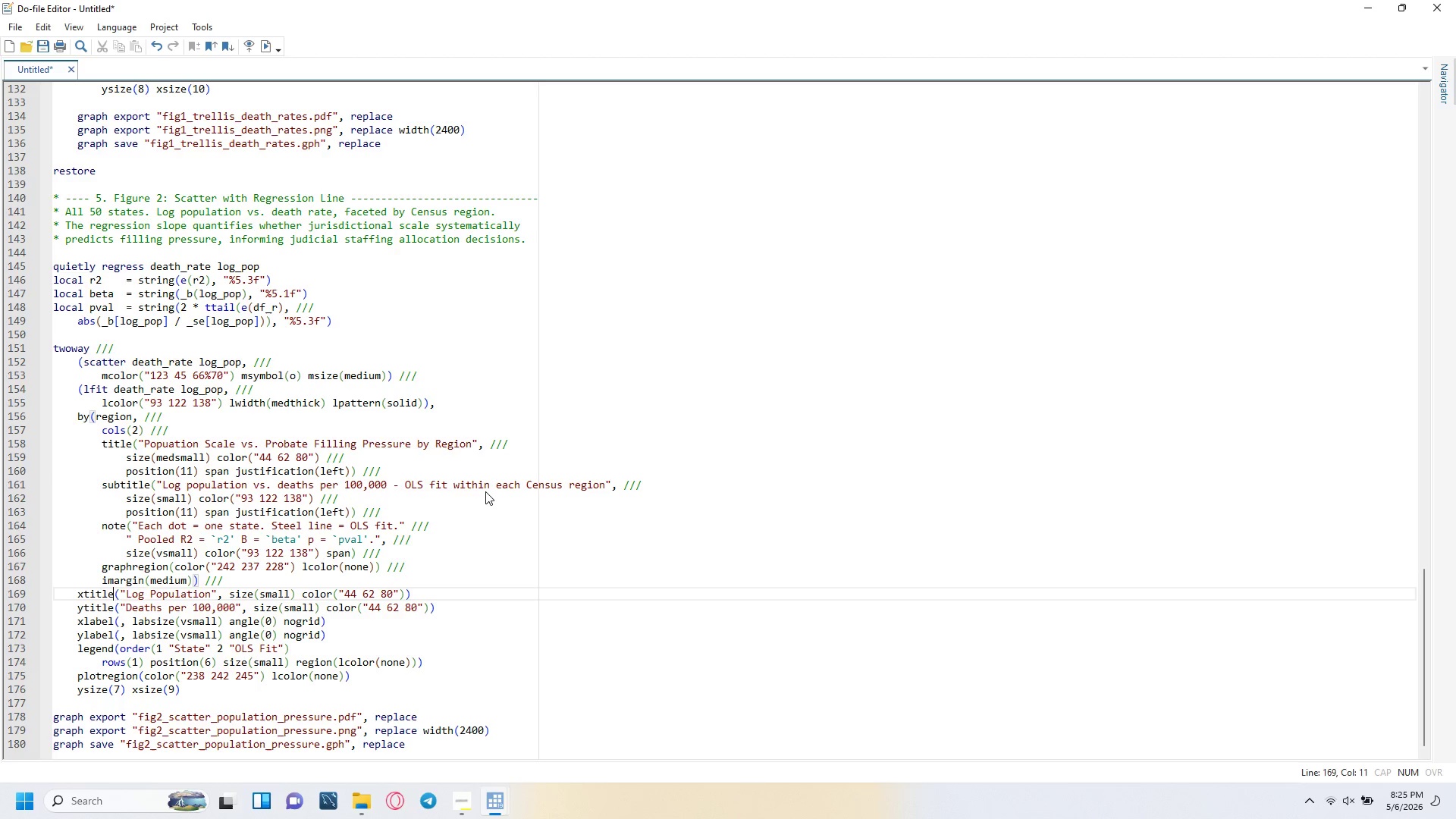 
key(ArrowRight)
 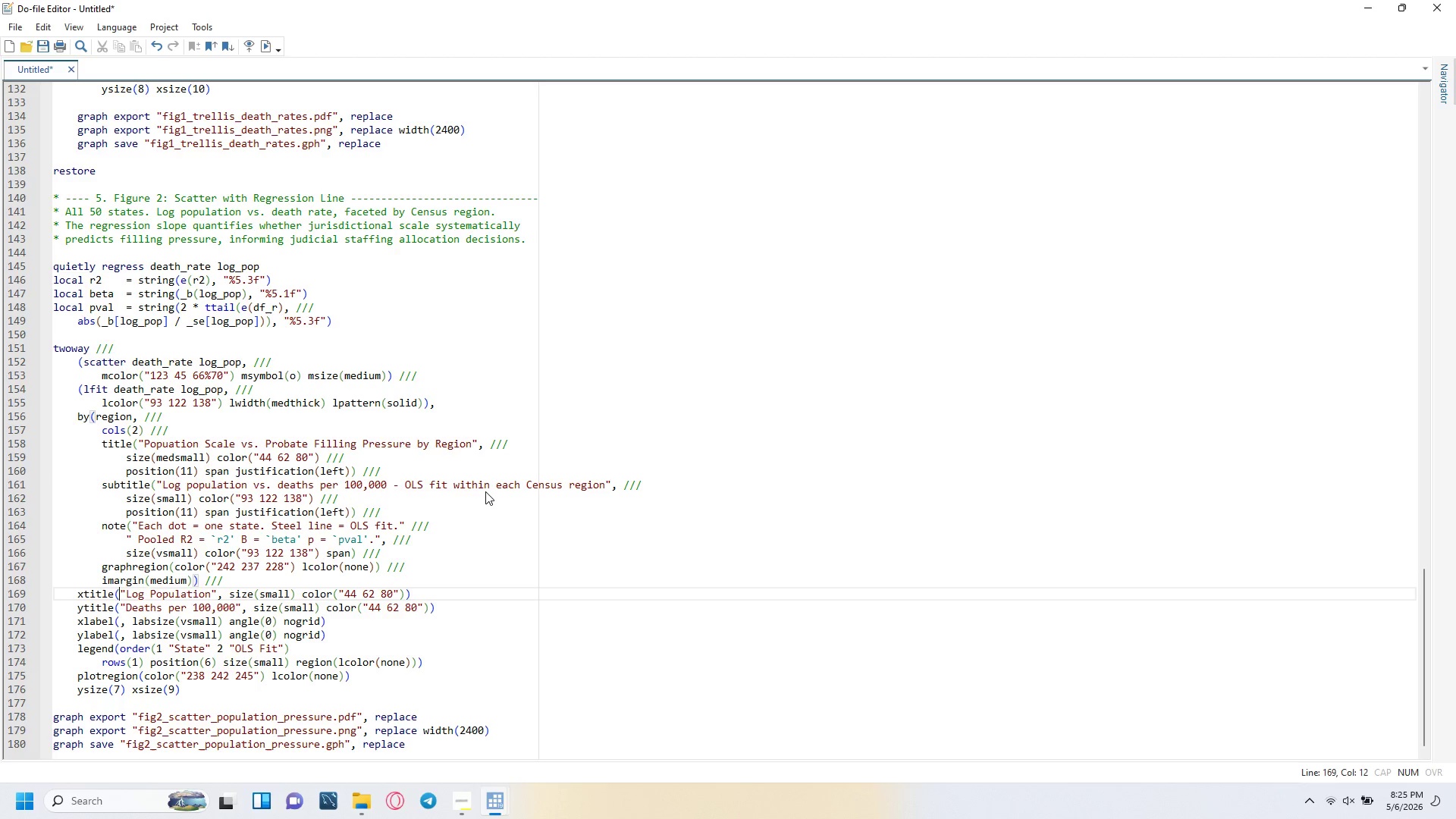 
key(ArrowRight)
 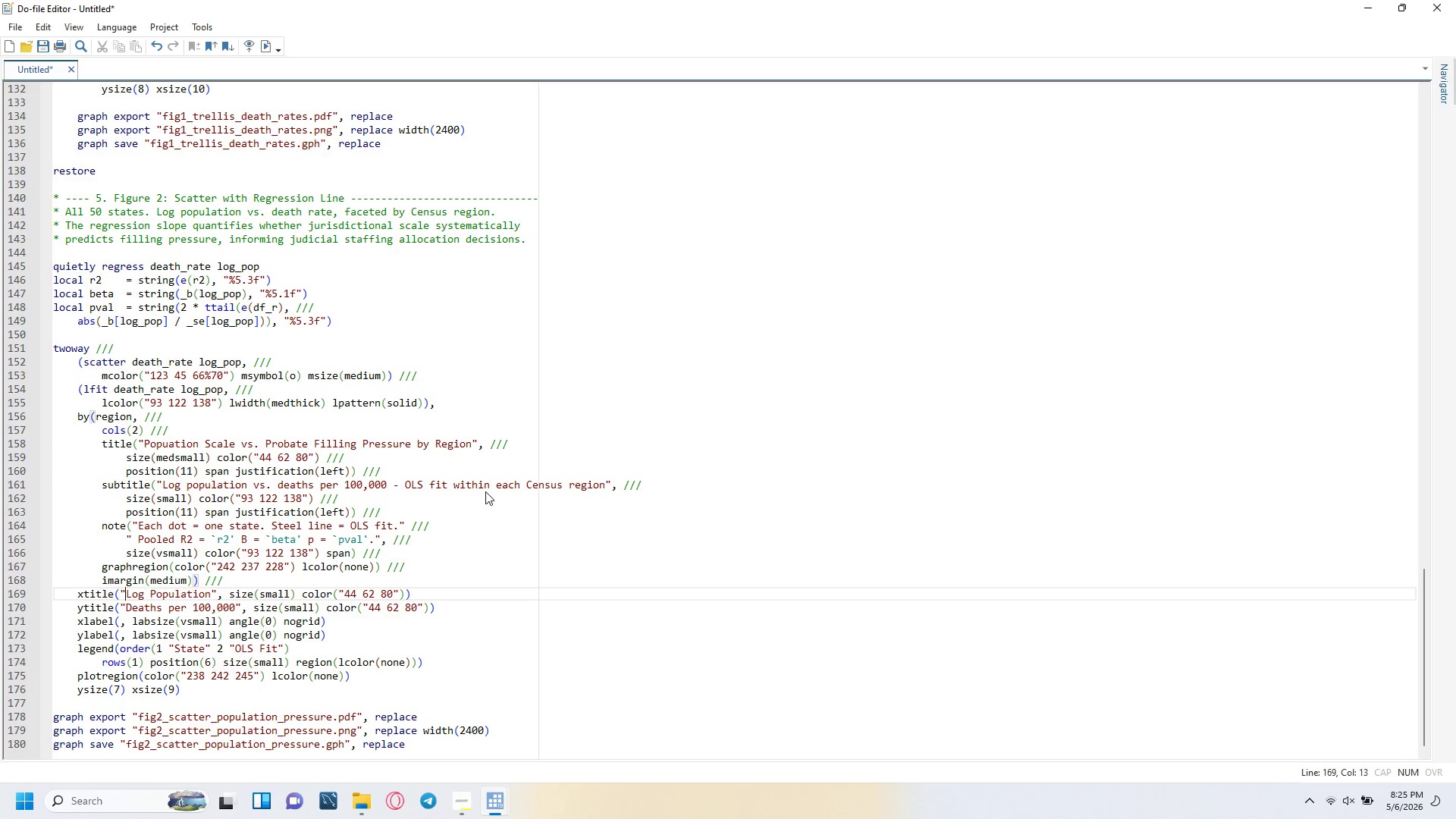 
key(ArrowRight)
 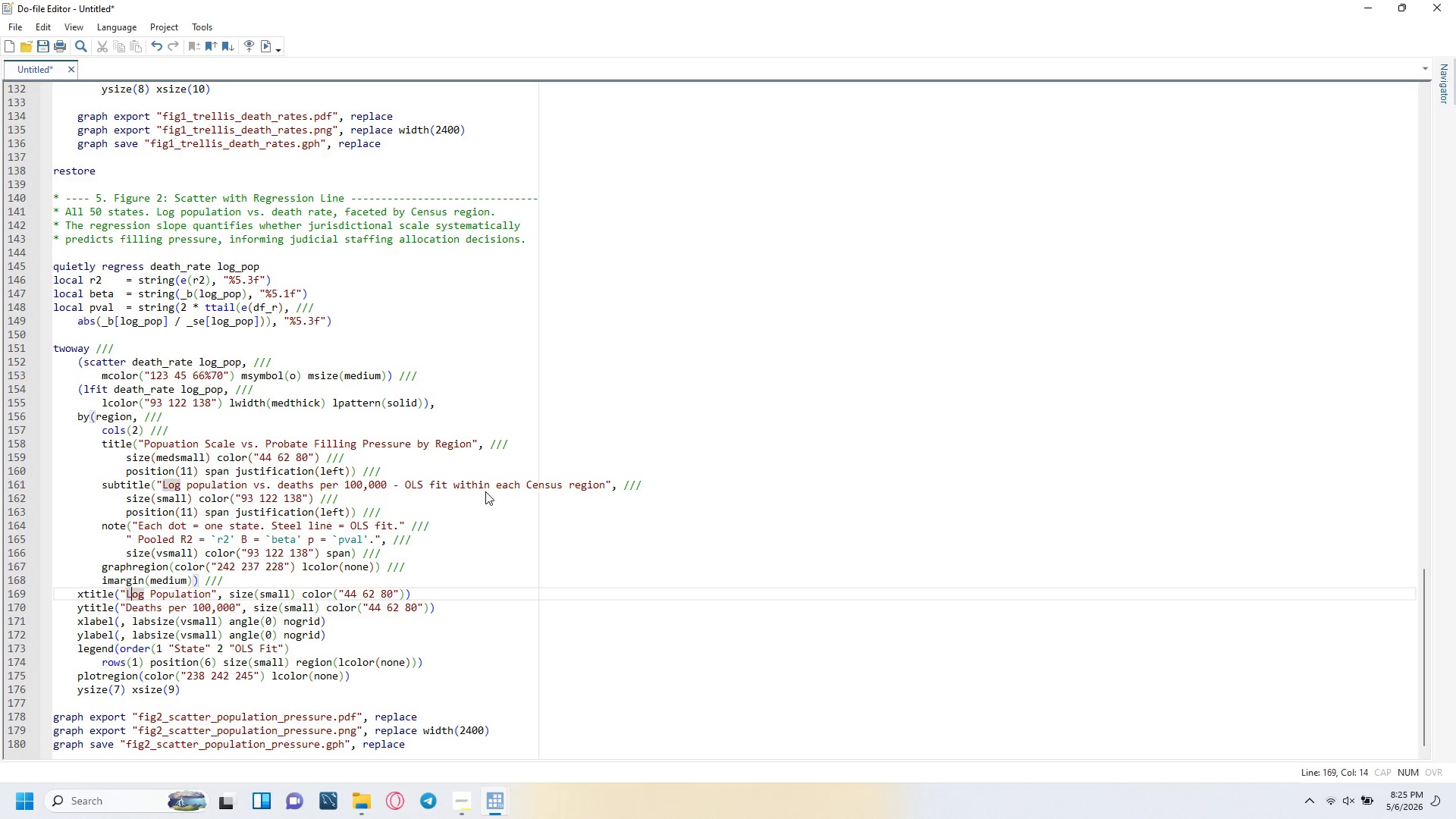 
key(ArrowRight)
 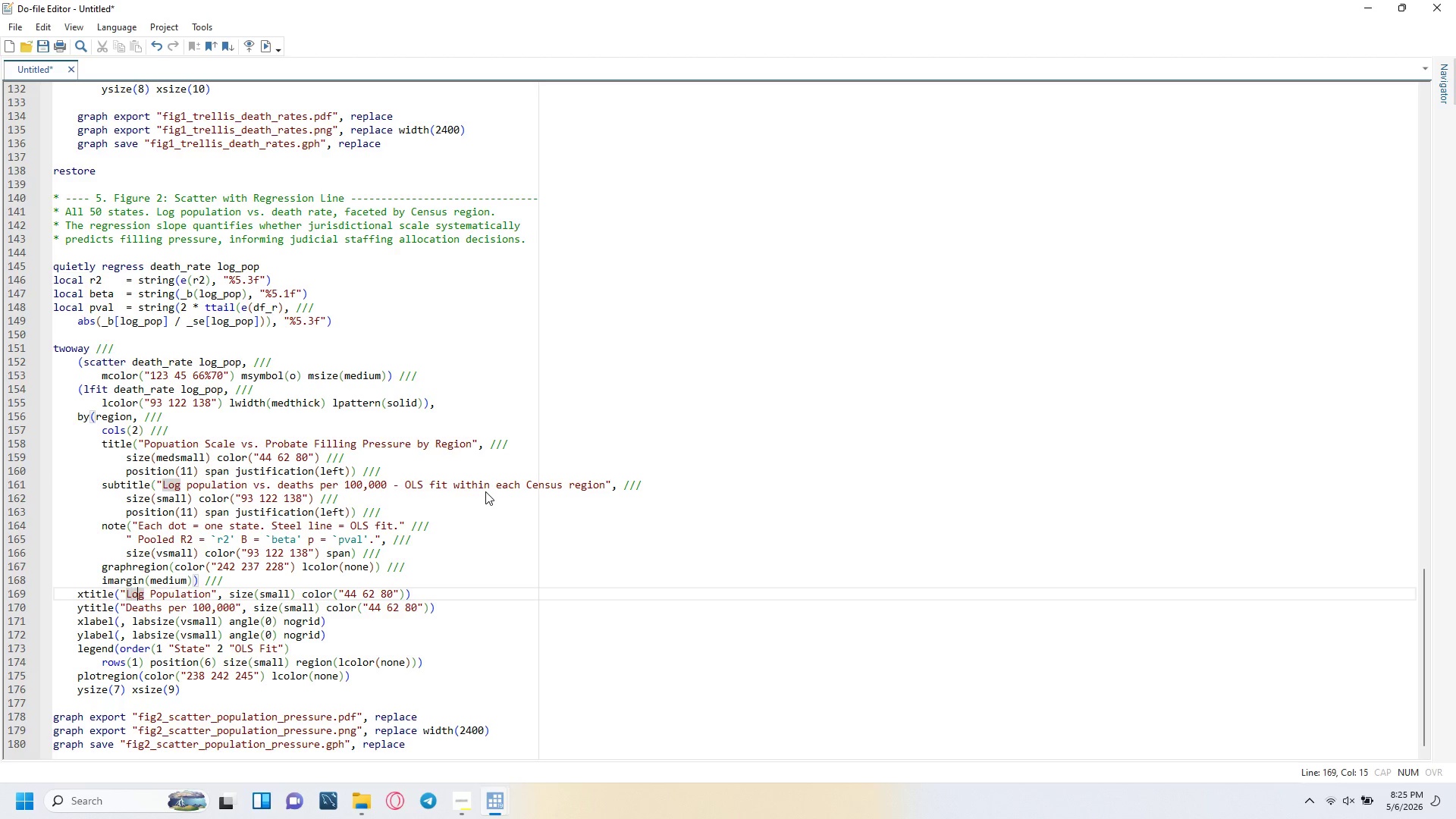 
key(ArrowRight)
 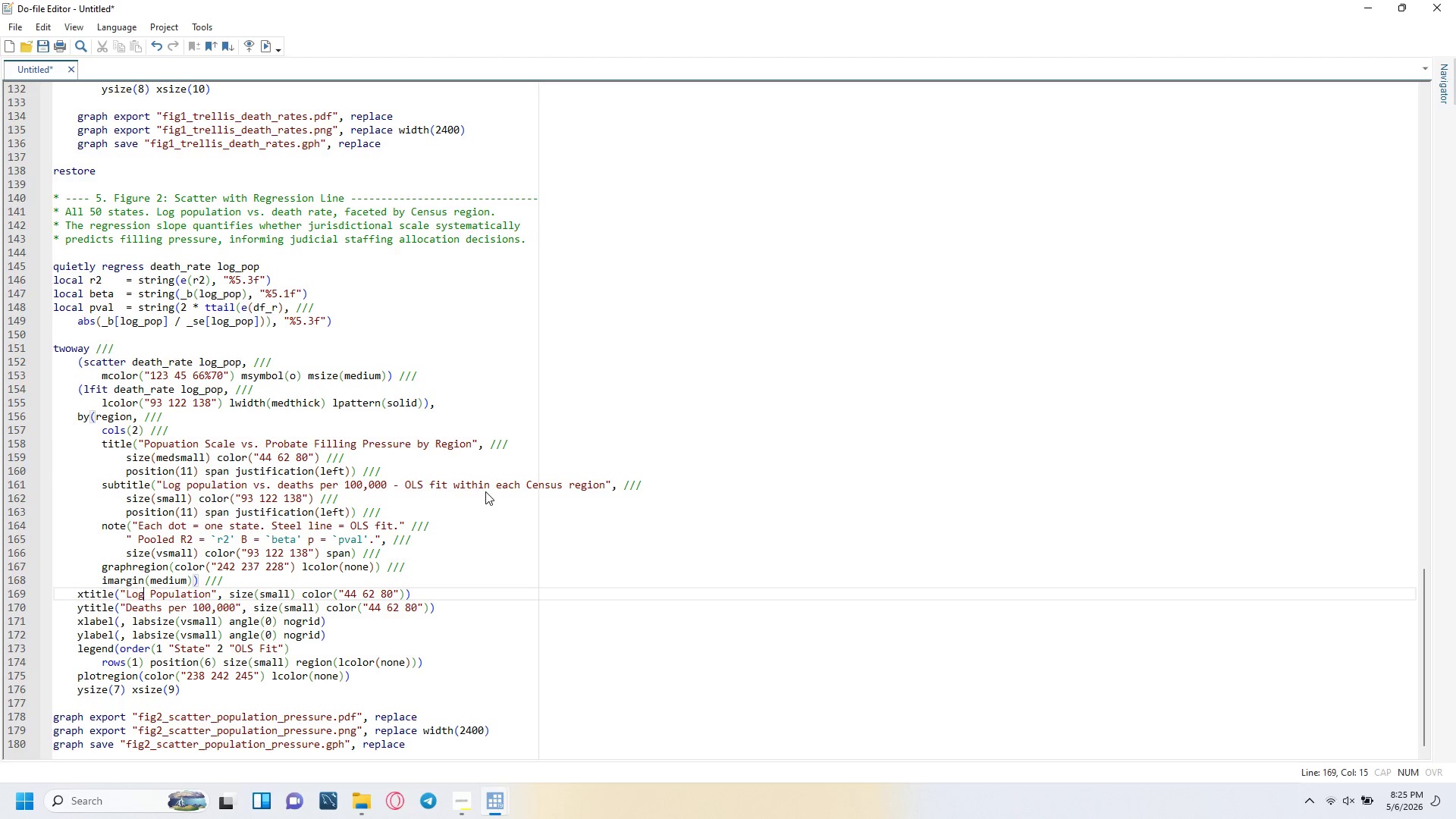 
key(ArrowRight)
 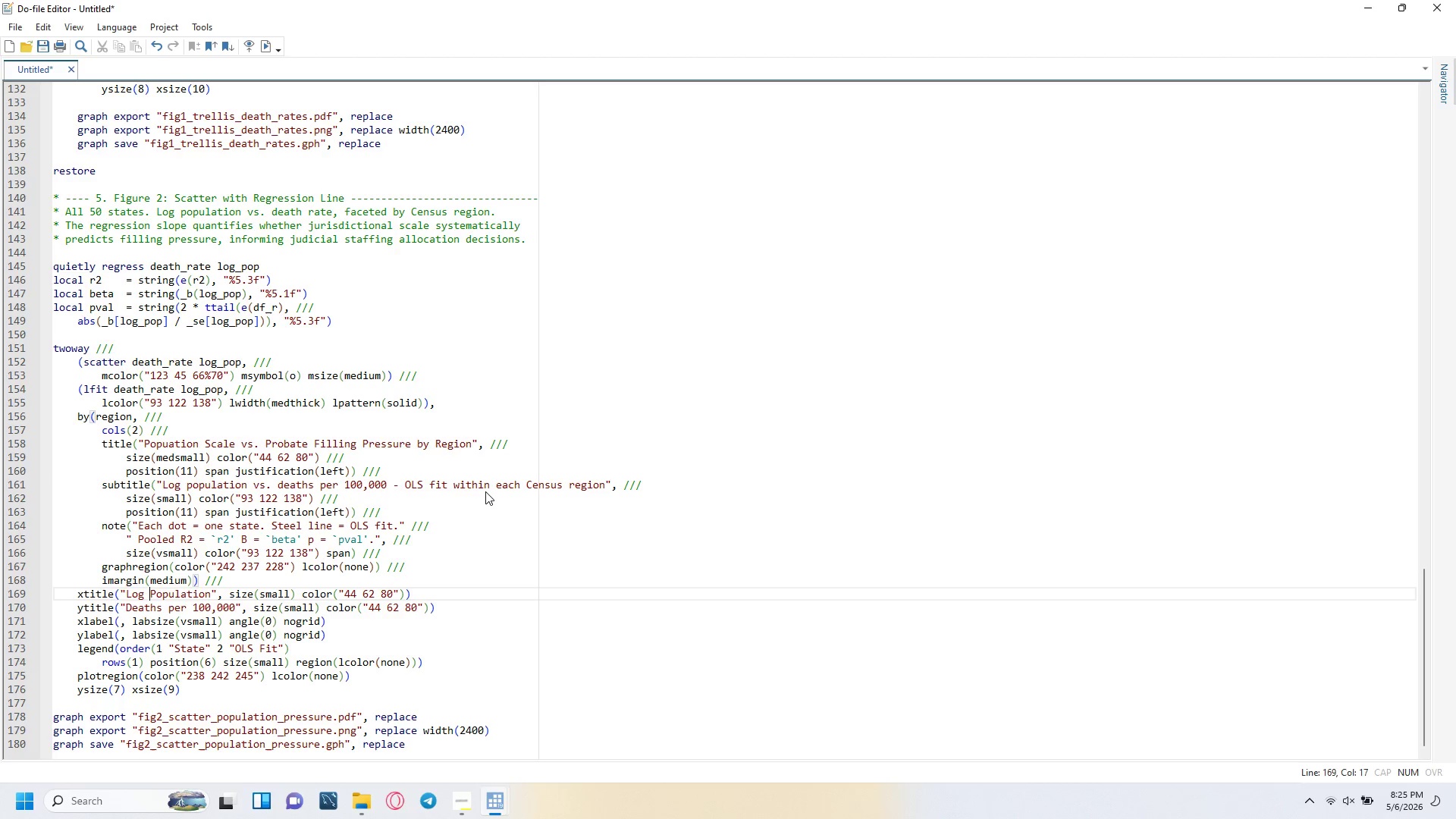 
key(ArrowRight)
 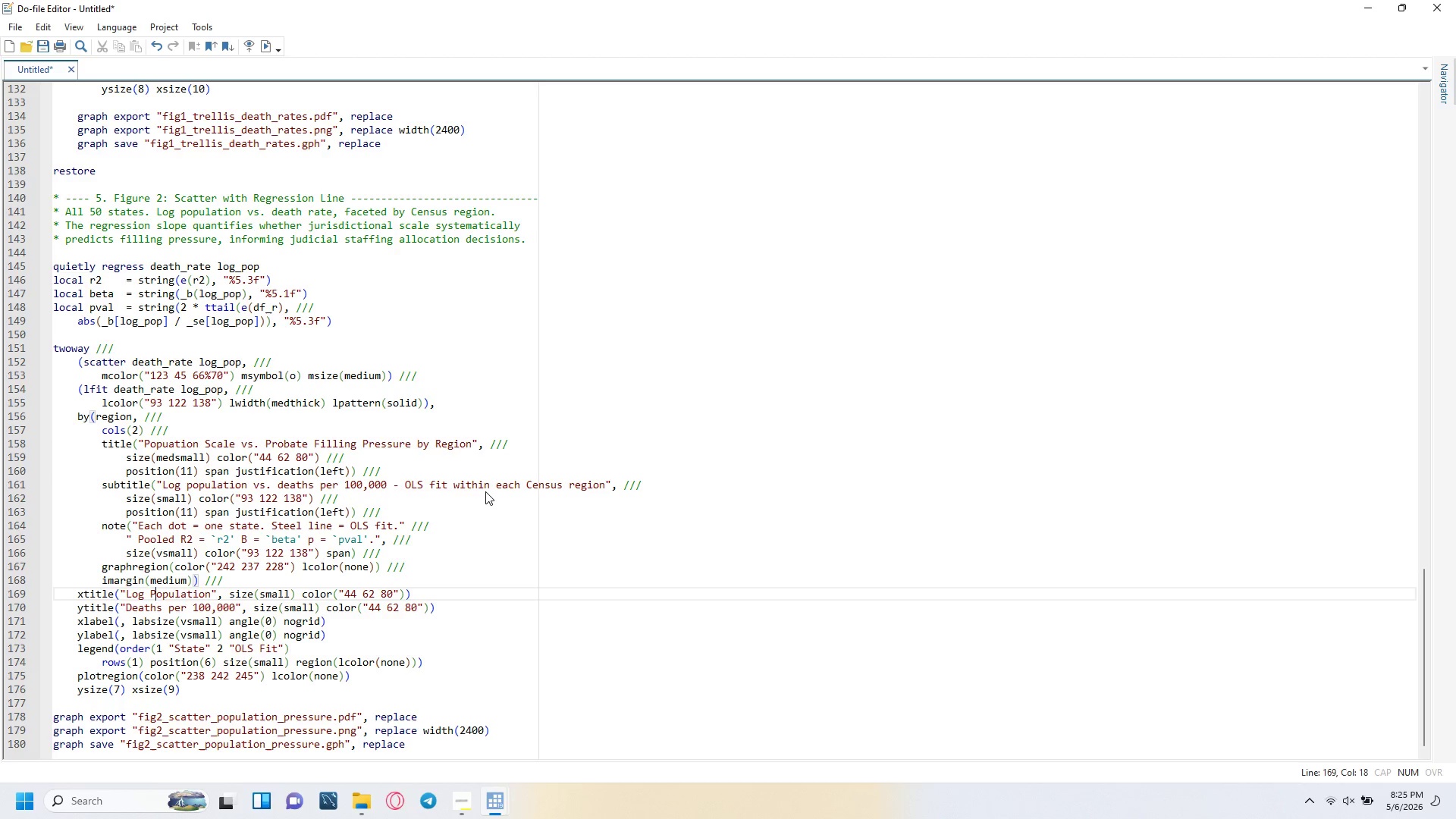 
key(ArrowRight)
 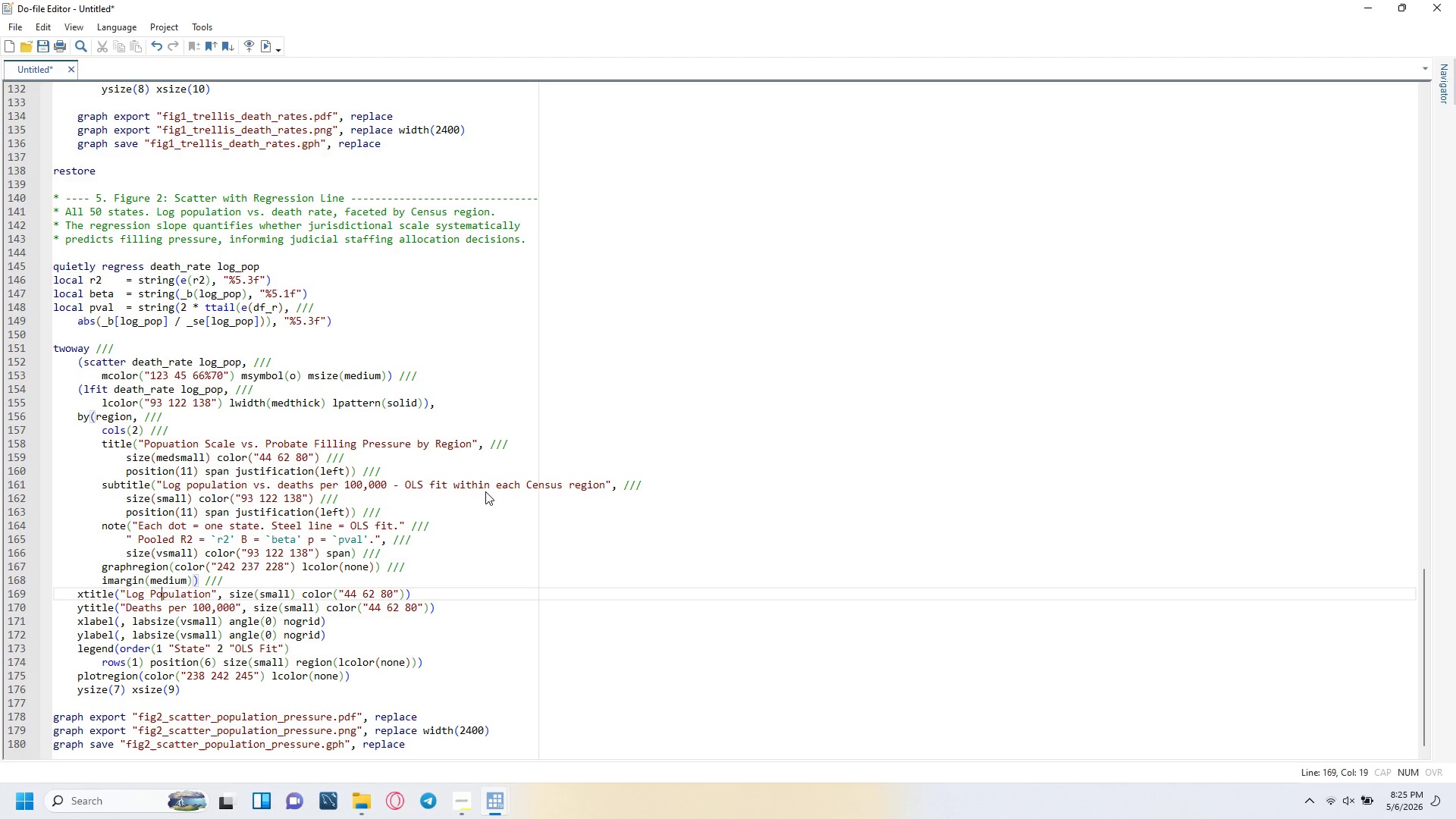 
key(ArrowRight)
 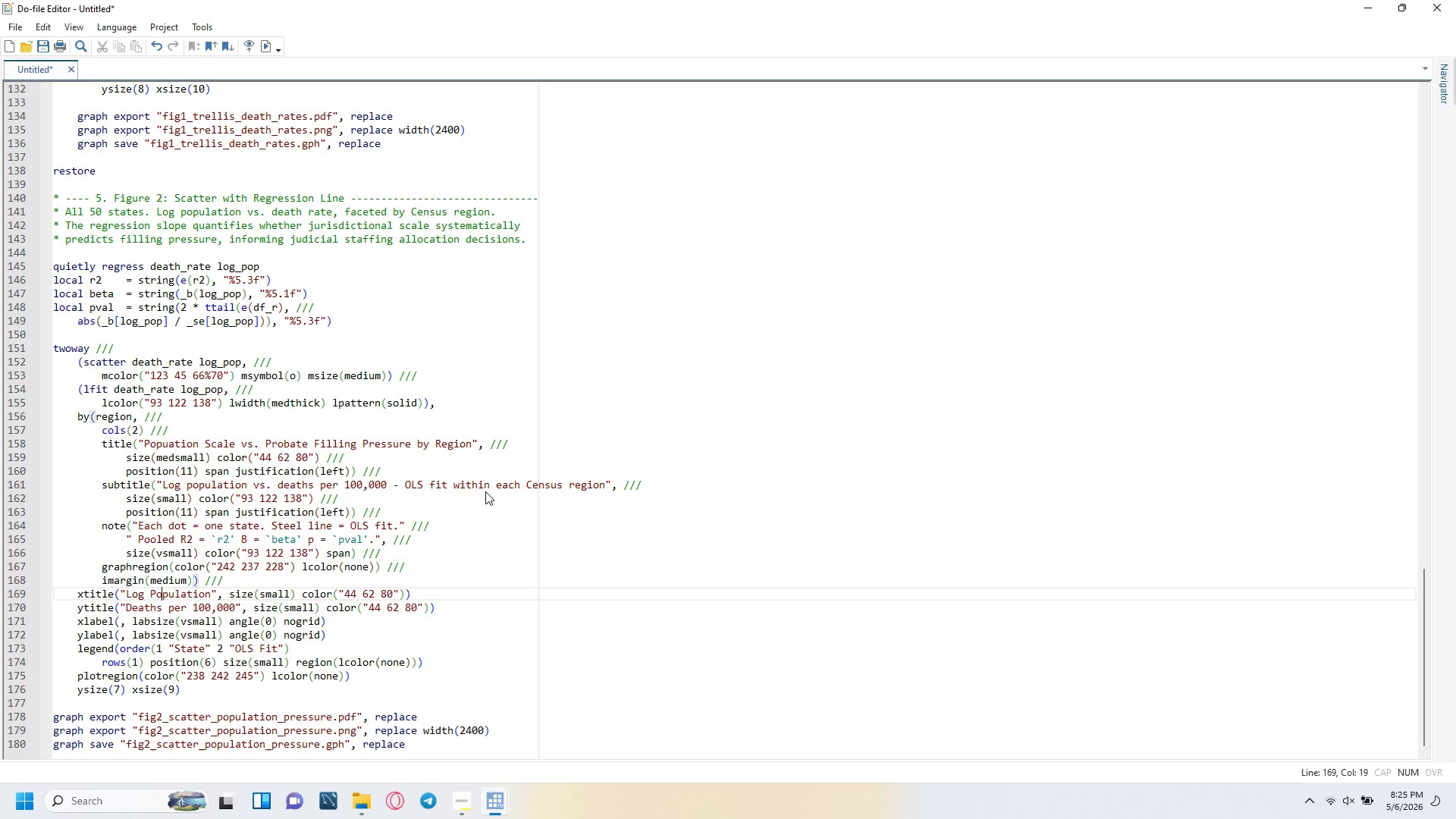 
key(ArrowRight)
 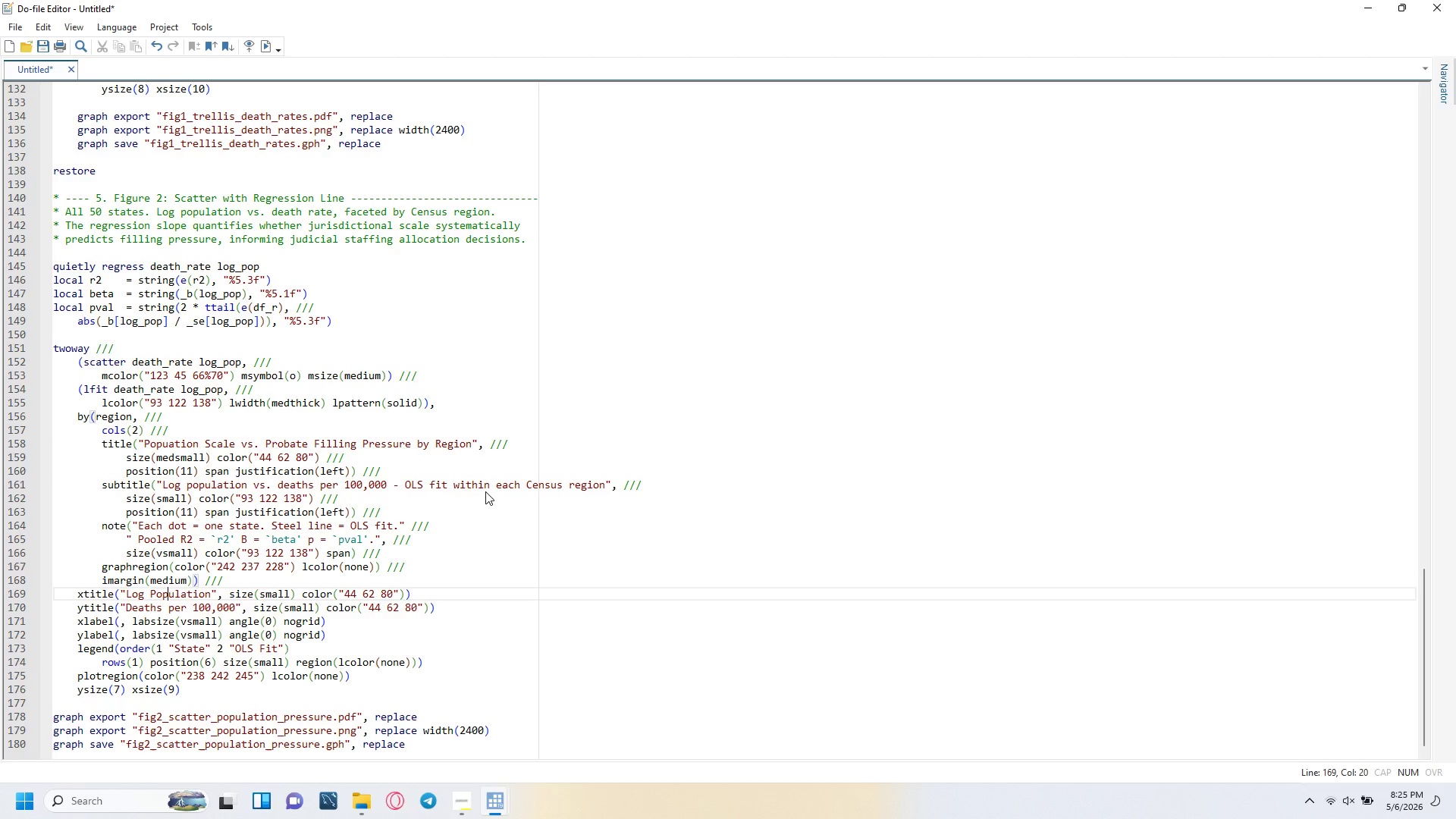 
key(ArrowRight)
 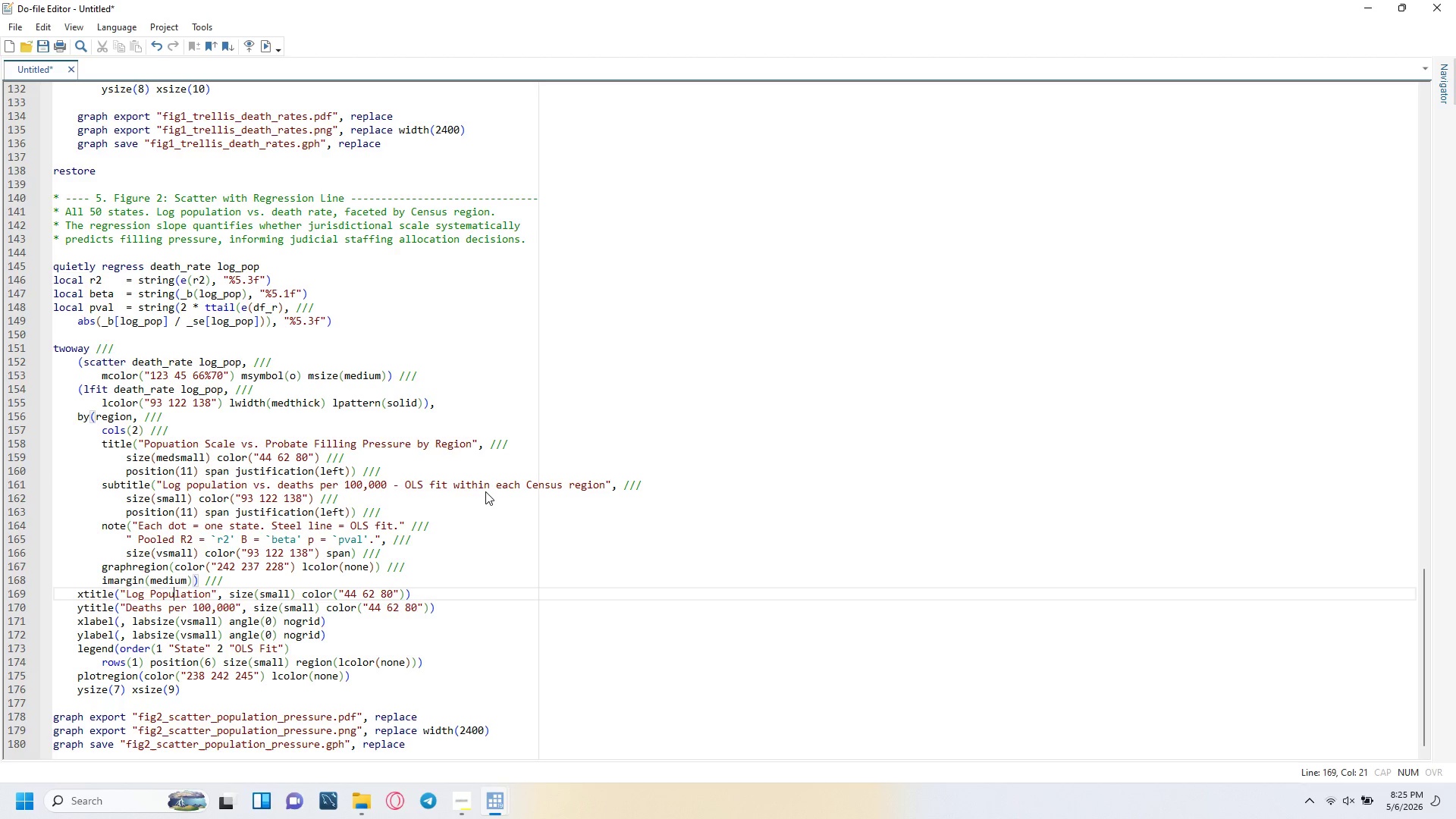 
key(ArrowRight)
 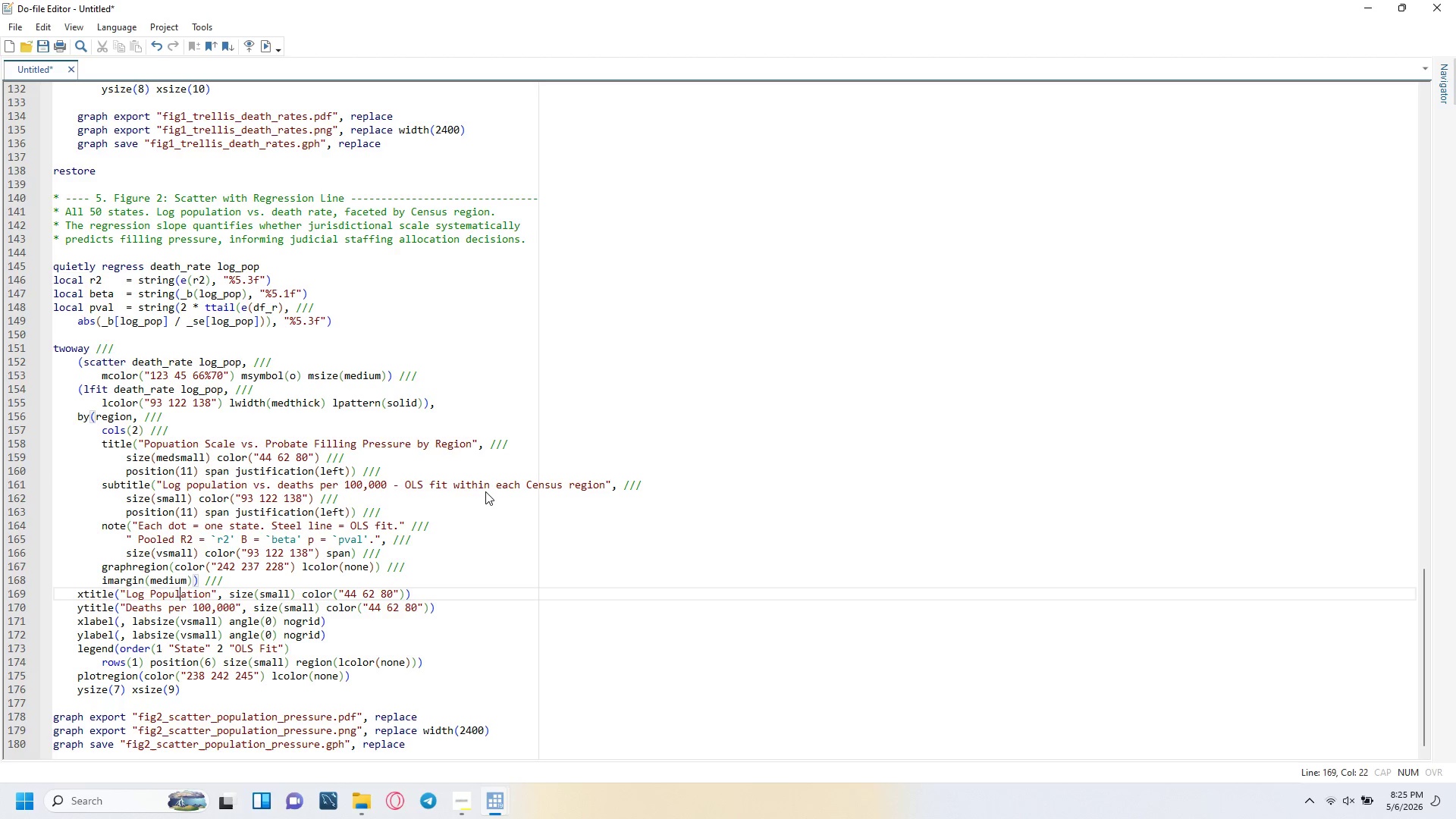 
key(ArrowRight)
 